 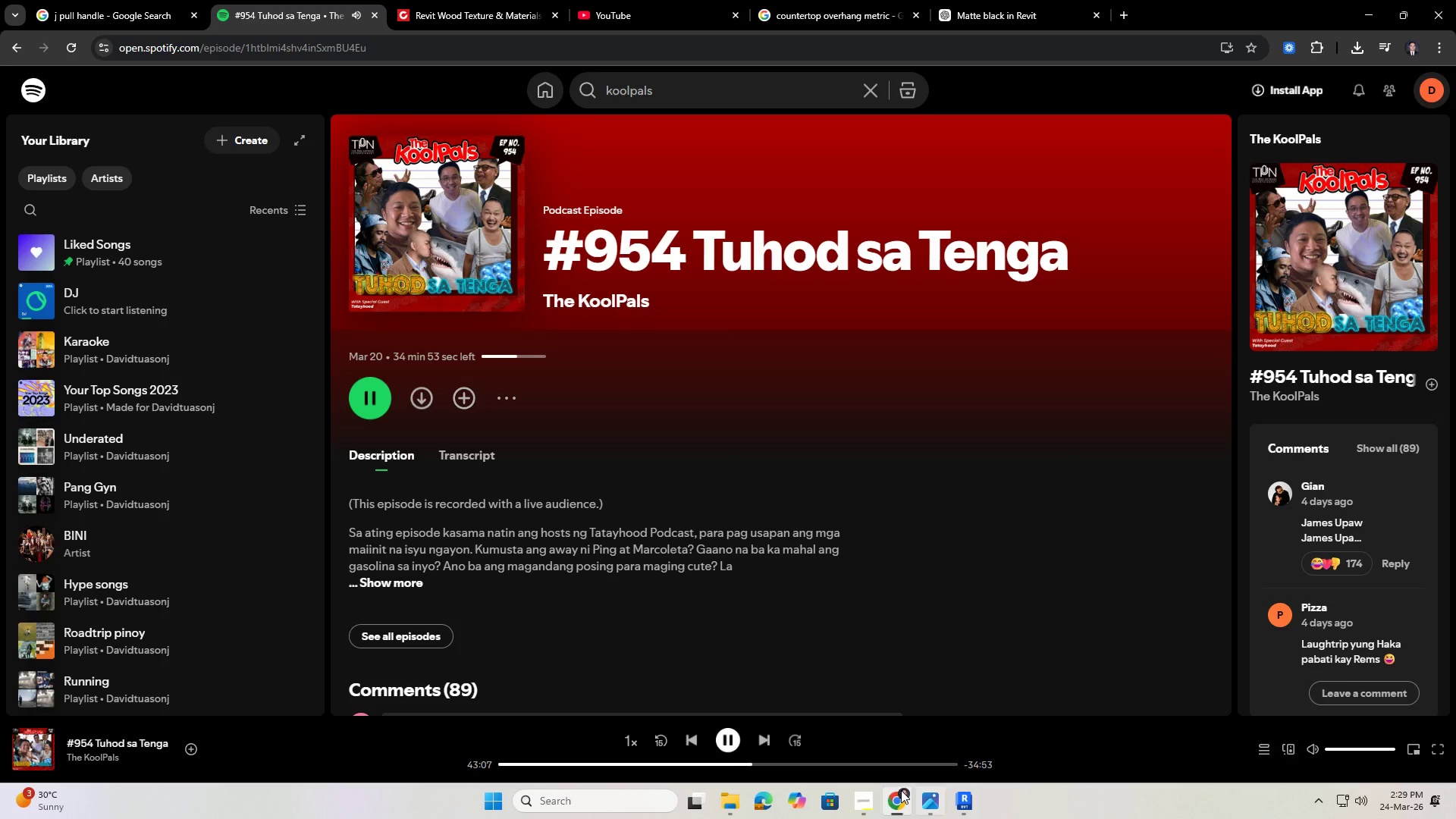 
left_click([834, 4])
 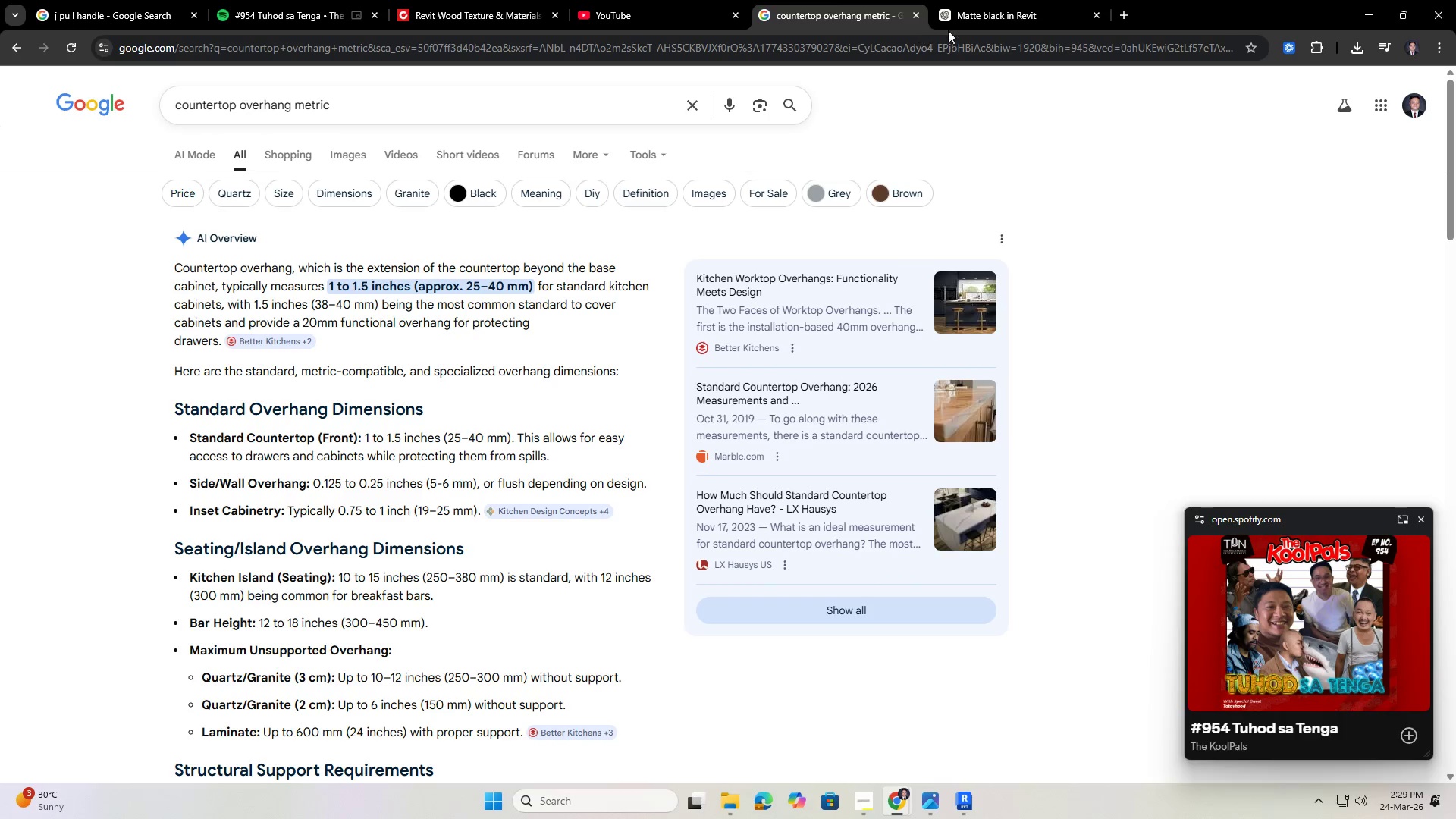 
left_click([977, 6])
 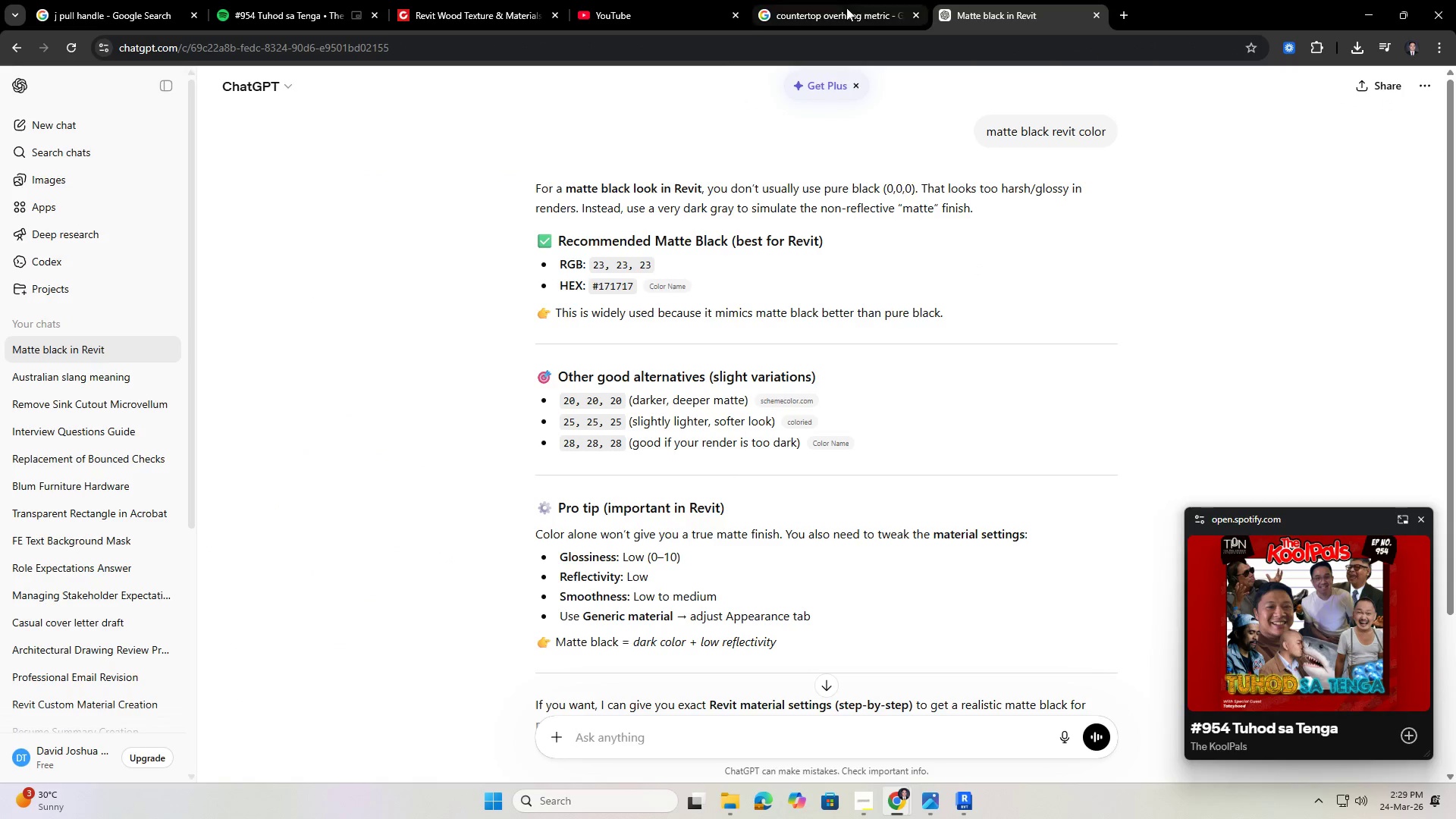 
left_click([846, 0])
 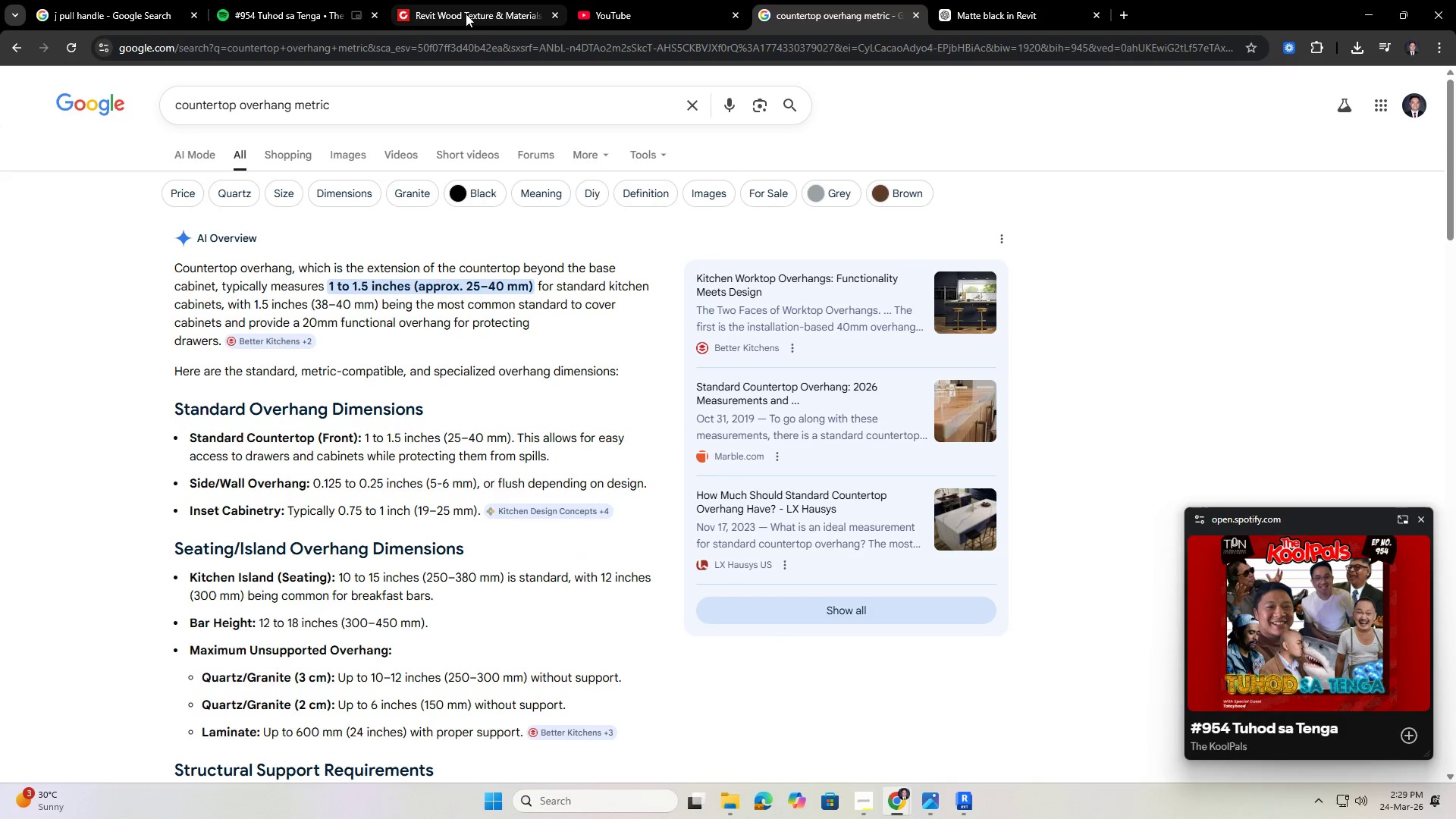 
left_click([450, 12])
 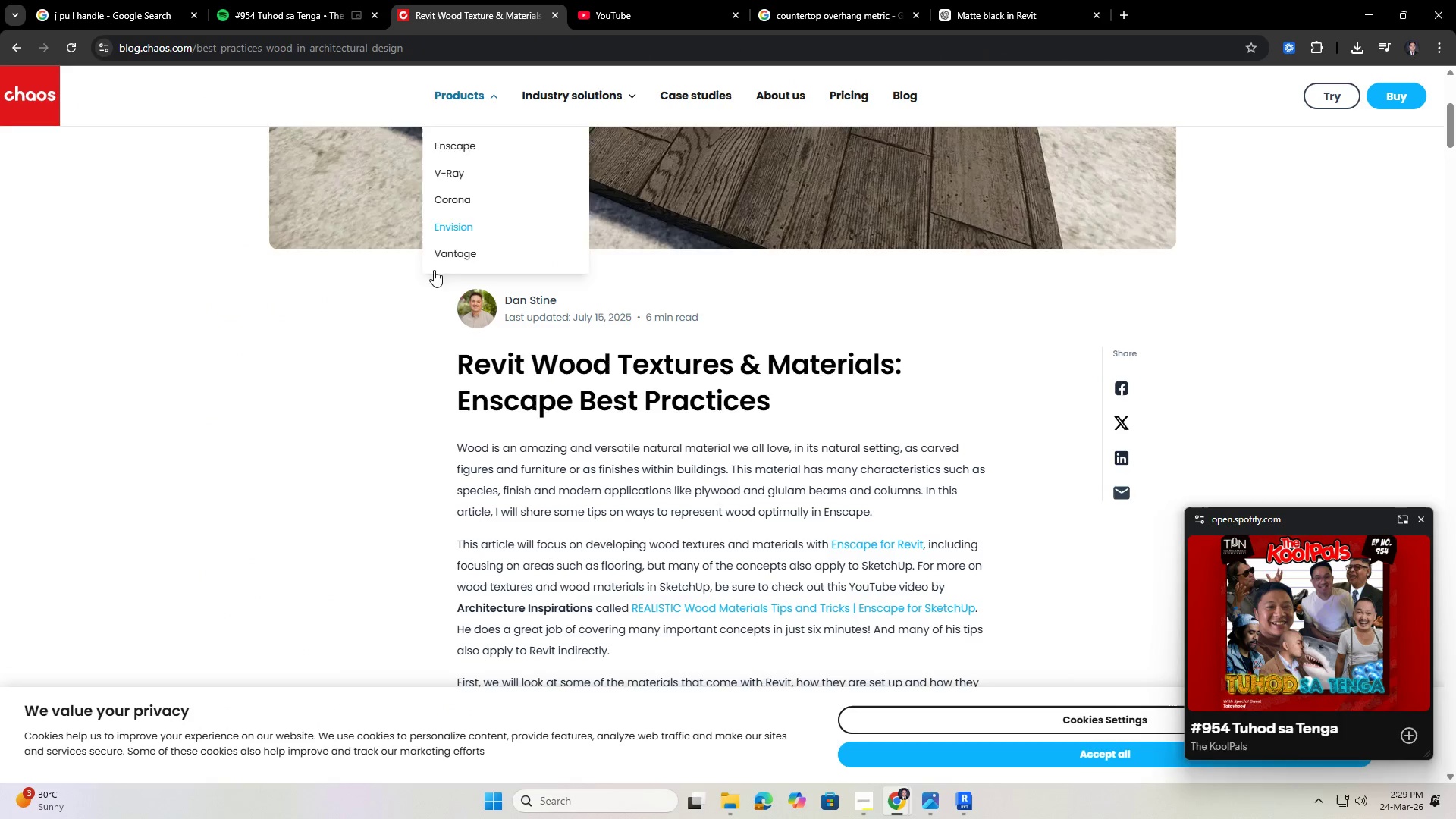 
left_click([118, 0])
 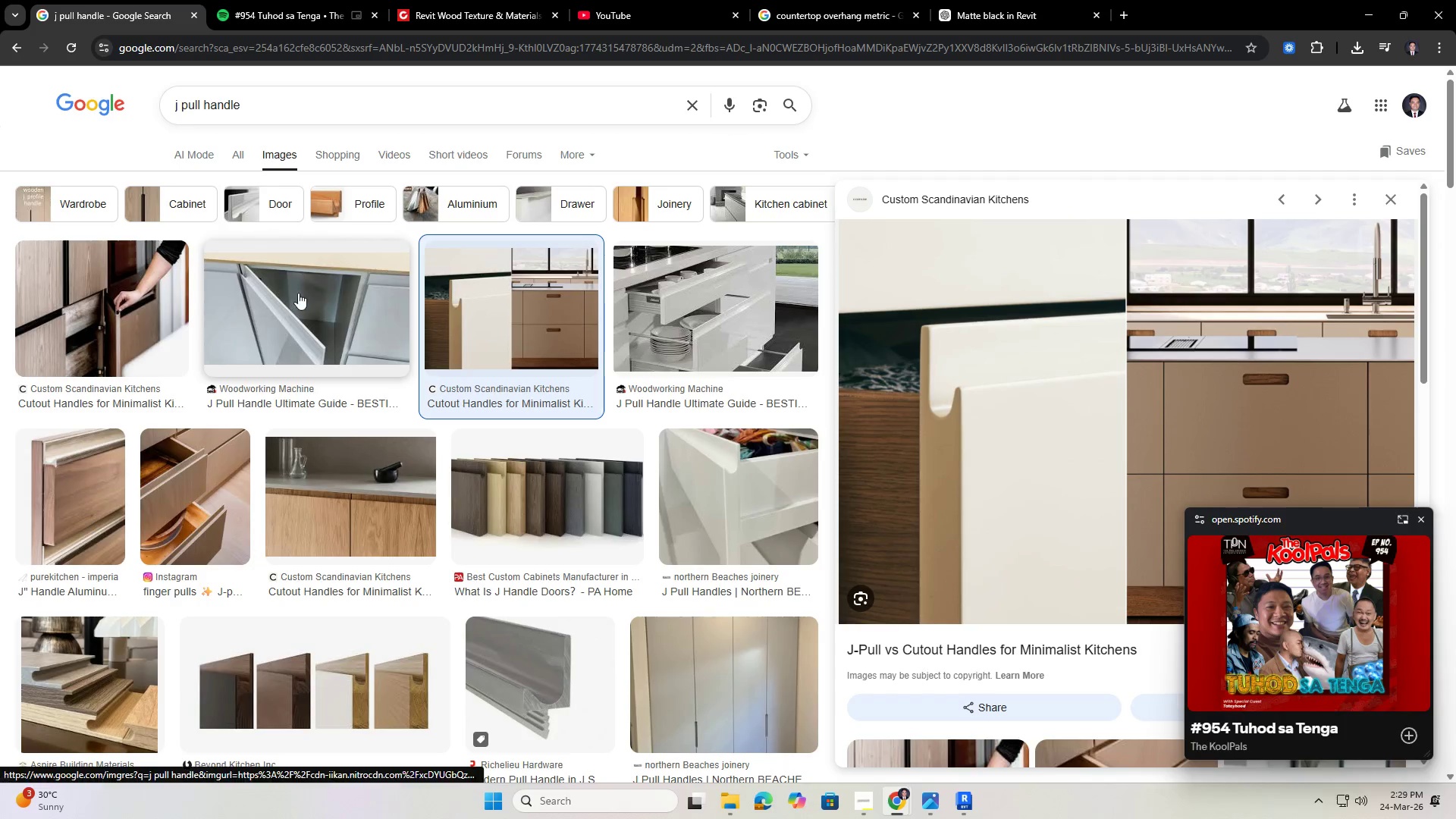 
scroll: coordinate [329, 261], scroll_direction: up, amount: 17.0
 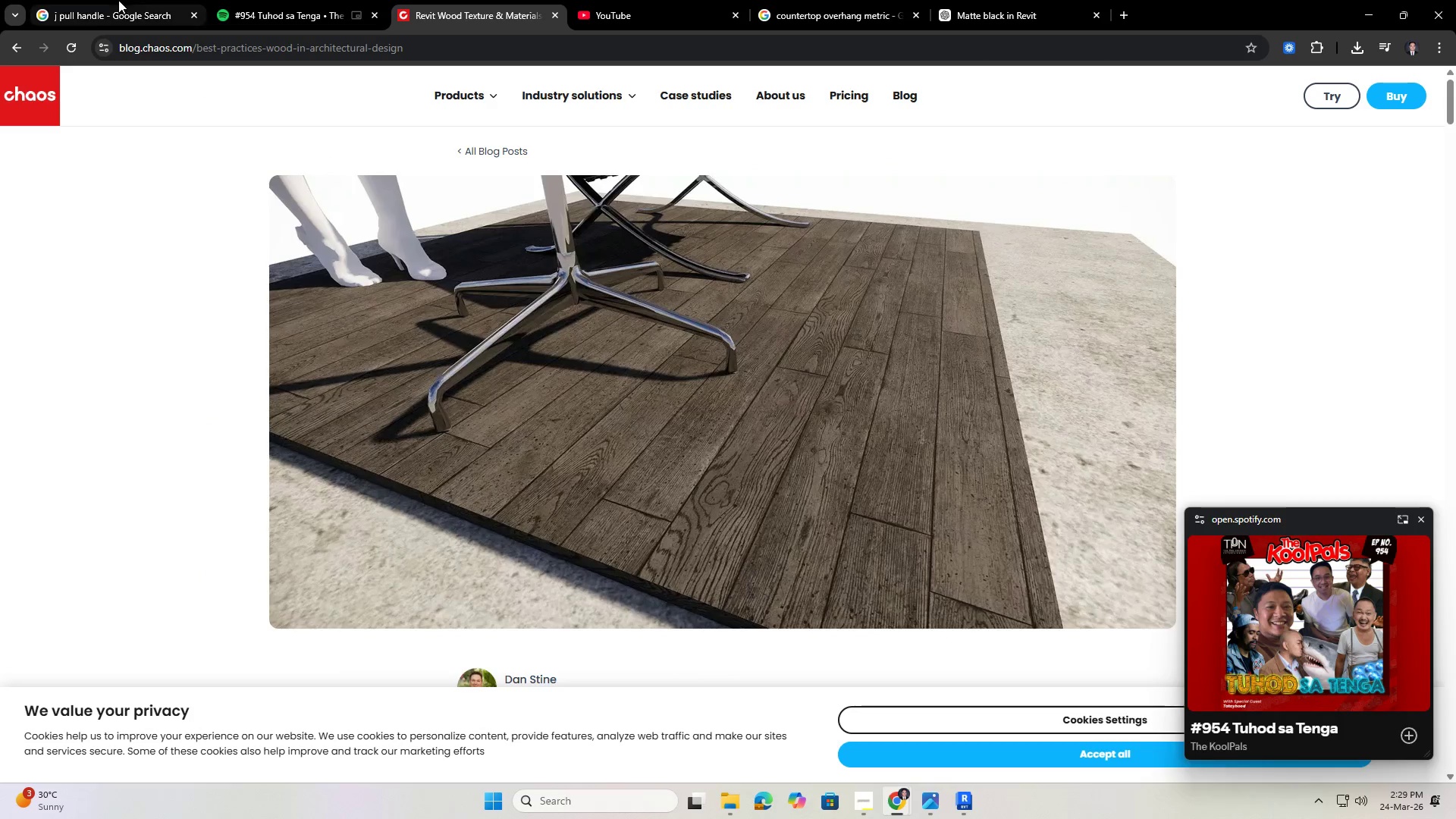 
 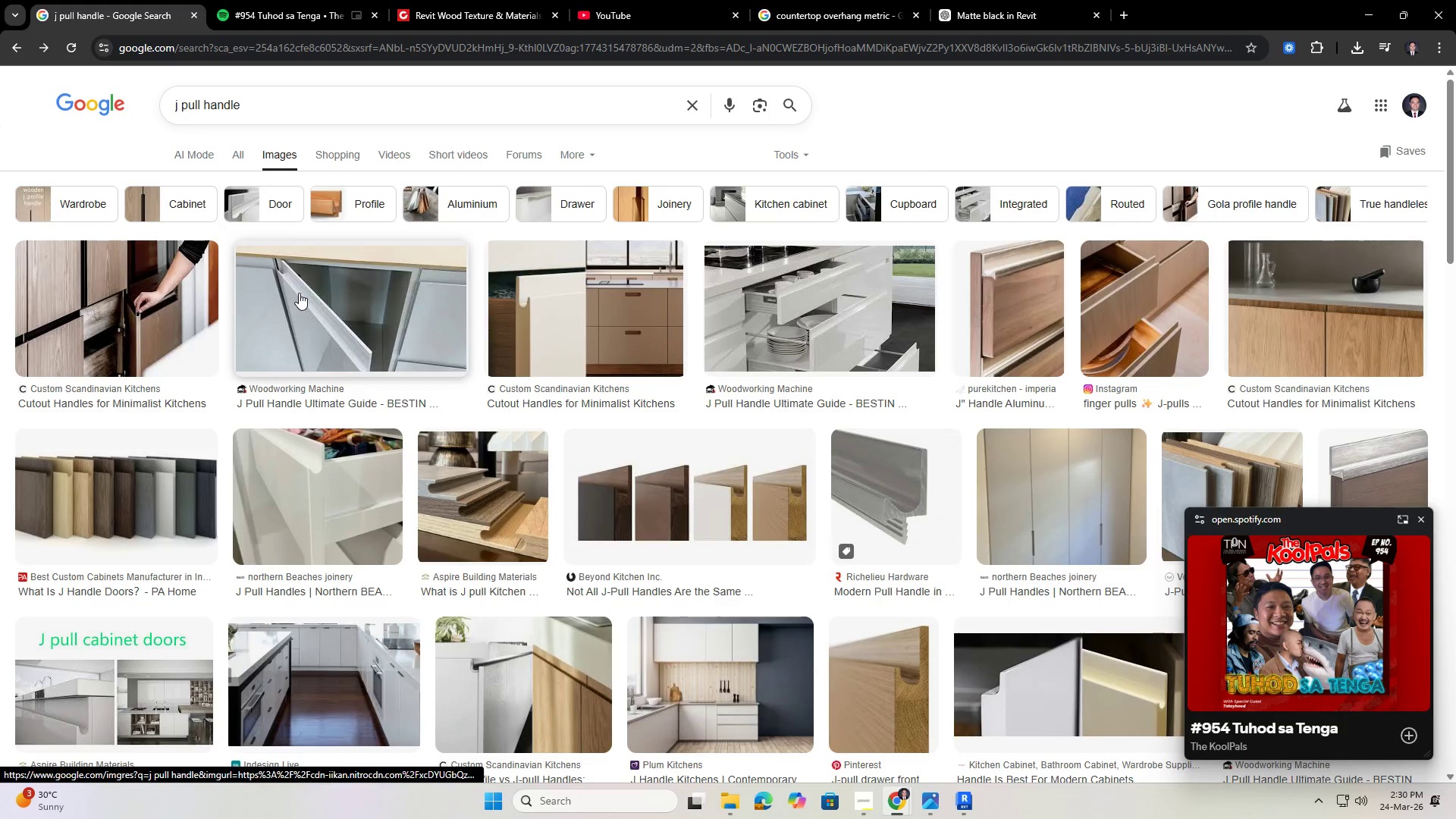 
 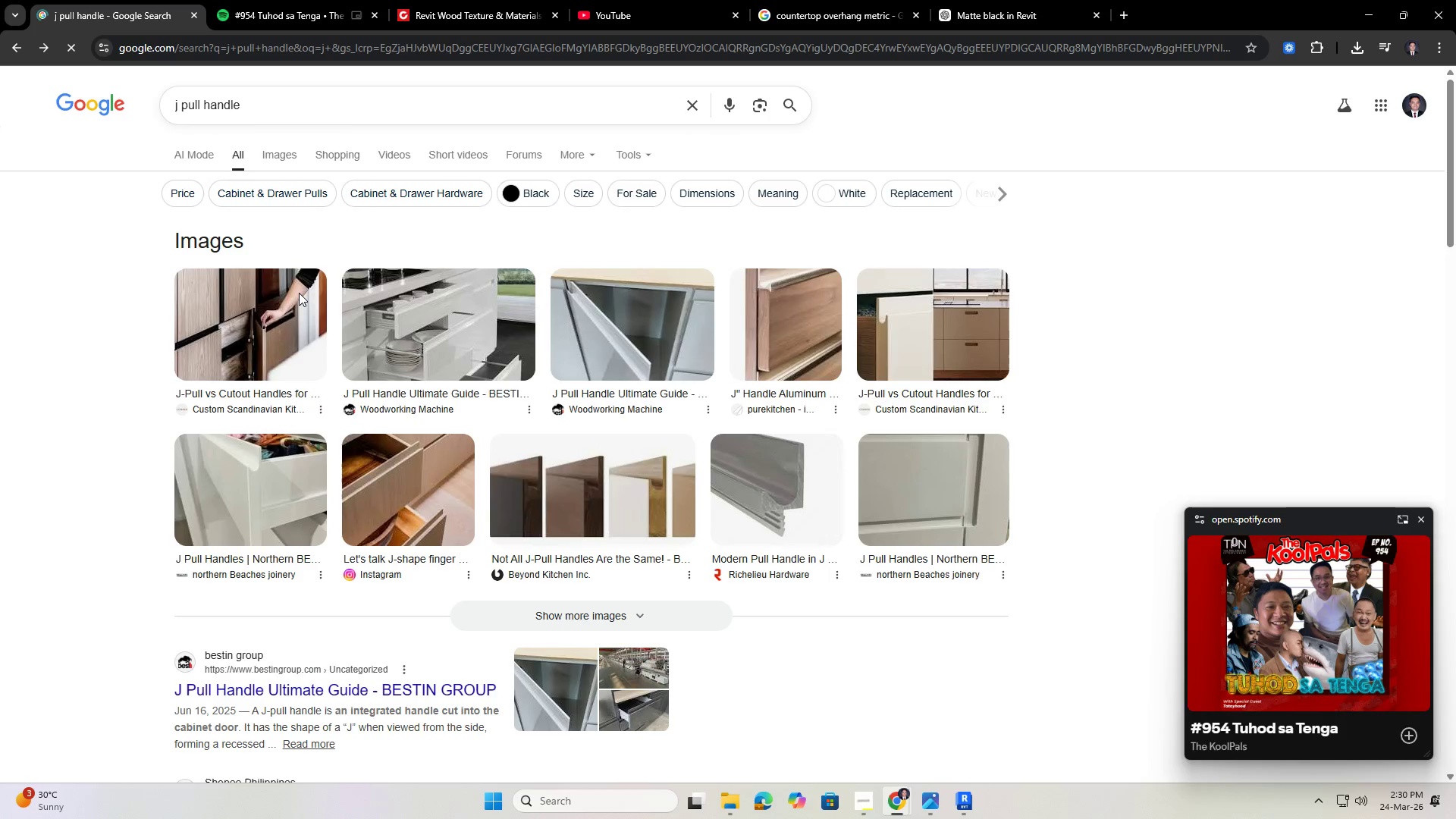 
 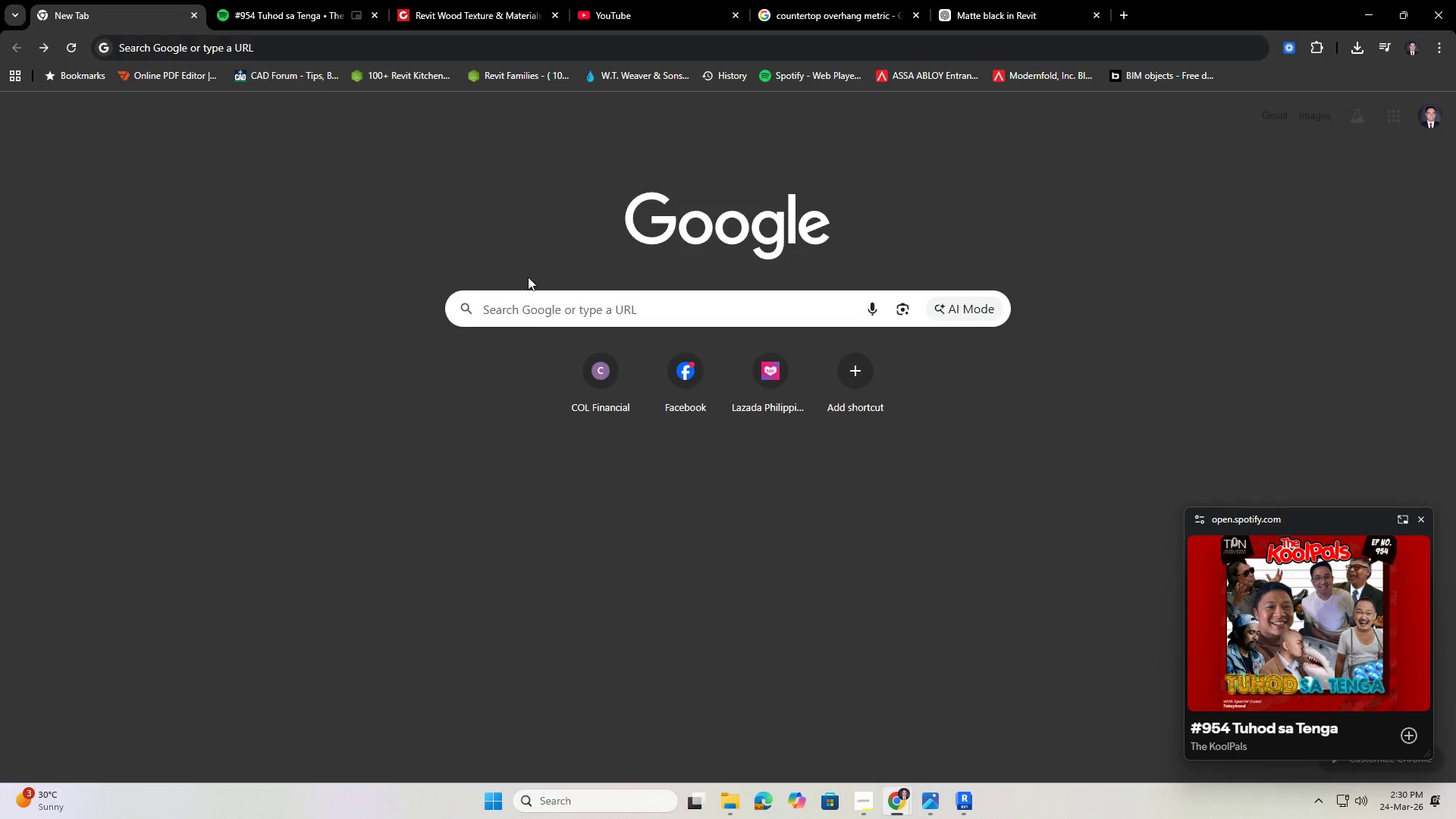 
left_click([544, 312])
 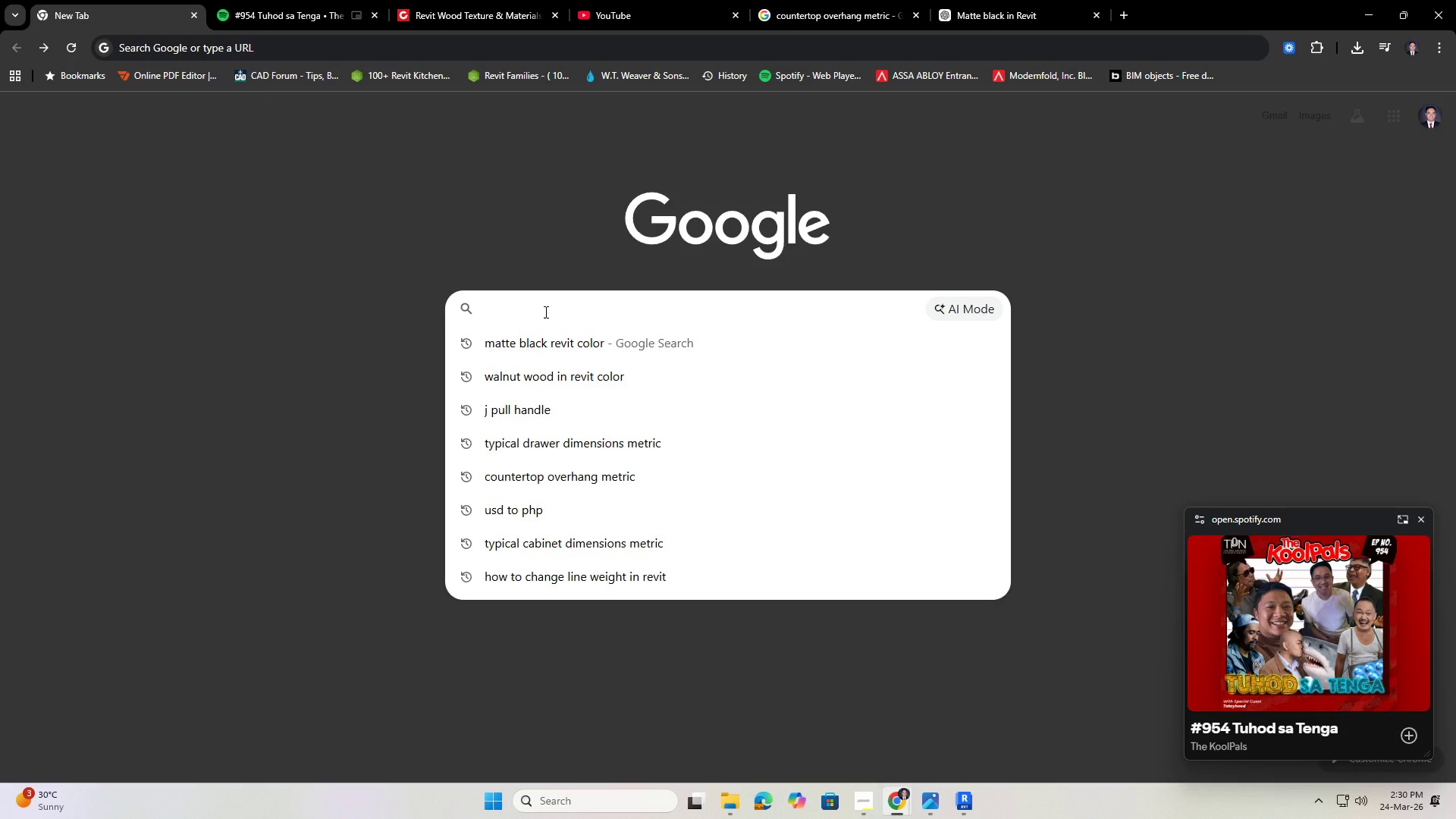 
type(drawer)
 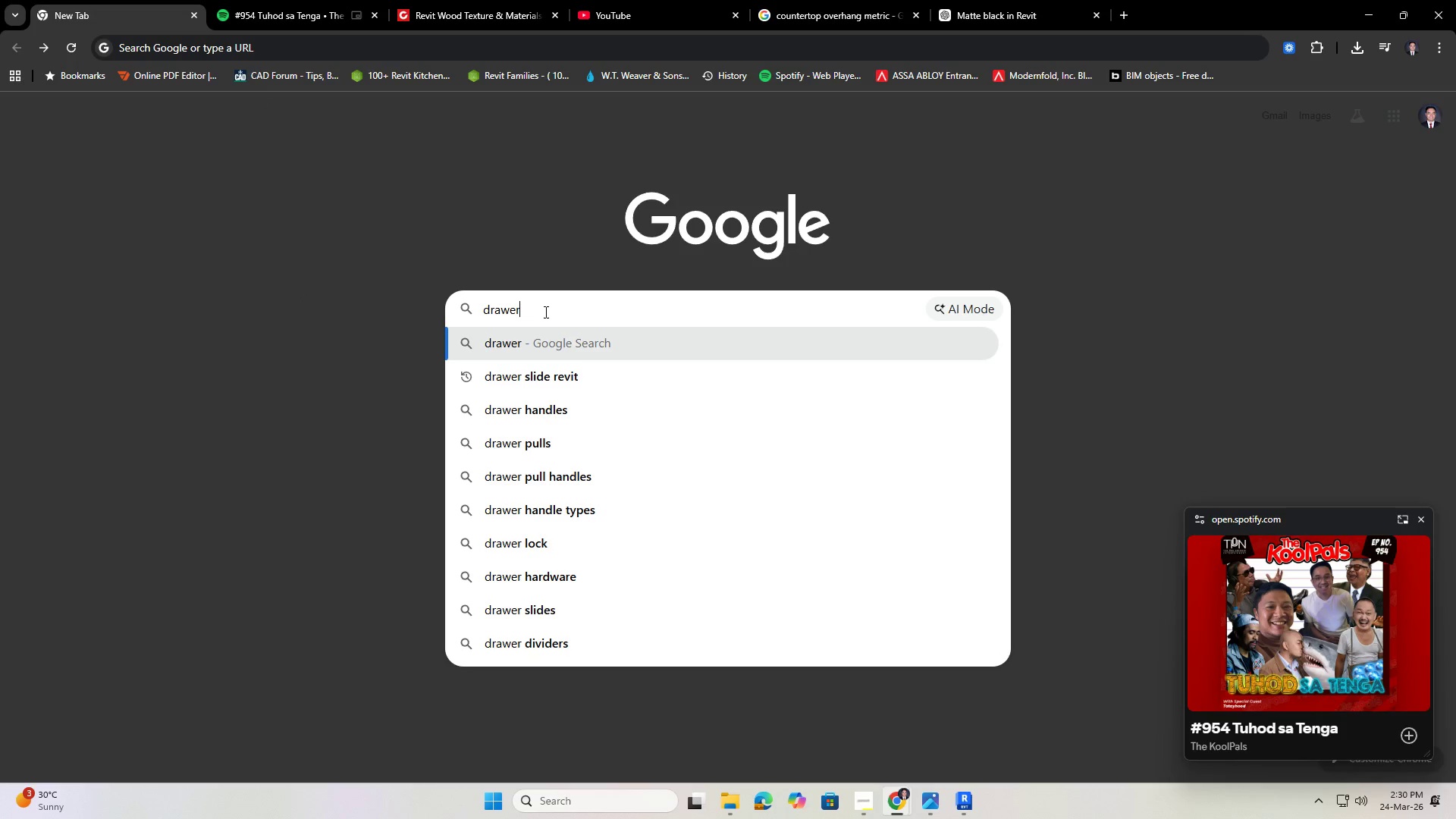 
key(Enter)
 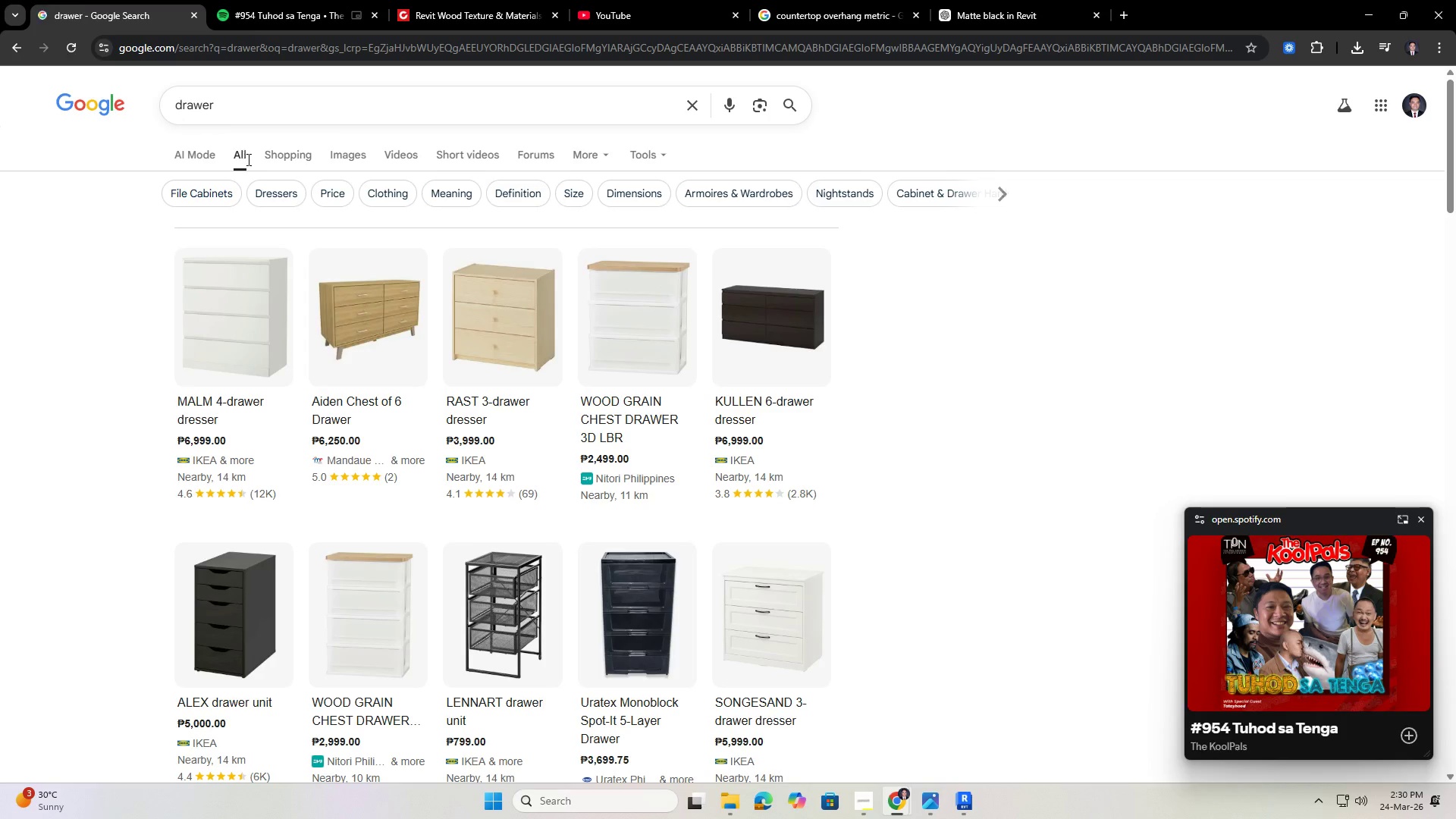 
left_click([324, 156])
 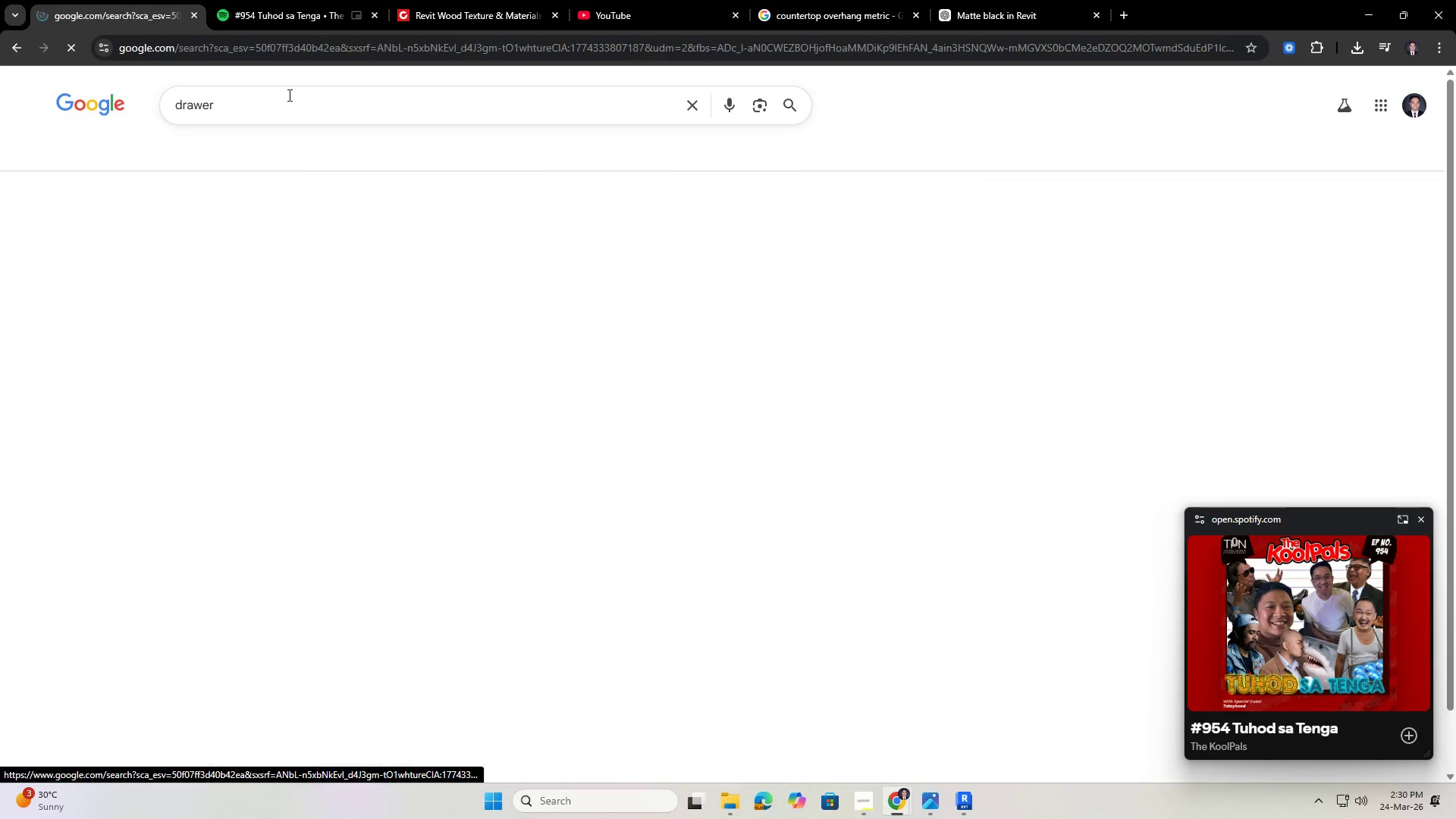 
left_click([276, 106])
 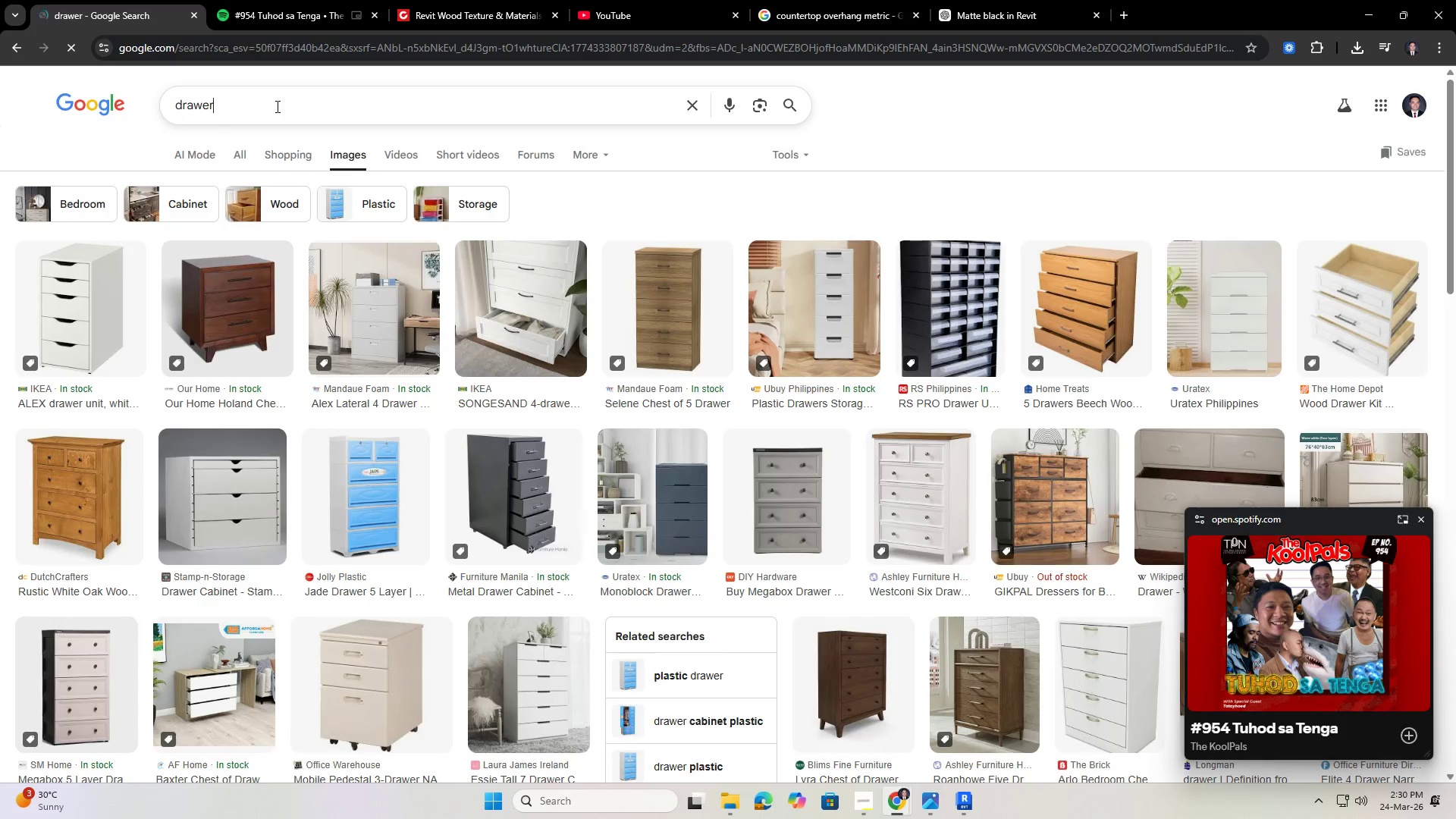 
type( with cra)
key(Backspace)
key(Backspace)
key(Backspace)
type( )
key(Backspace)
type(kicker)
 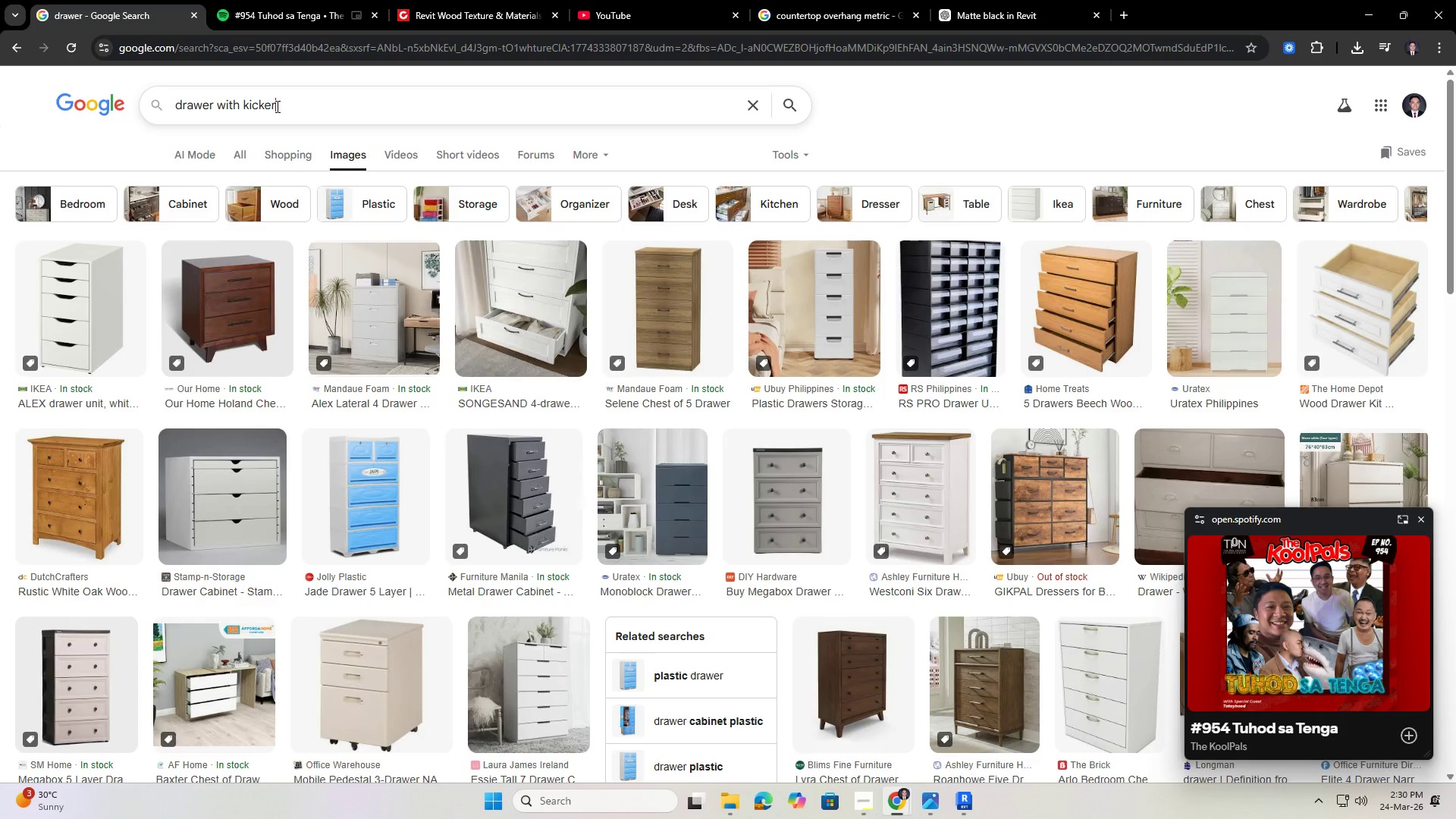 
key(Enter)
 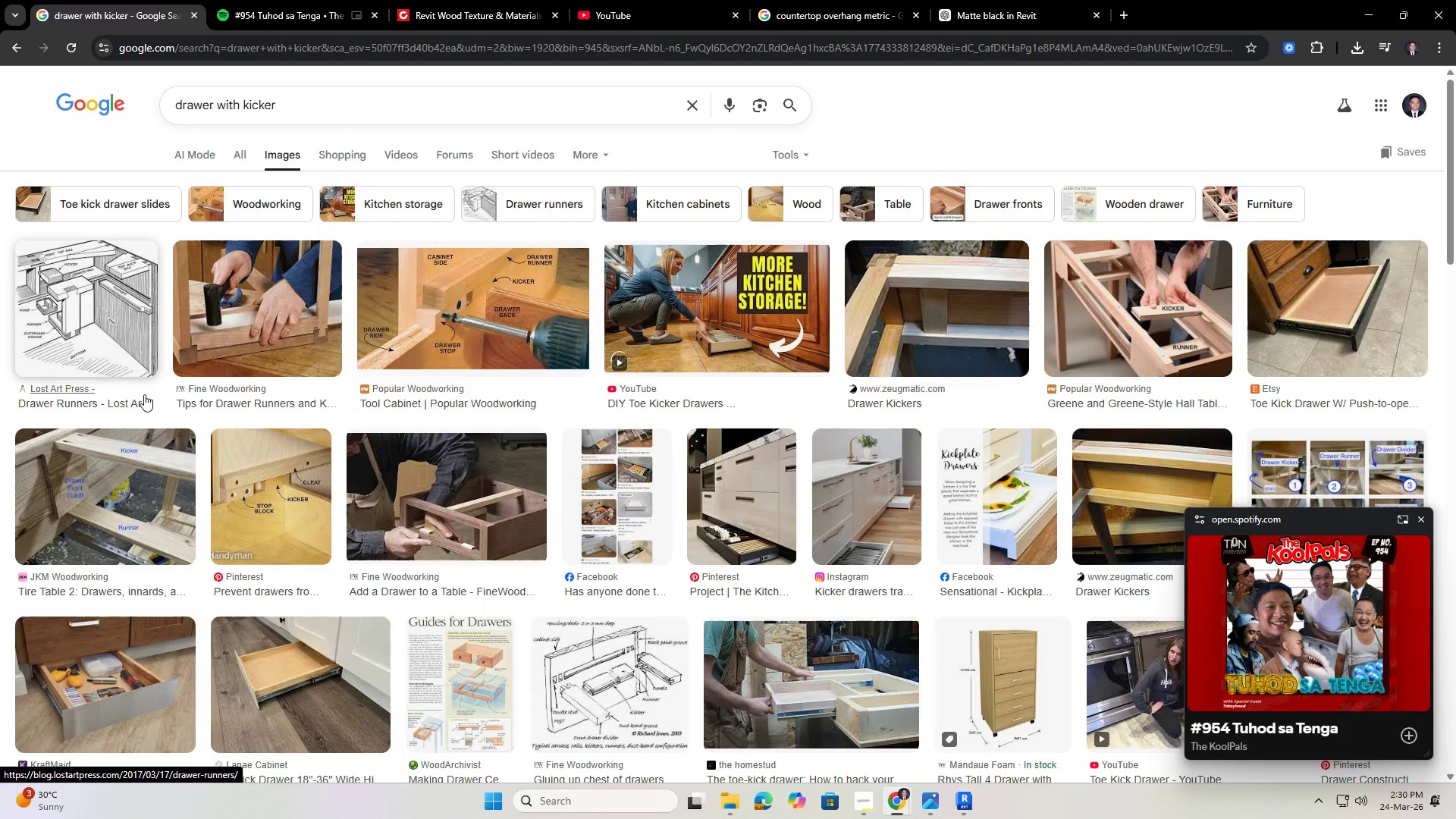 
scroll: coordinate [49, 440], scroll_direction: down, amount: 11.0
 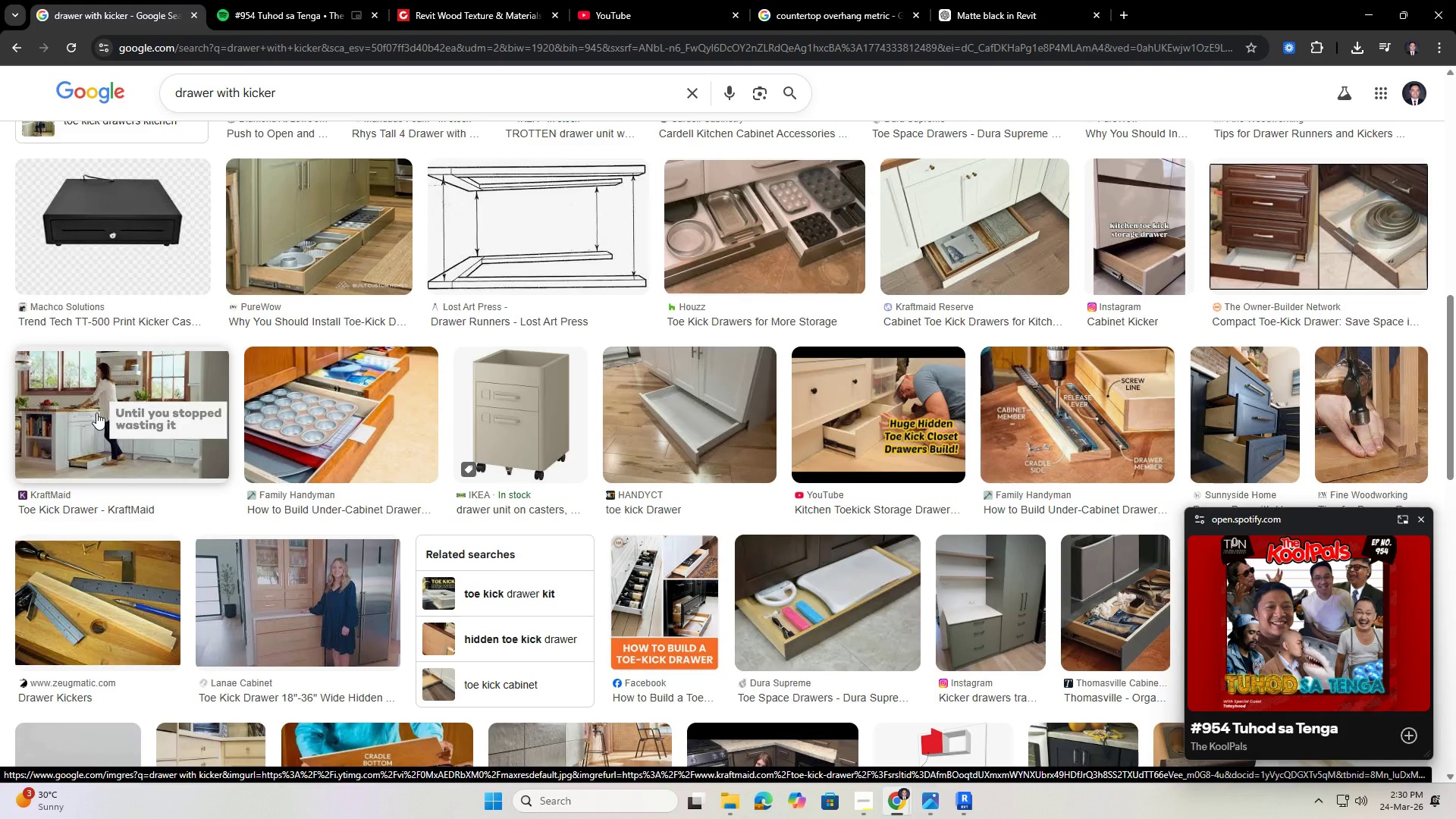 
wait(6.86)
 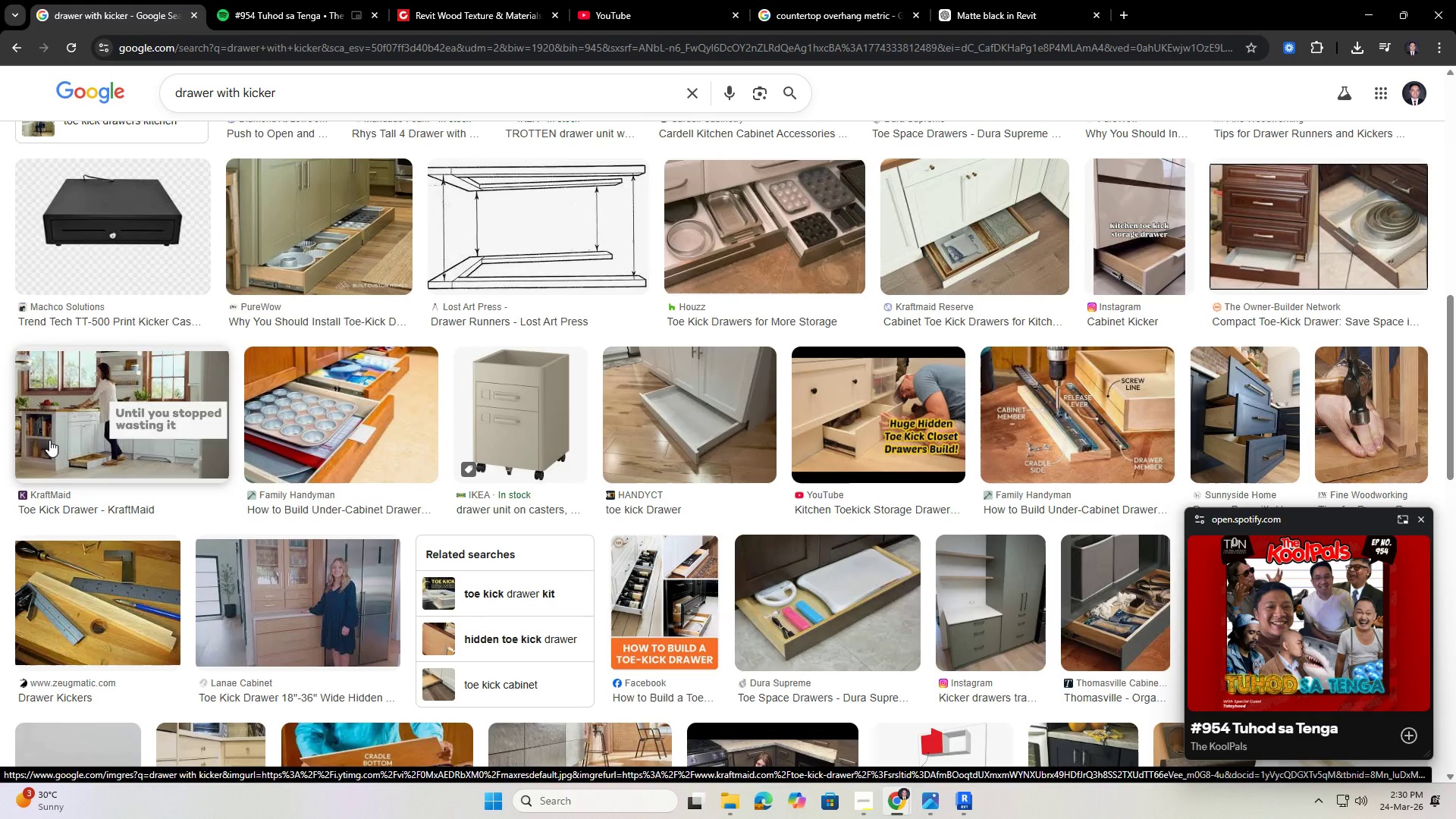 
left_click([1370, 14])
 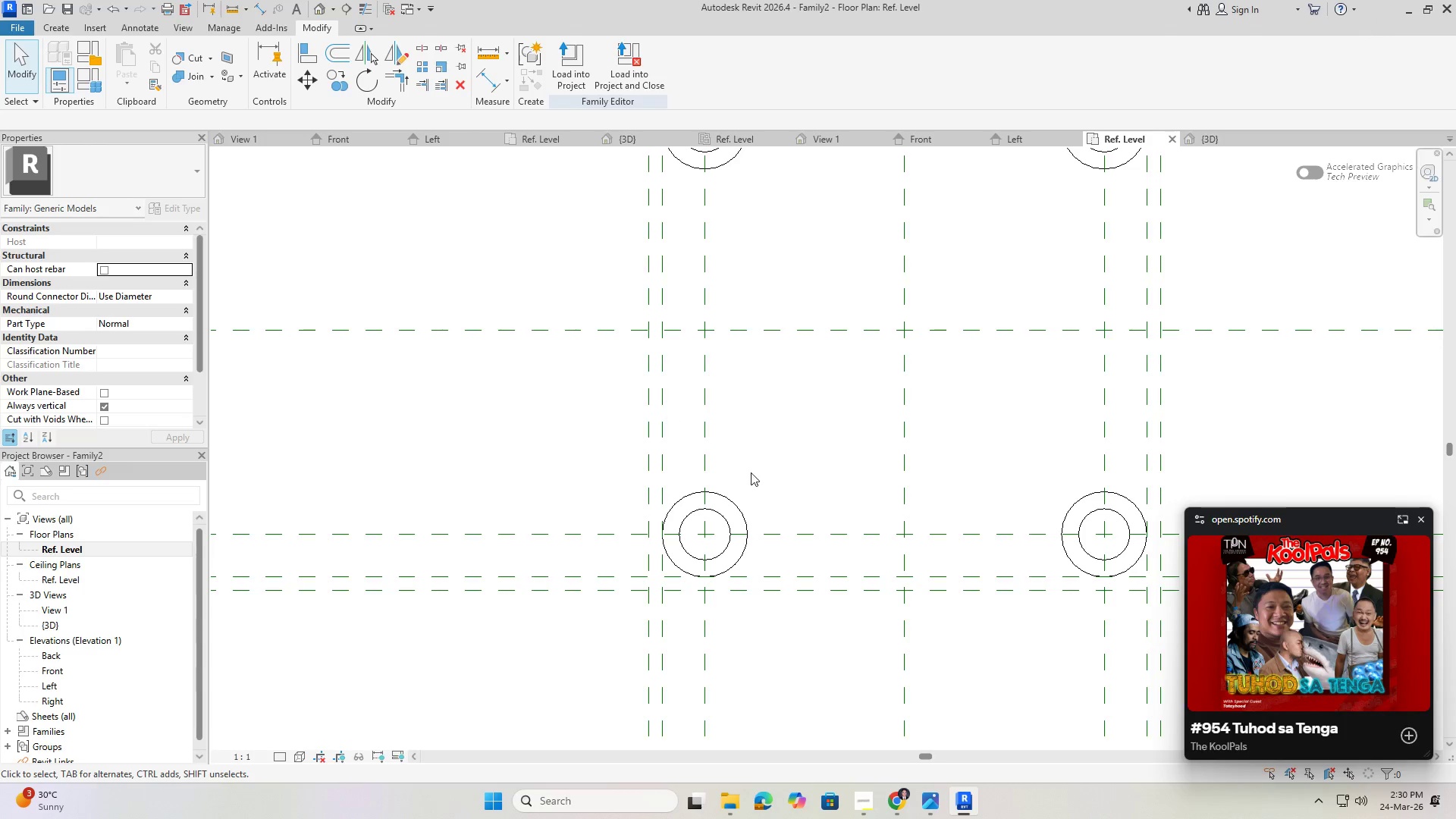 
scroll: coordinate [572, 460], scroll_direction: up, amount: 1.0
 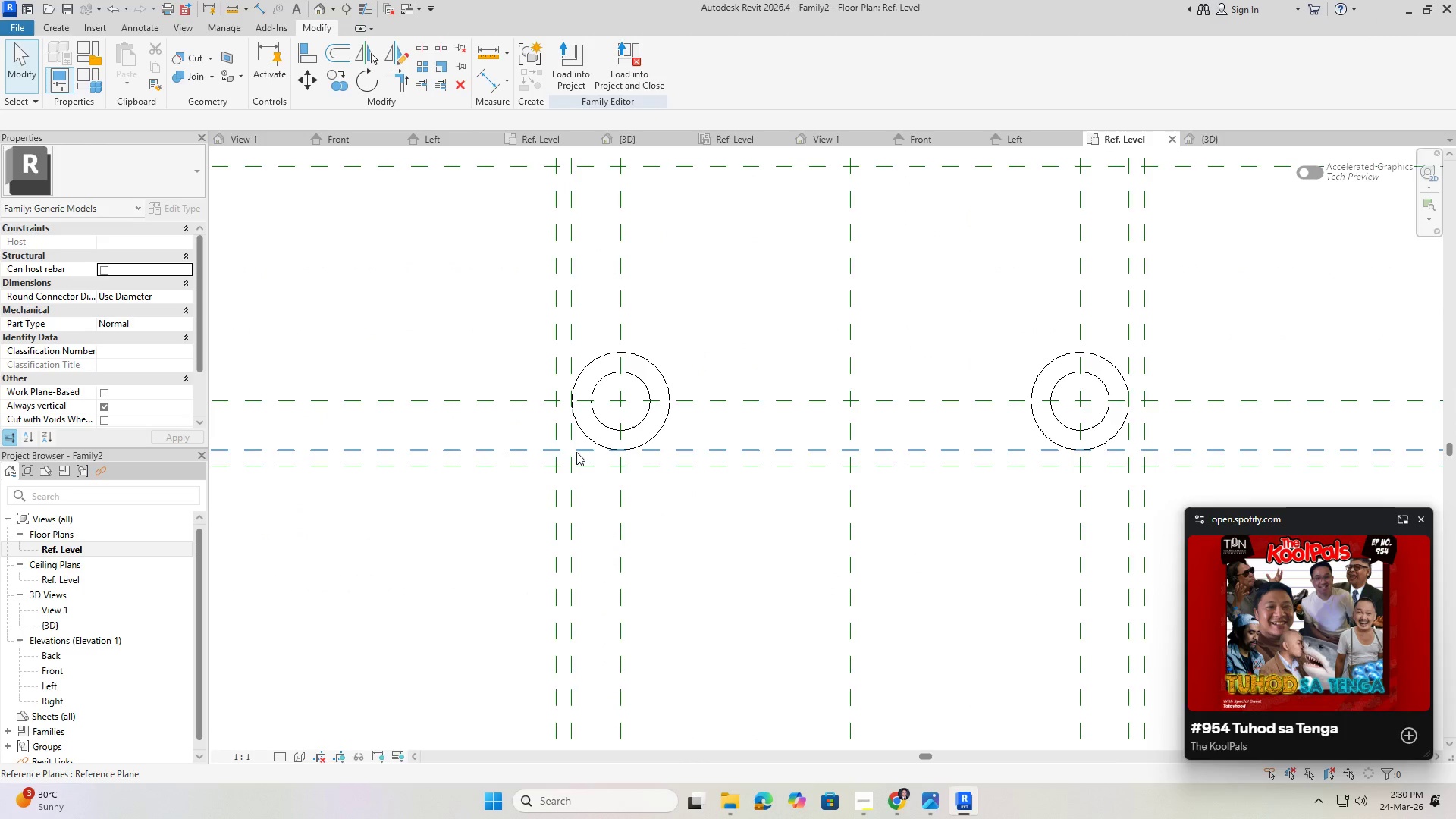 
scroll: coordinate [629, 466], scroll_direction: down, amount: 9.0
 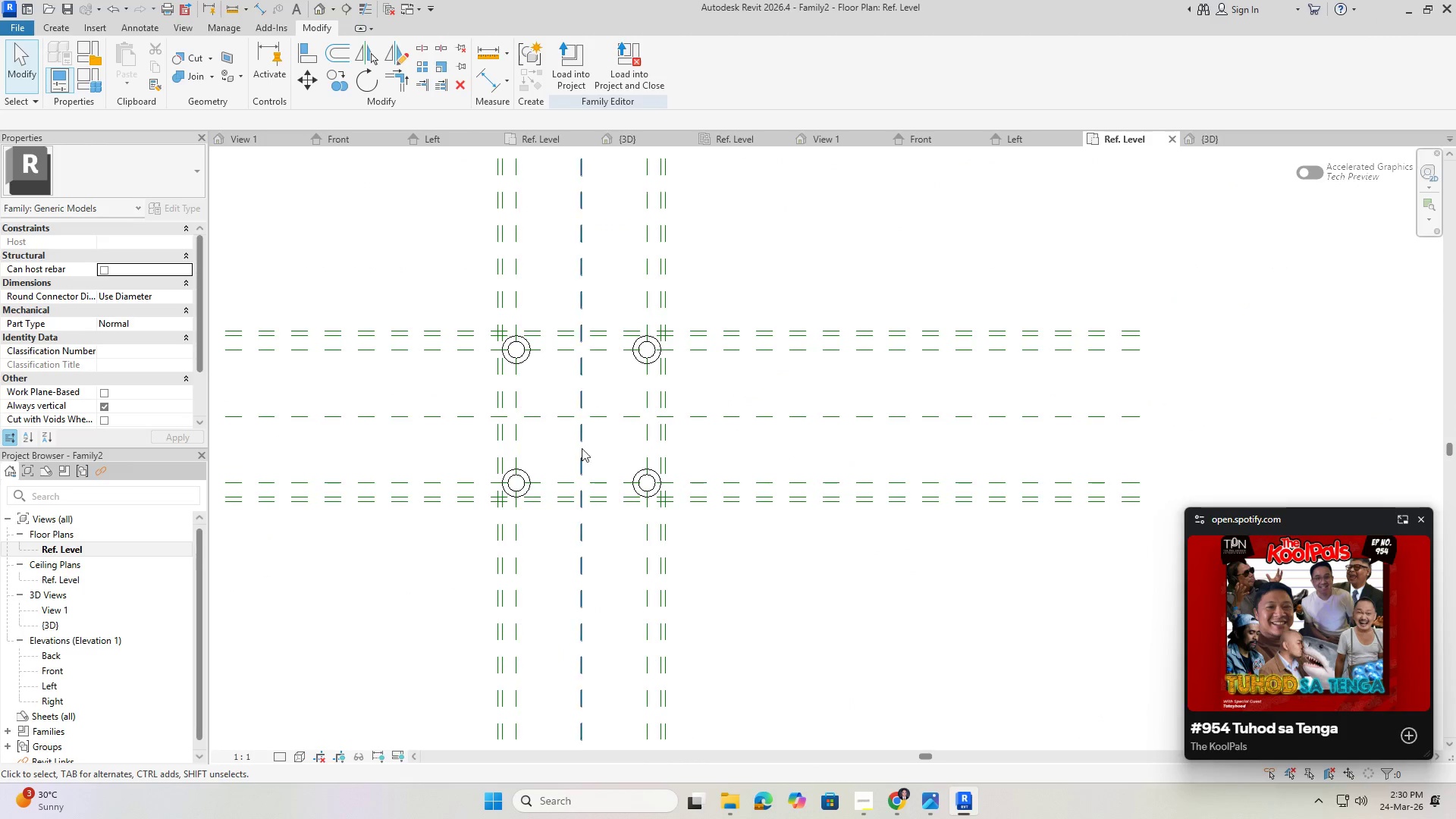 
scroll: coordinate [555, 466], scroll_direction: up, amount: 3.0
 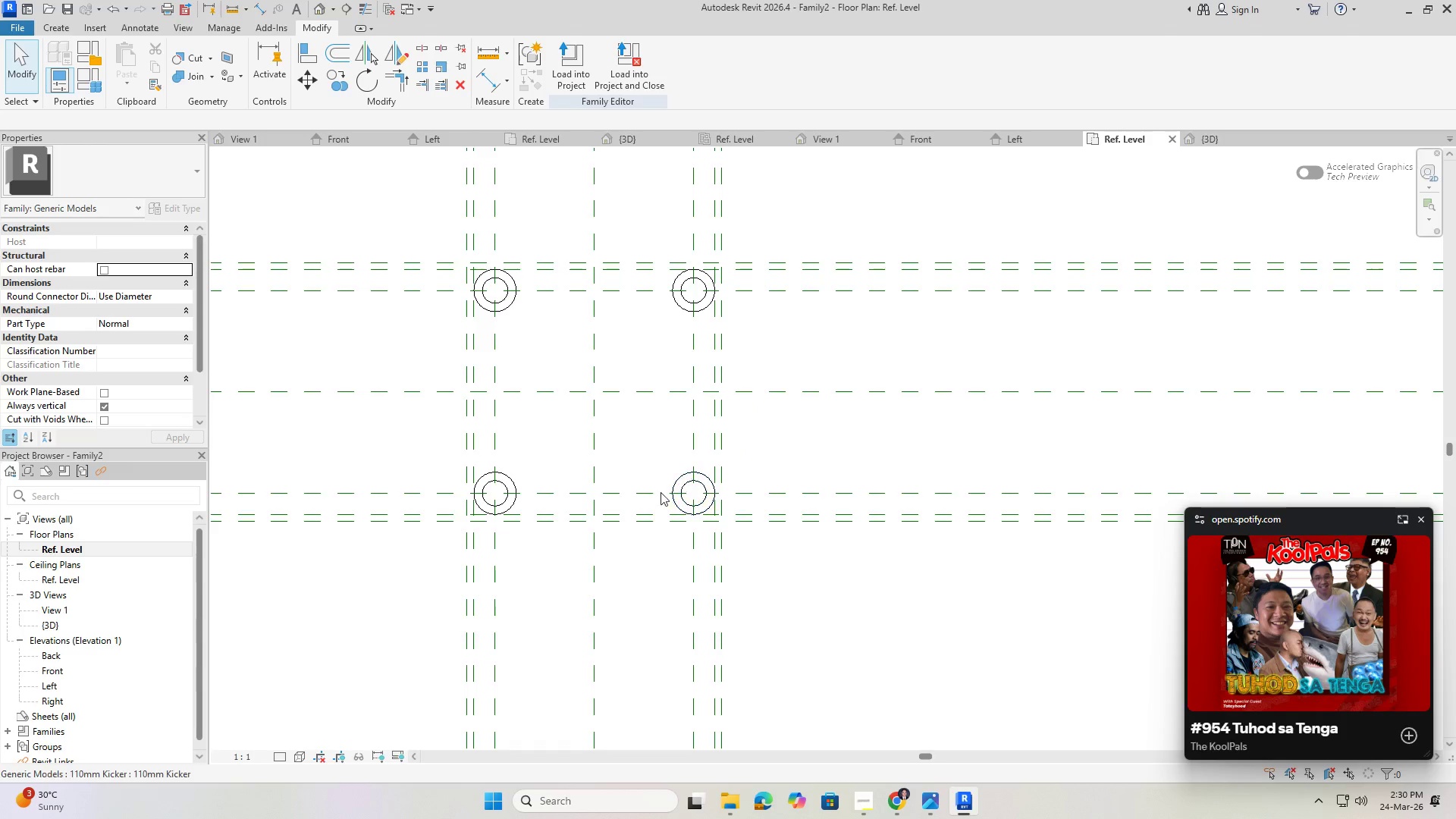 
wait(5.22)
 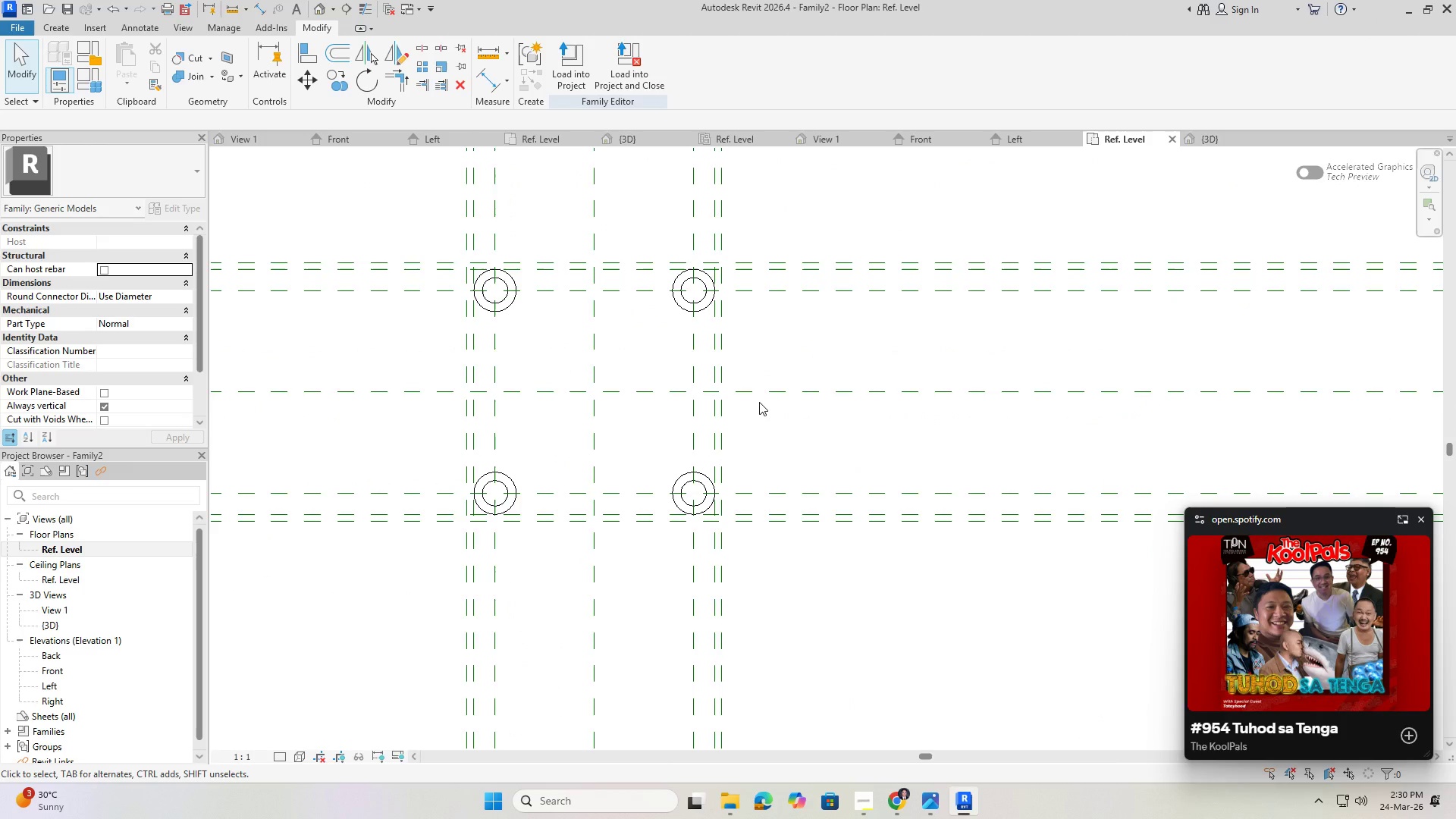 
scroll: coordinate [618, 469], scroll_direction: up, amount: 3.0
 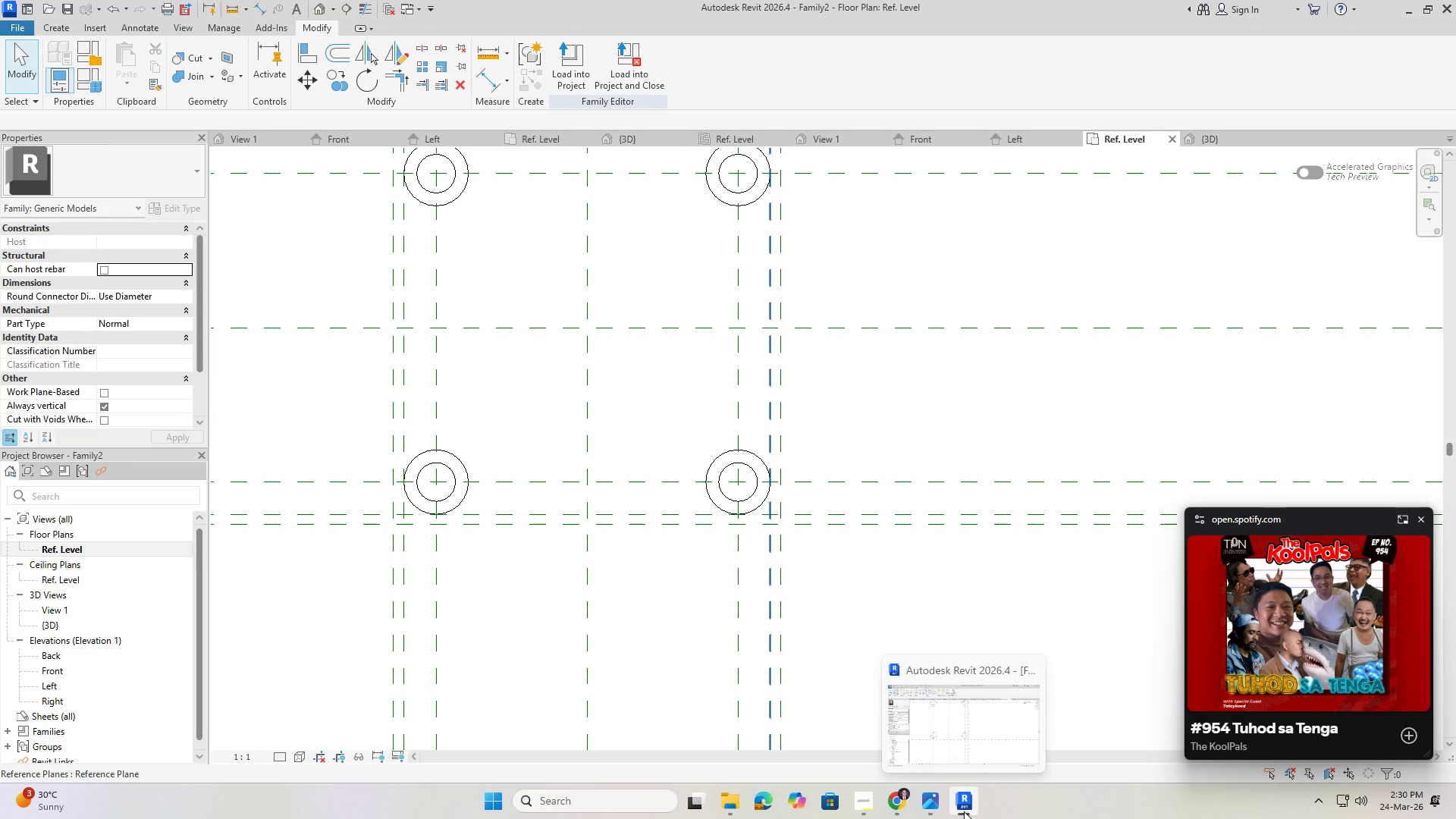 
wait(6.33)
 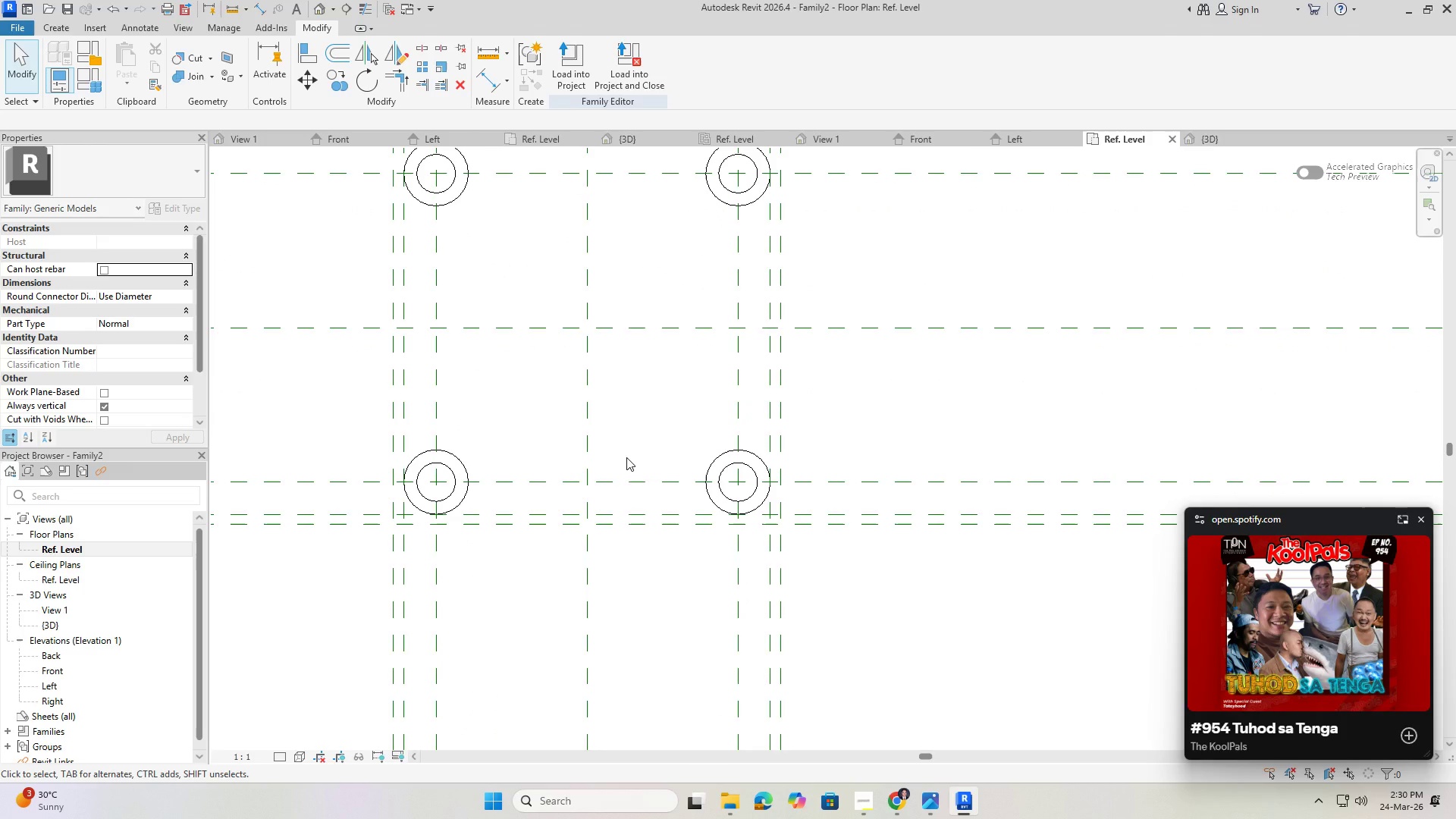 
left_click([935, 805])
 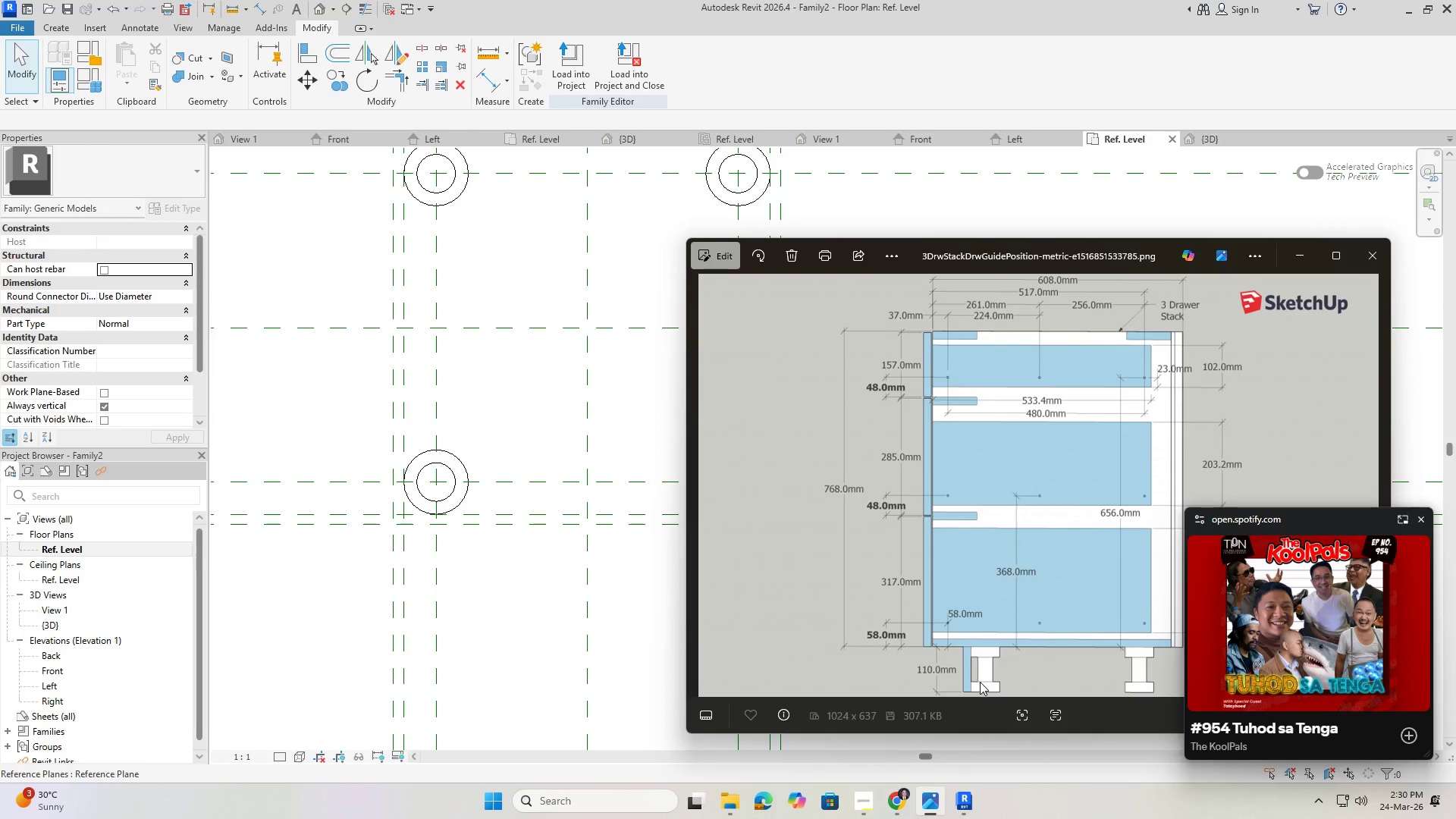 
wait(8.73)
 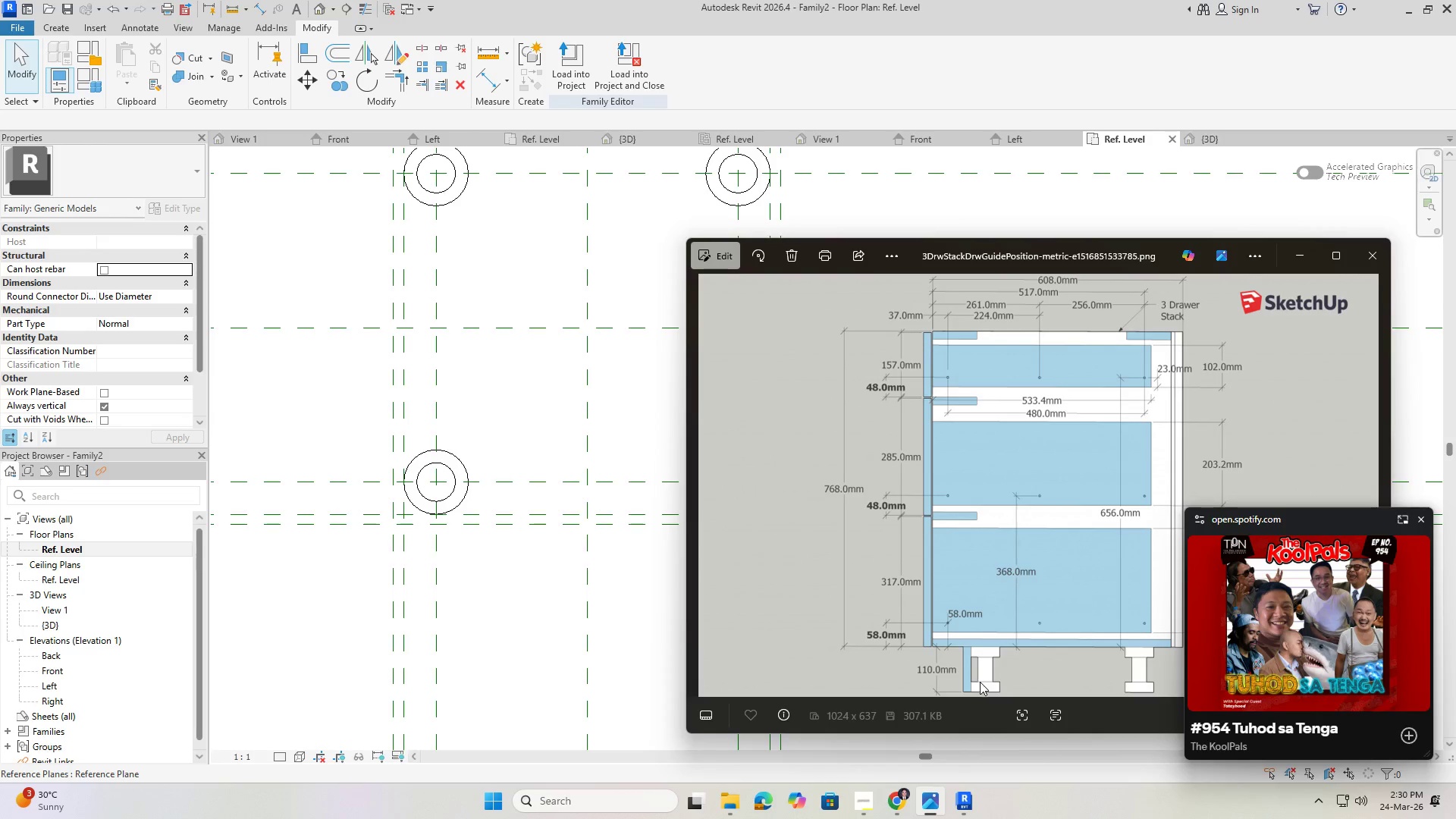 
left_click([752, 0])
 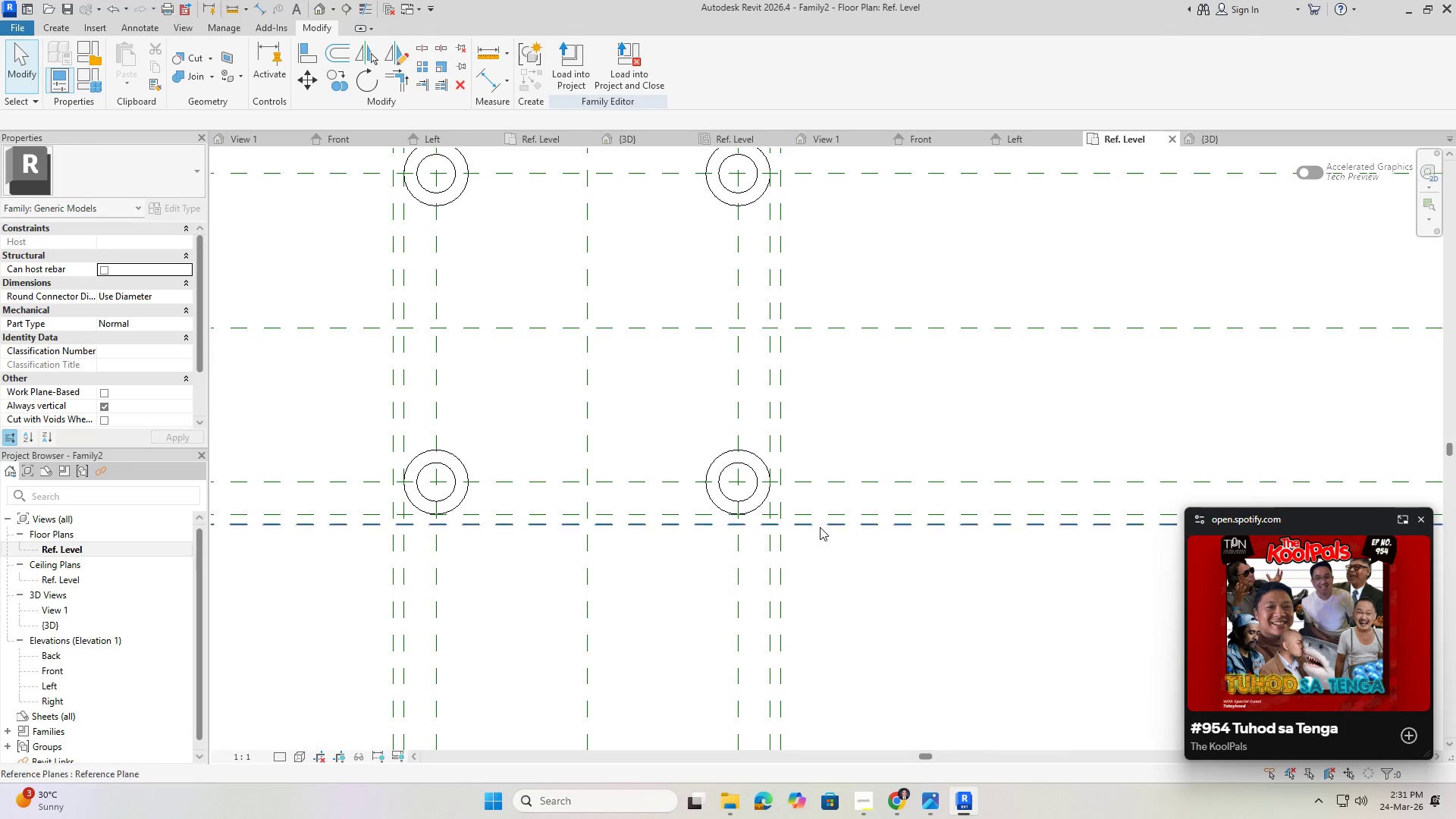 
left_click_drag(start_coordinate=[849, 548], to_coordinate=[819, 452])
 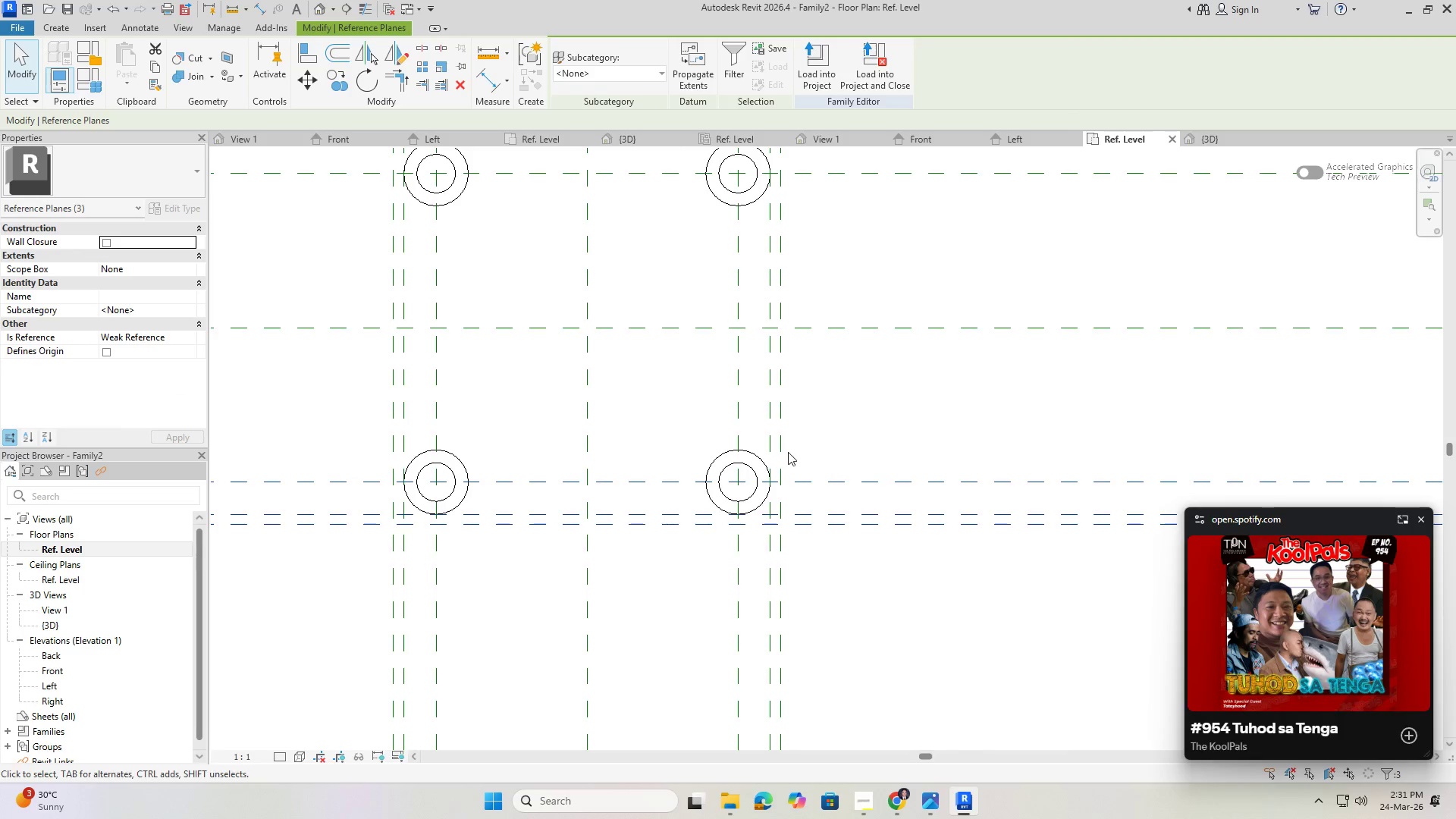 
key(Escape)
 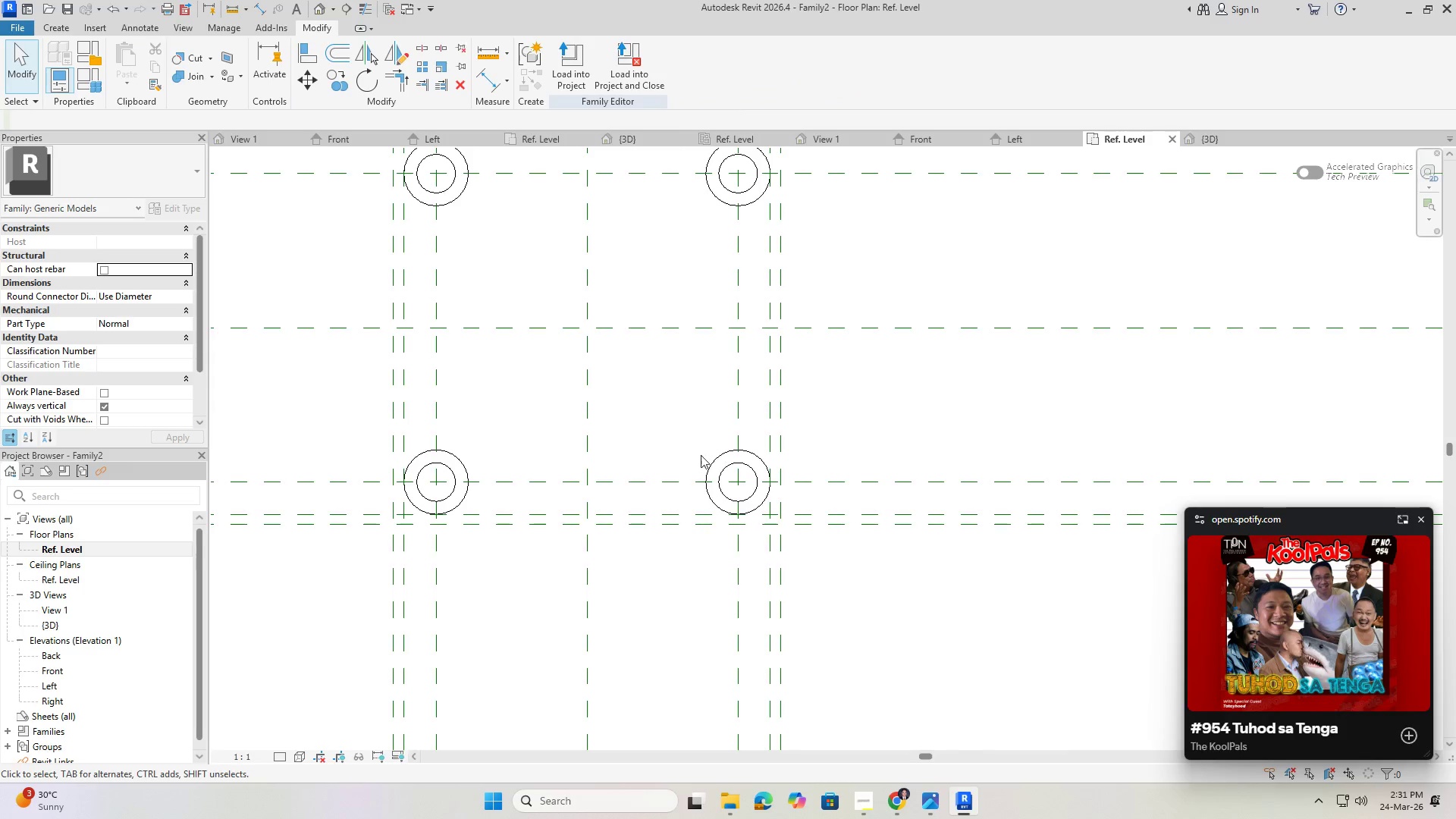 
key(Escape)
 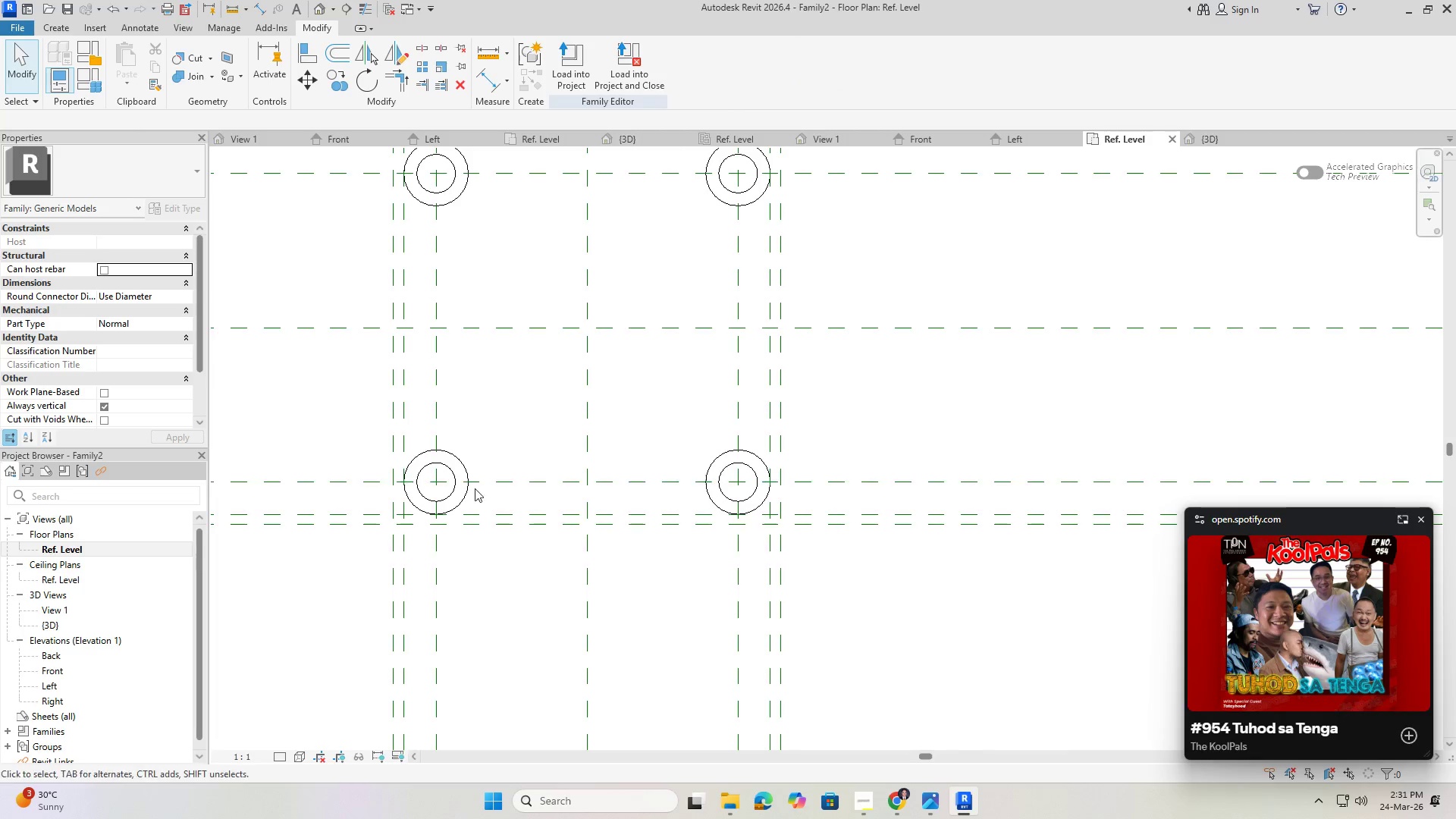 
key(Escape)
 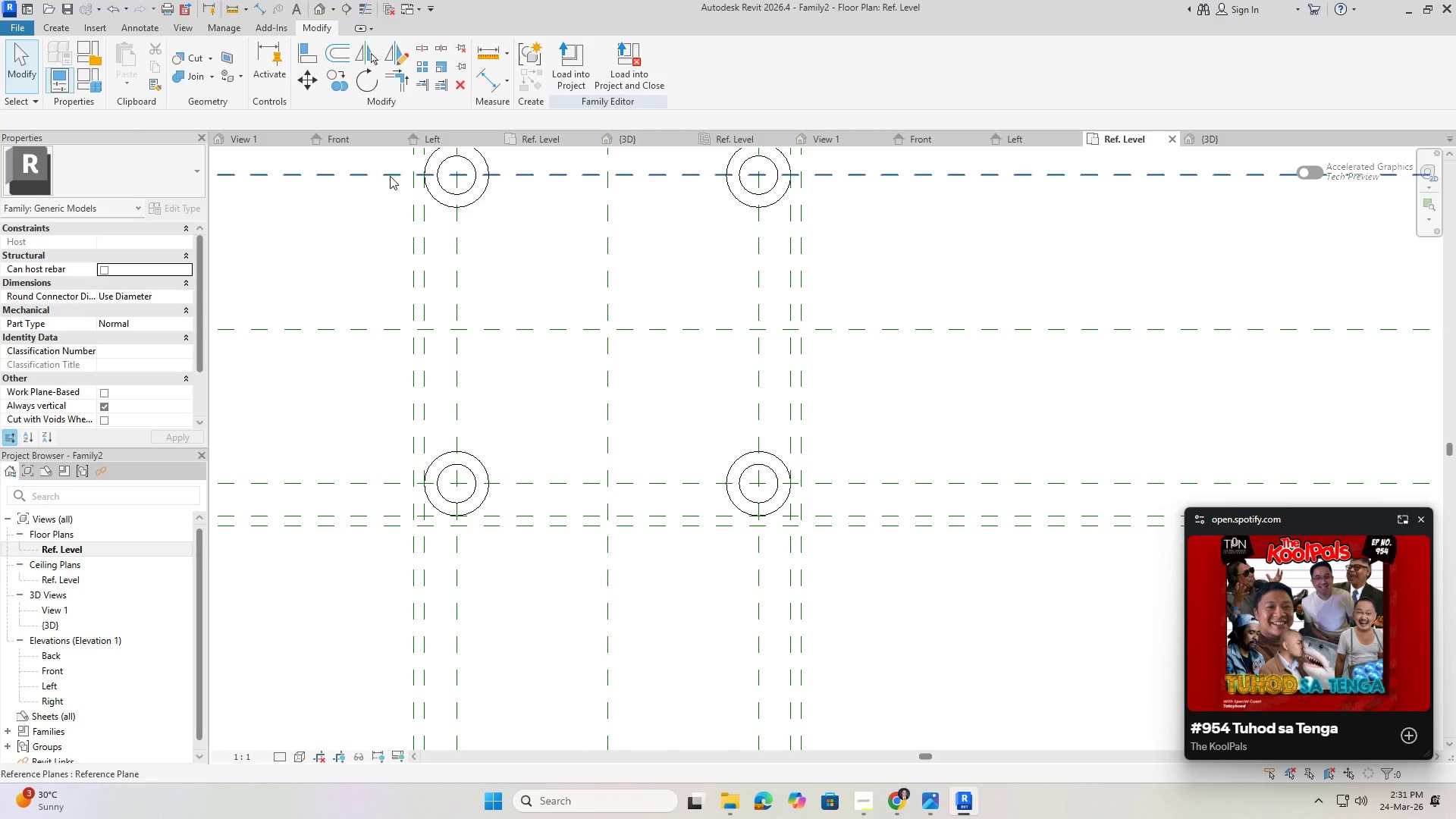 
left_click([64, 27])
 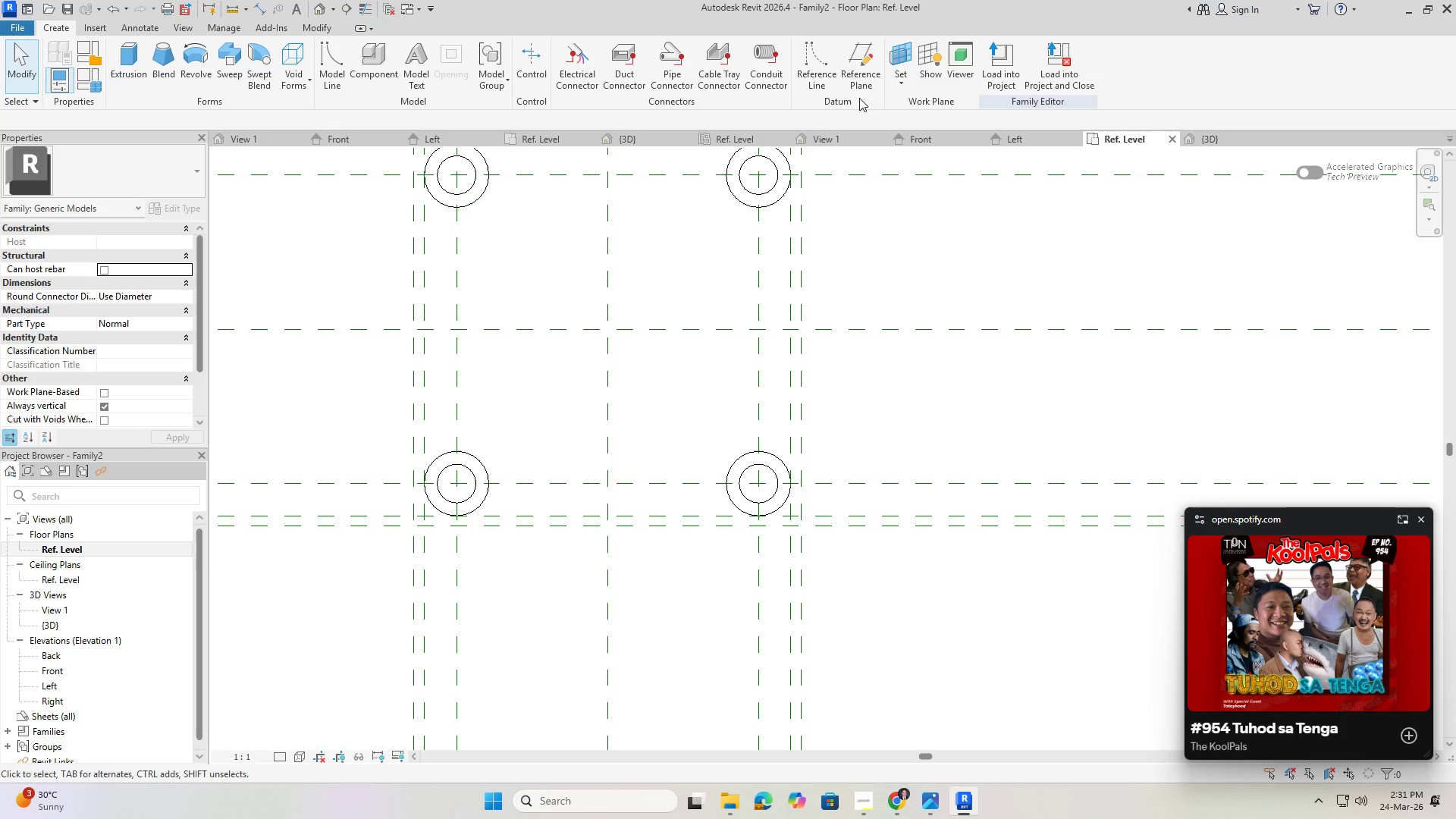 
left_click([865, 76])
 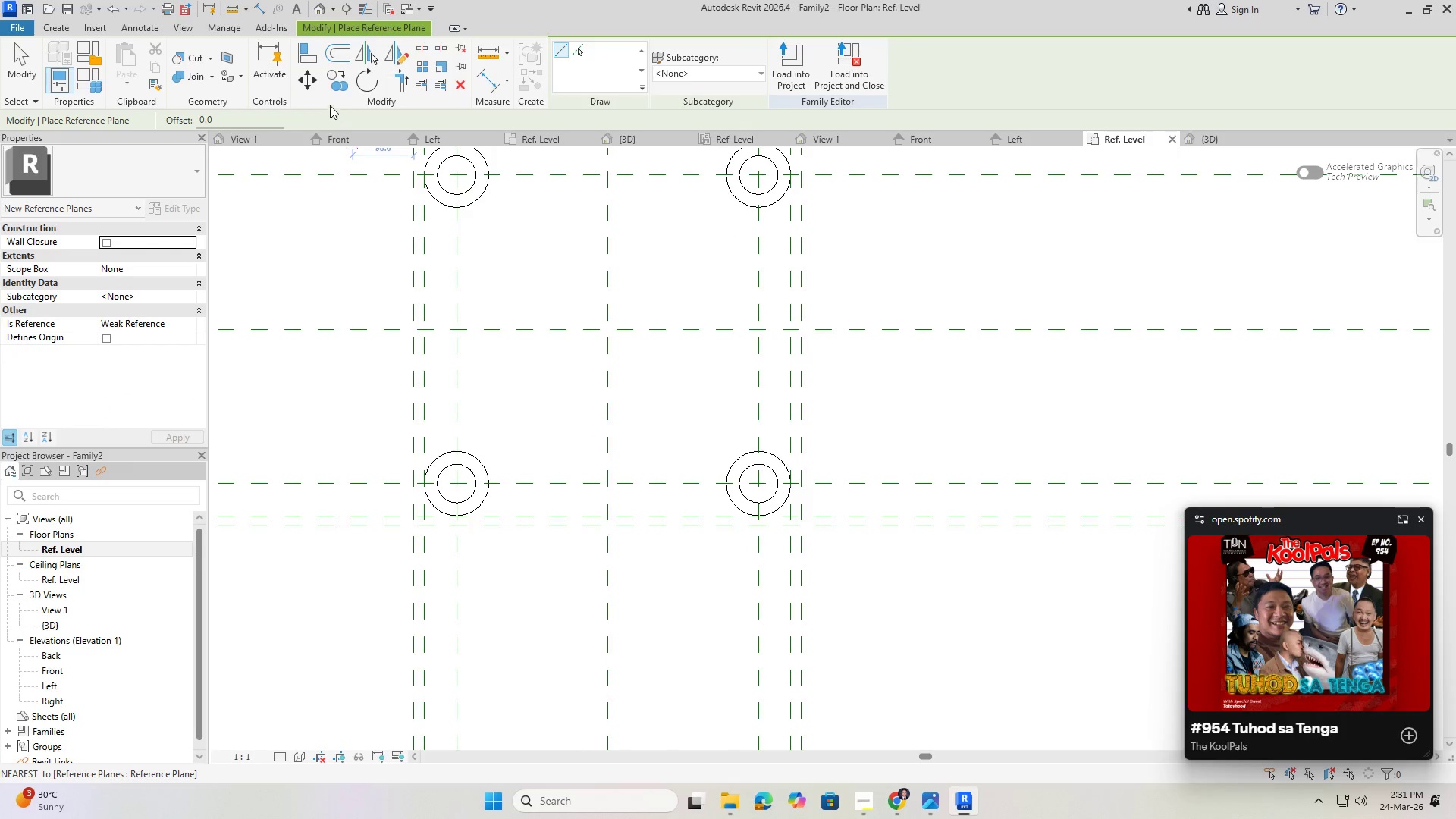 
mouse_move([312, 85])
 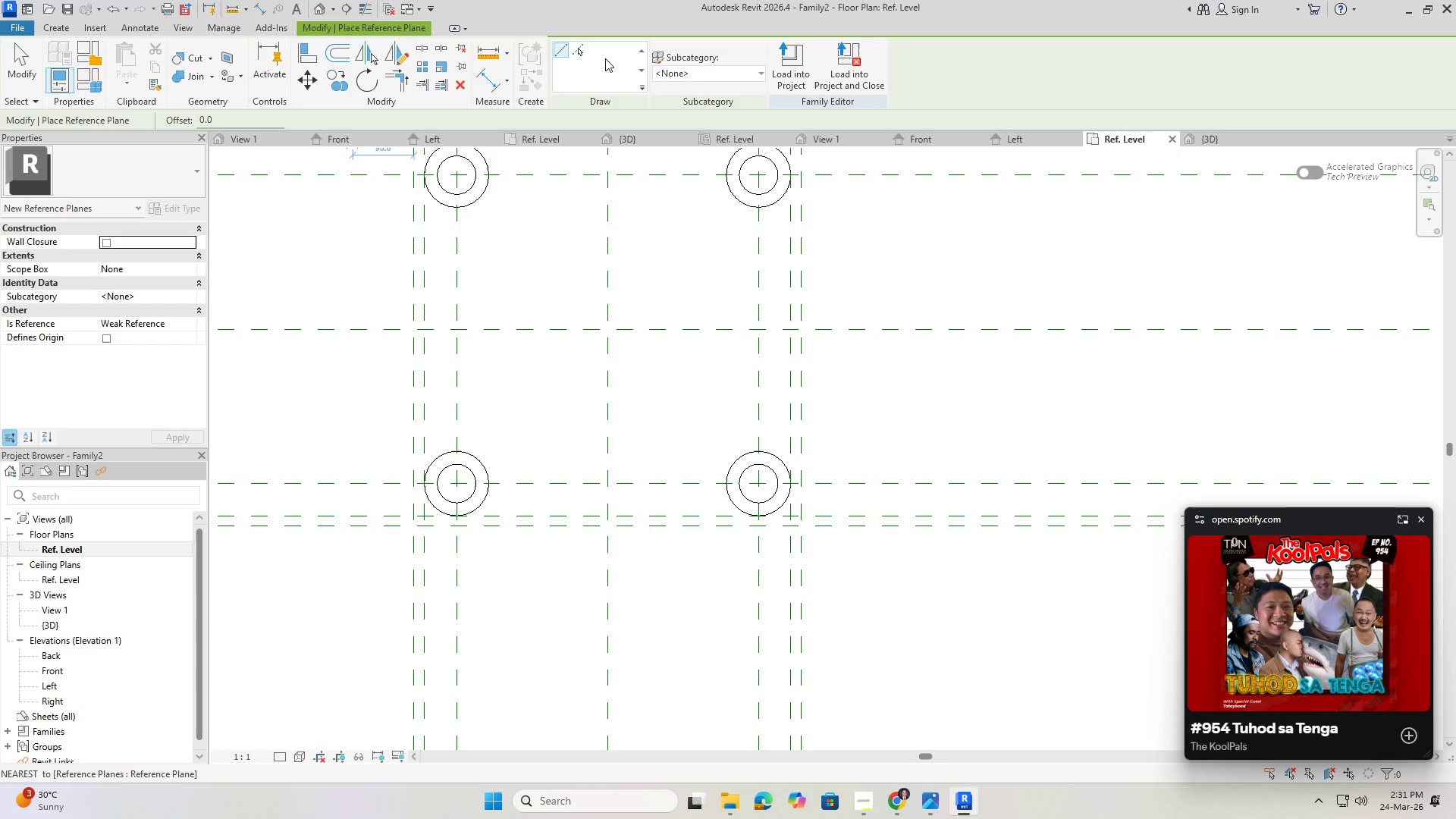 
left_click([577, 49])
 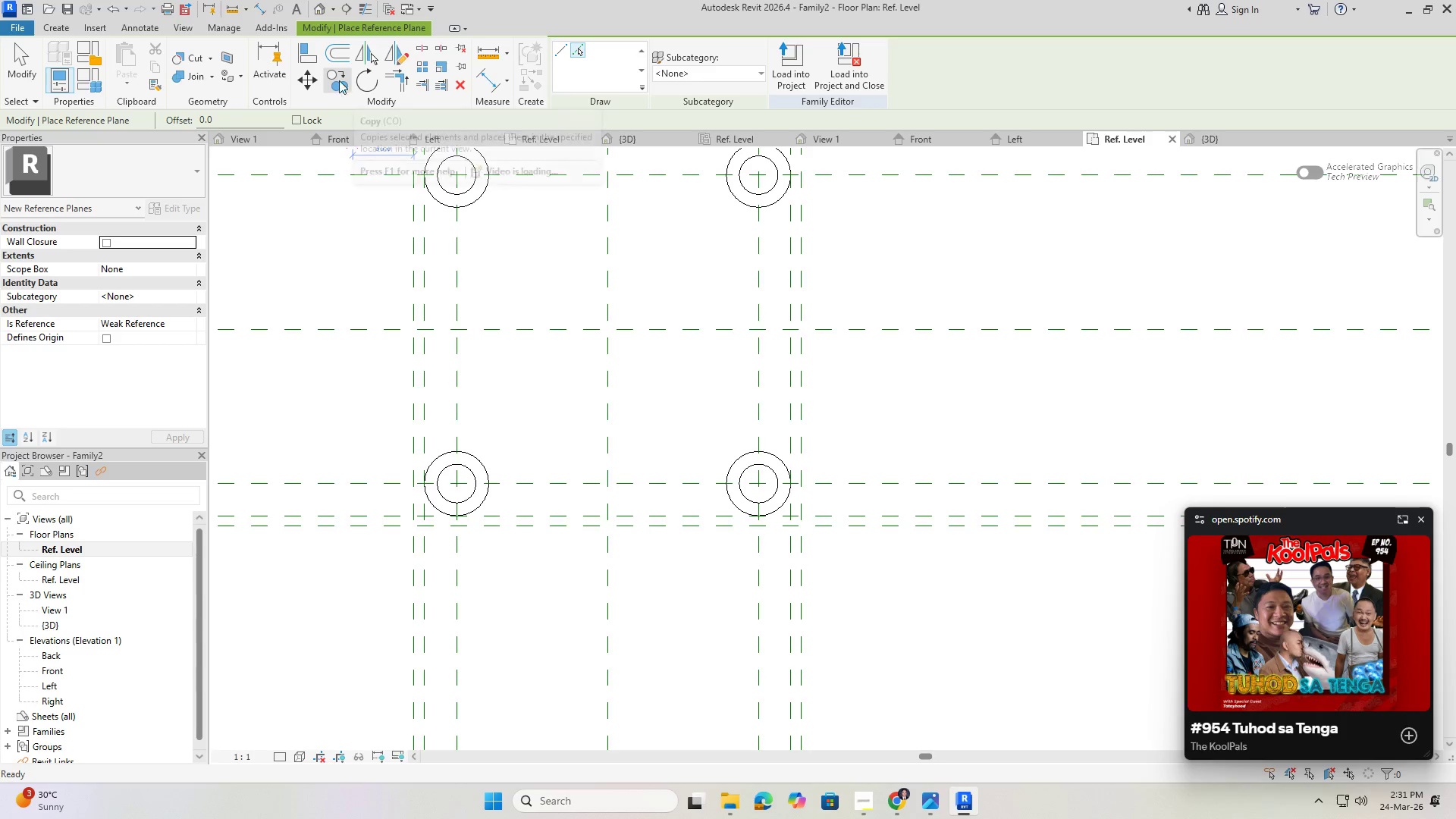 
left_click([340, 60])
 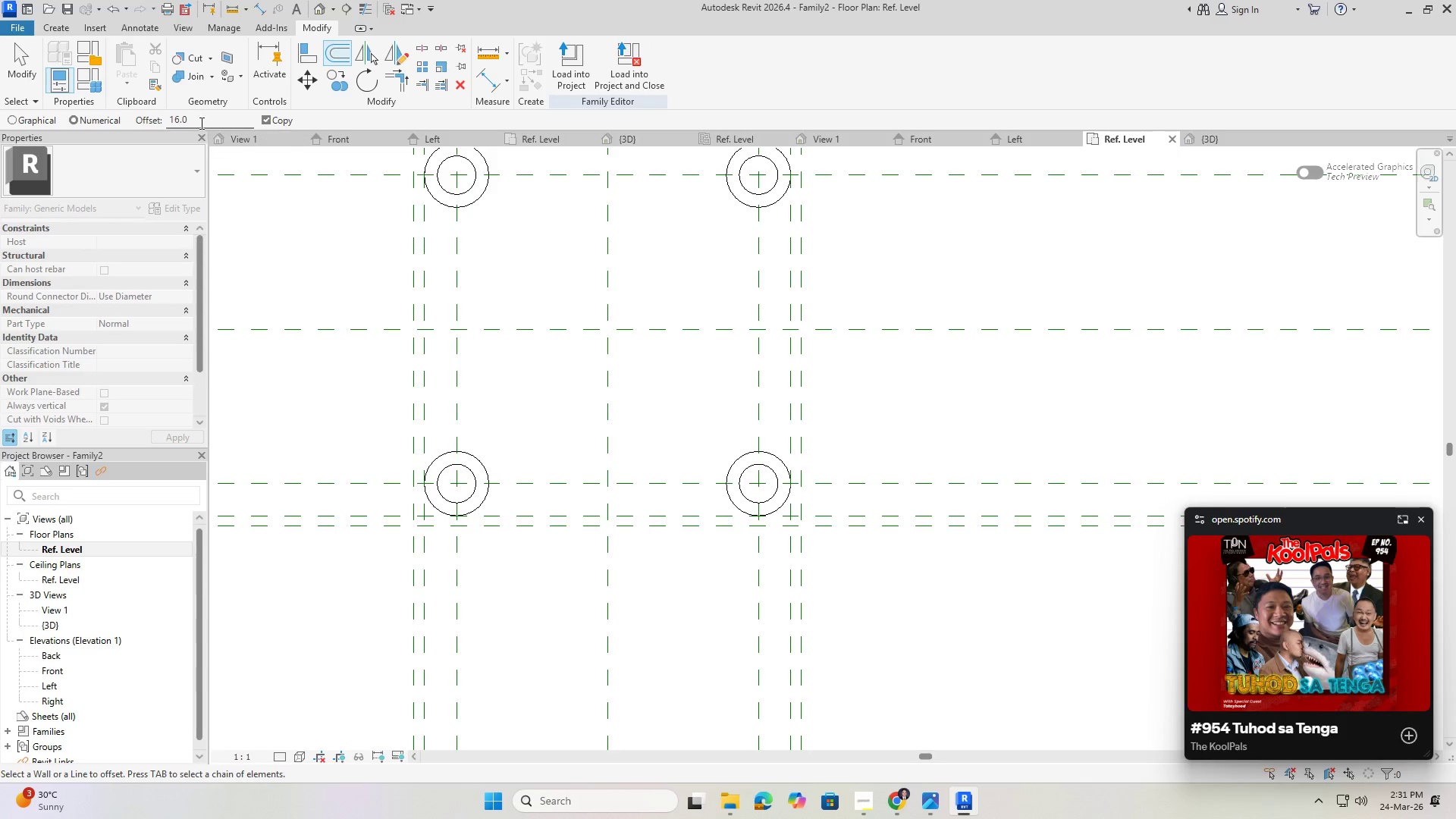 
left_click_drag(start_coordinate=[196, 122], to_coordinate=[99, 118])
 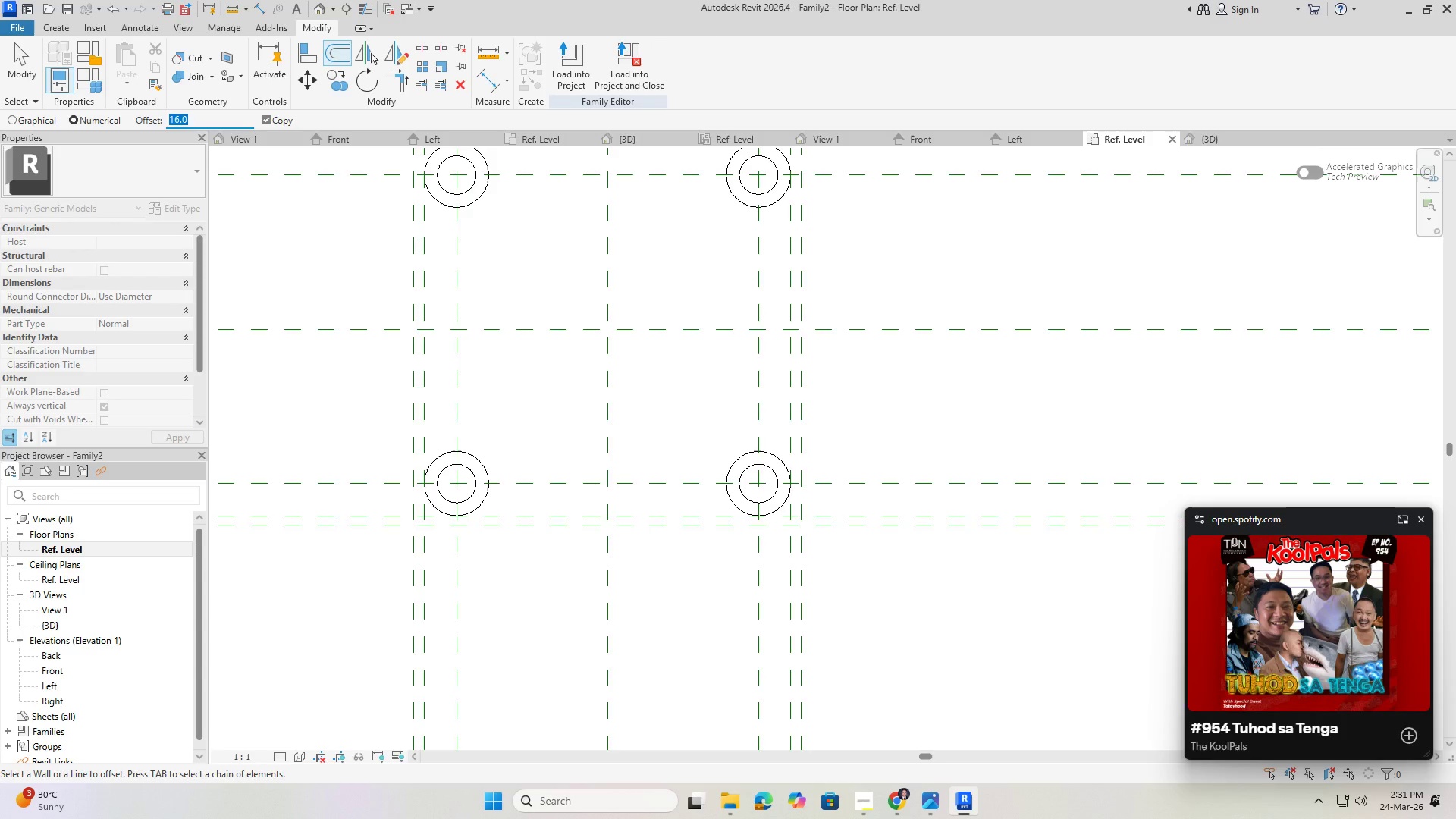 
key(Numpad1)
 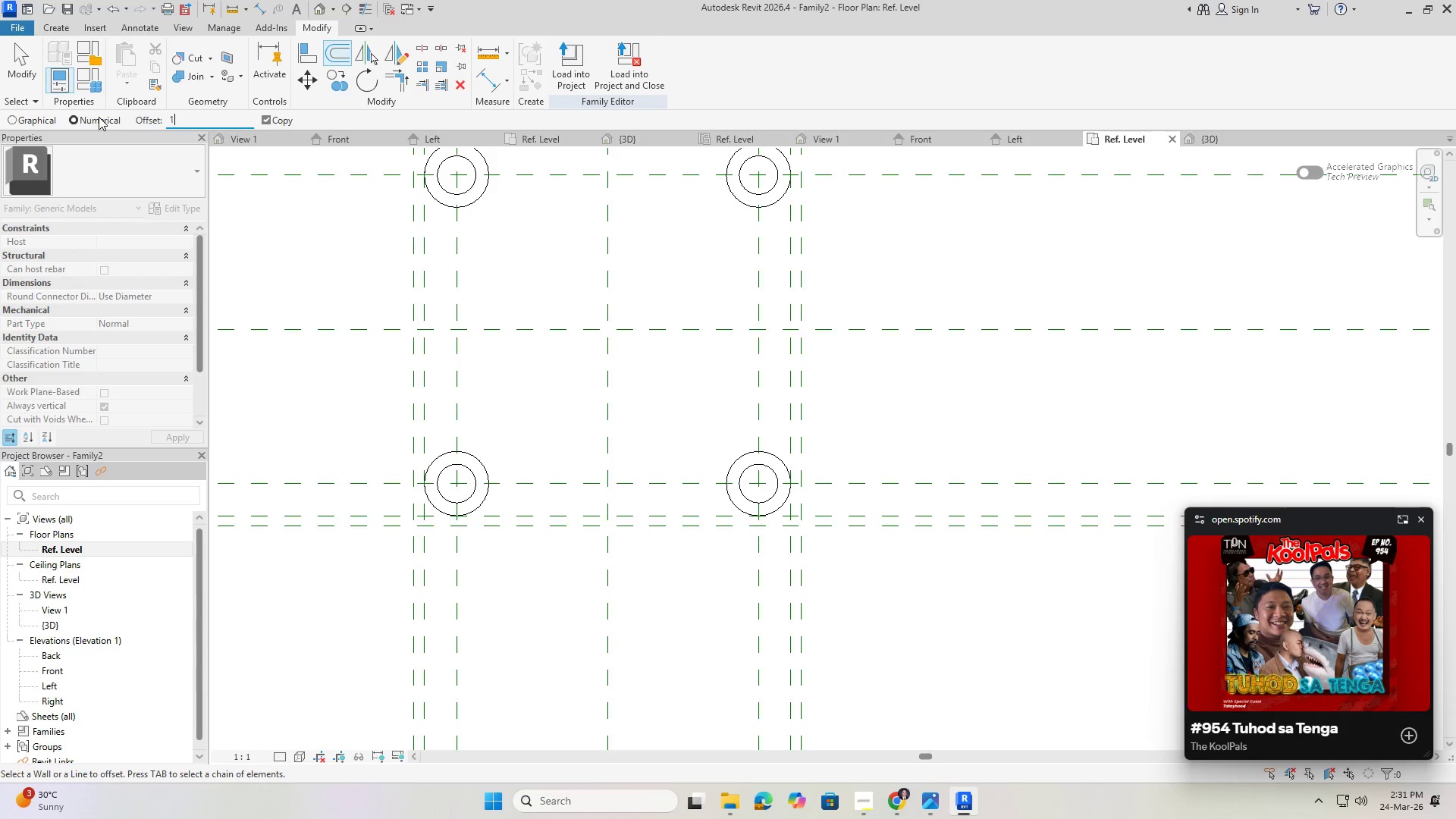 
key(Numpad0)
 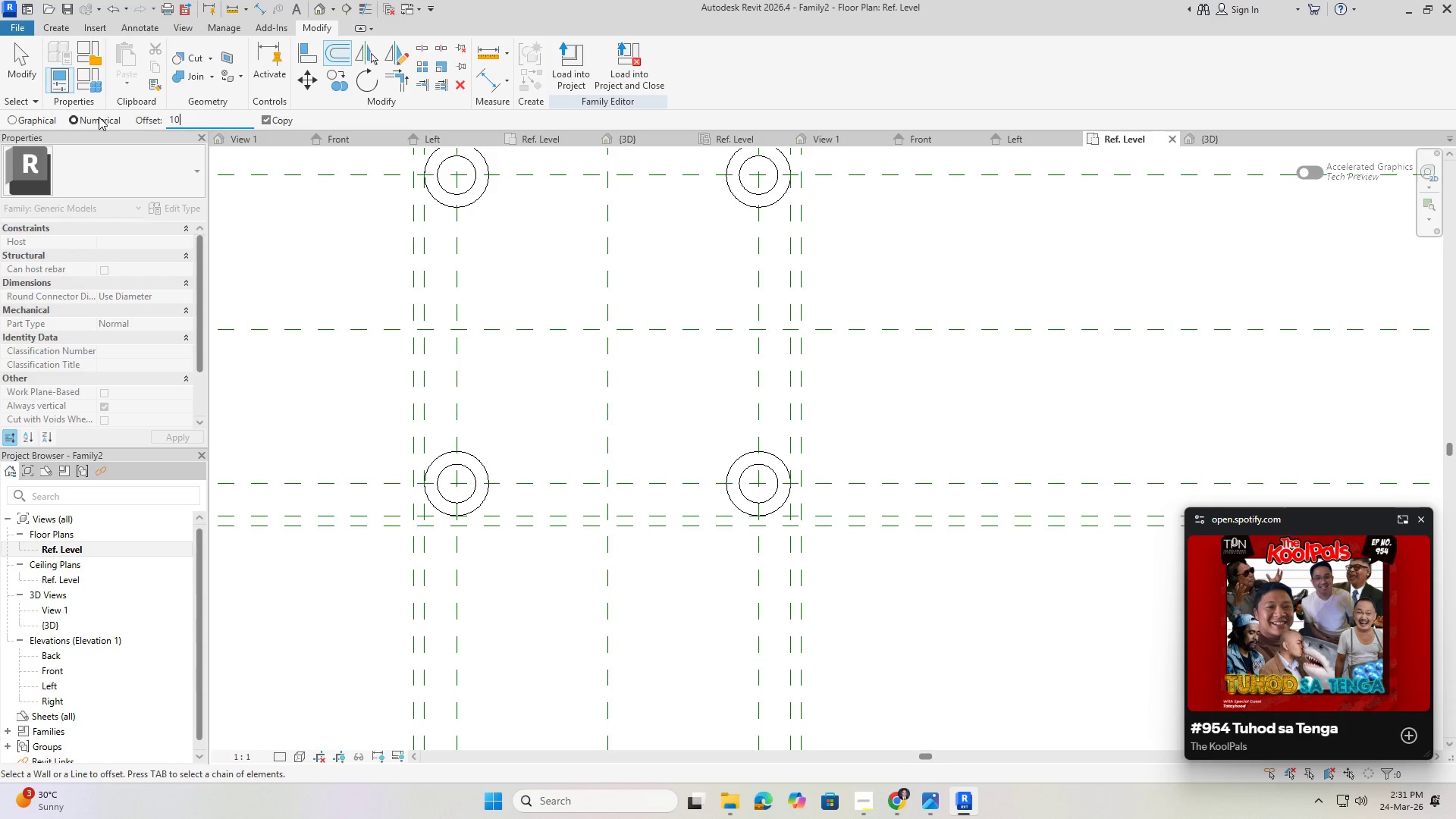 
key(Numpad0)
 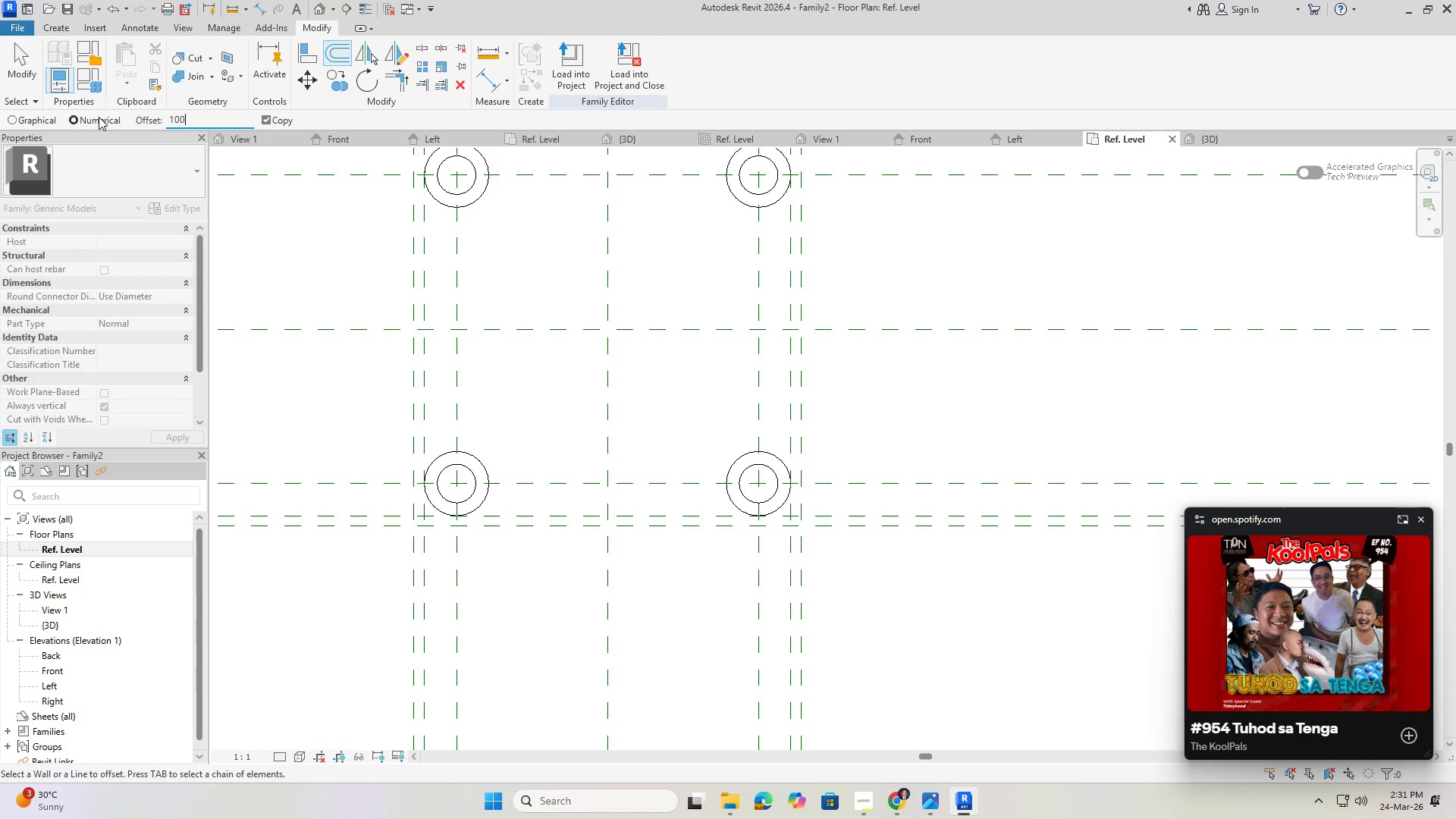 
key(NumpadEnter)
 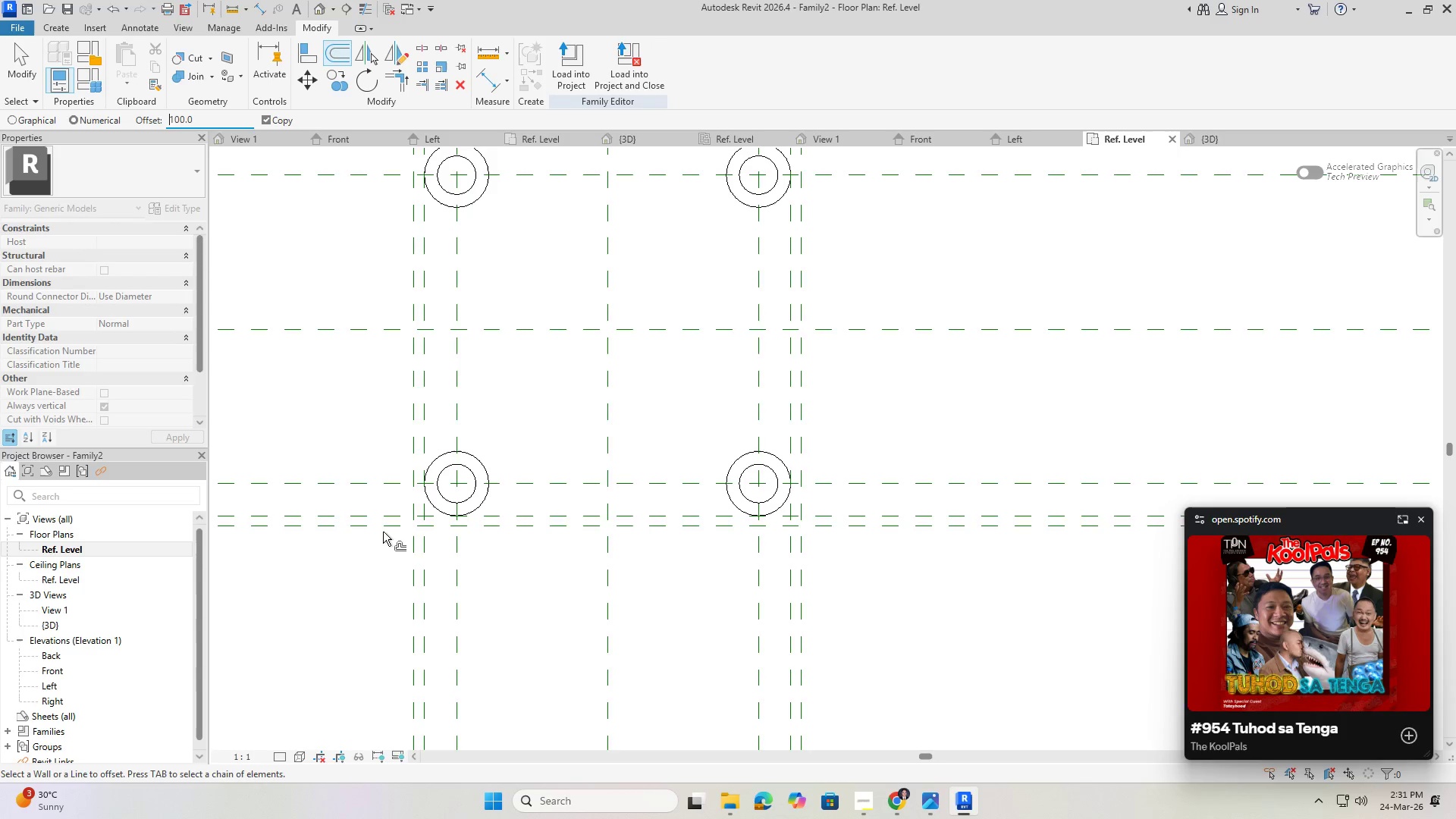 
left_click([383, 525])
 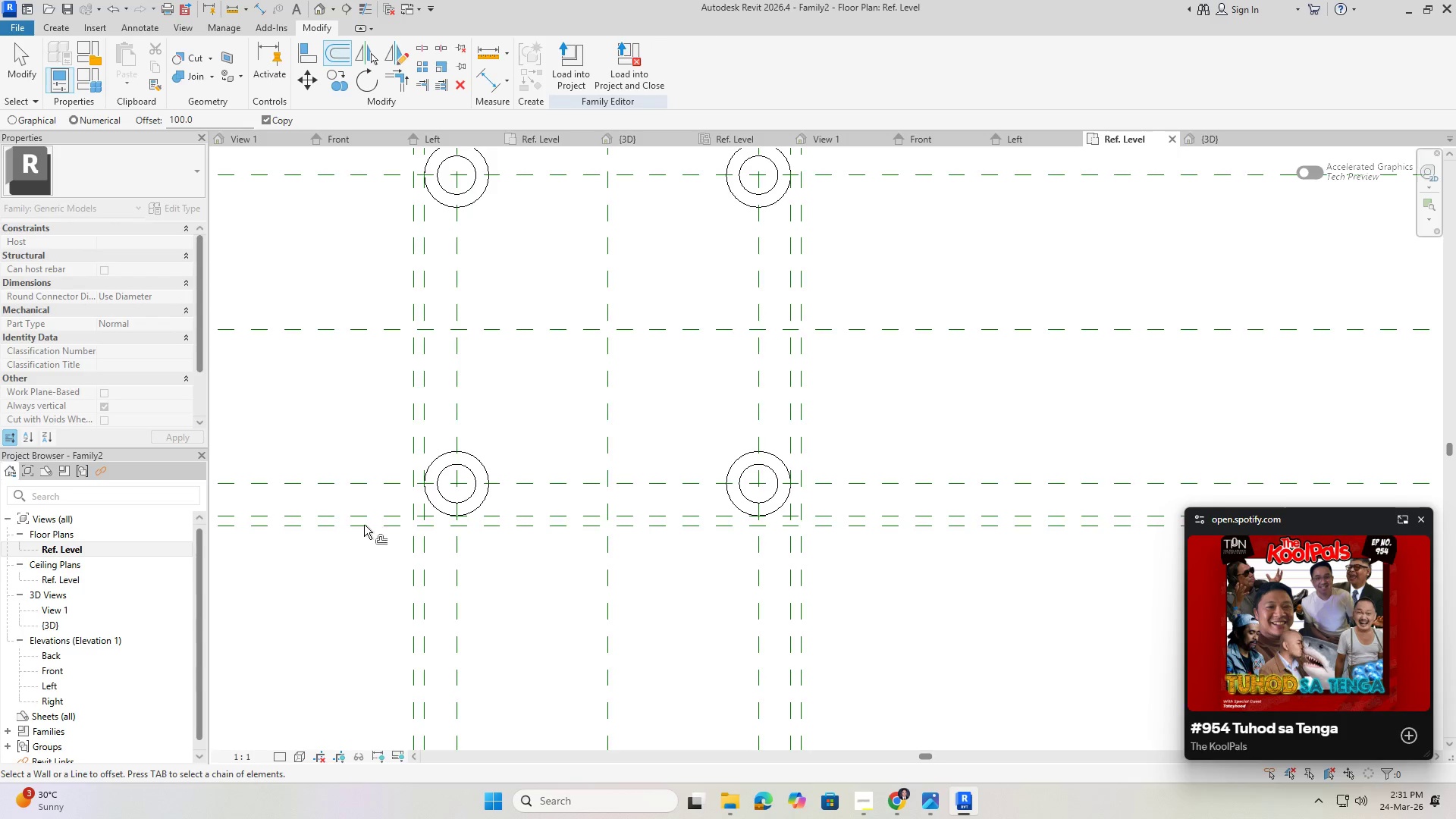 
left_click([364, 525])
 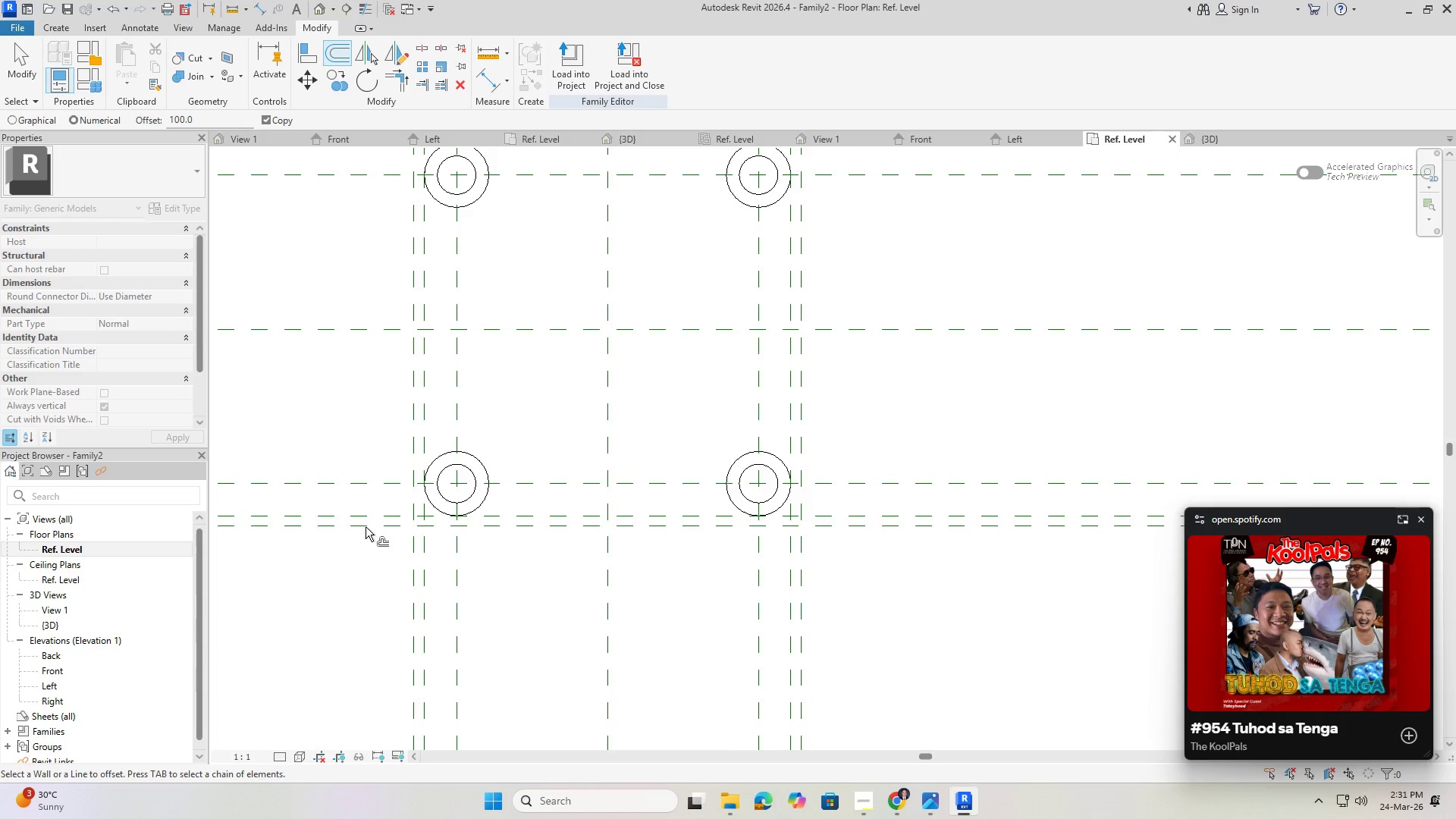 
scroll: coordinate [460, 466], scroll_direction: down, amount: 2.0
 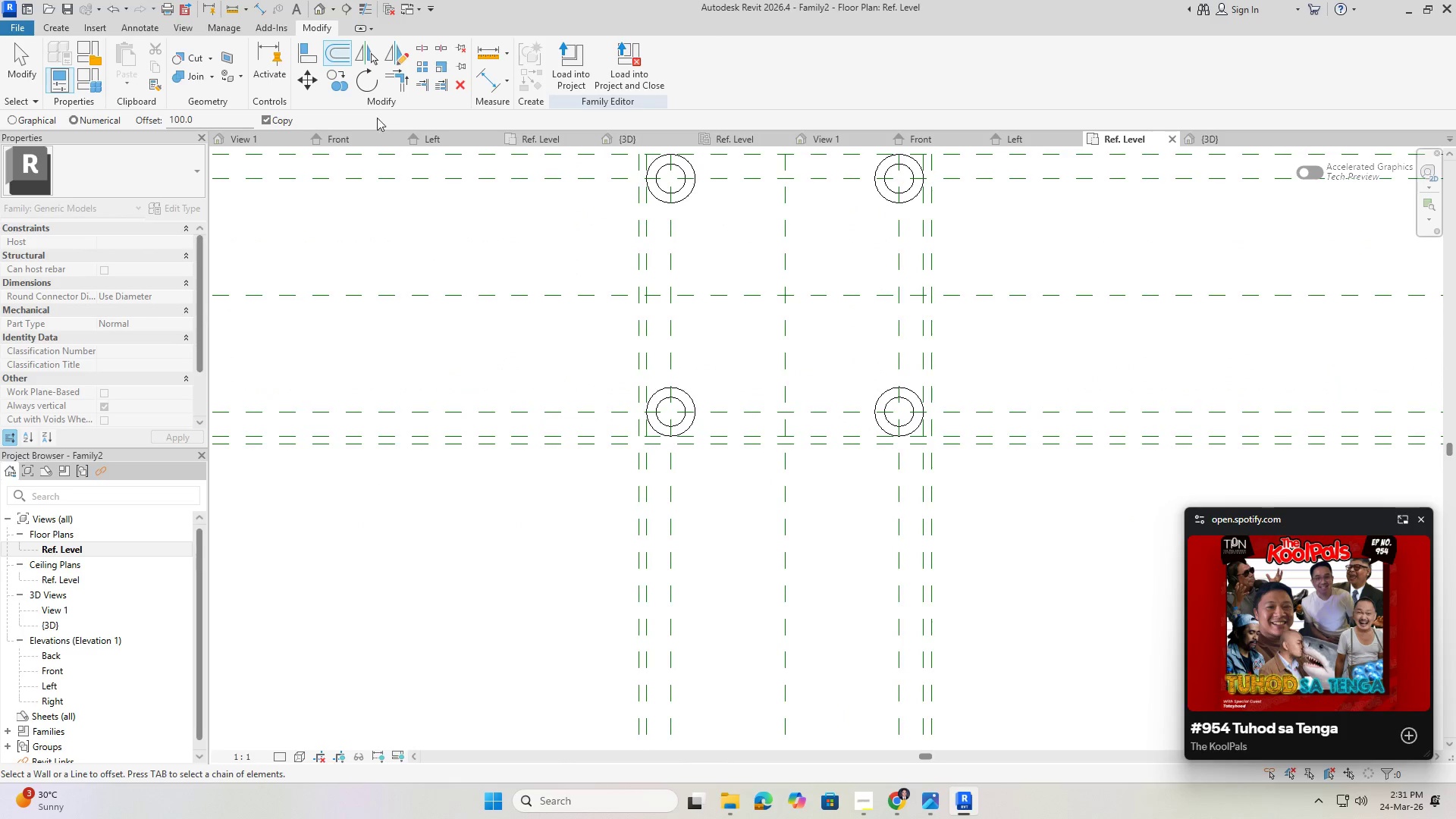 
key(Escape)
 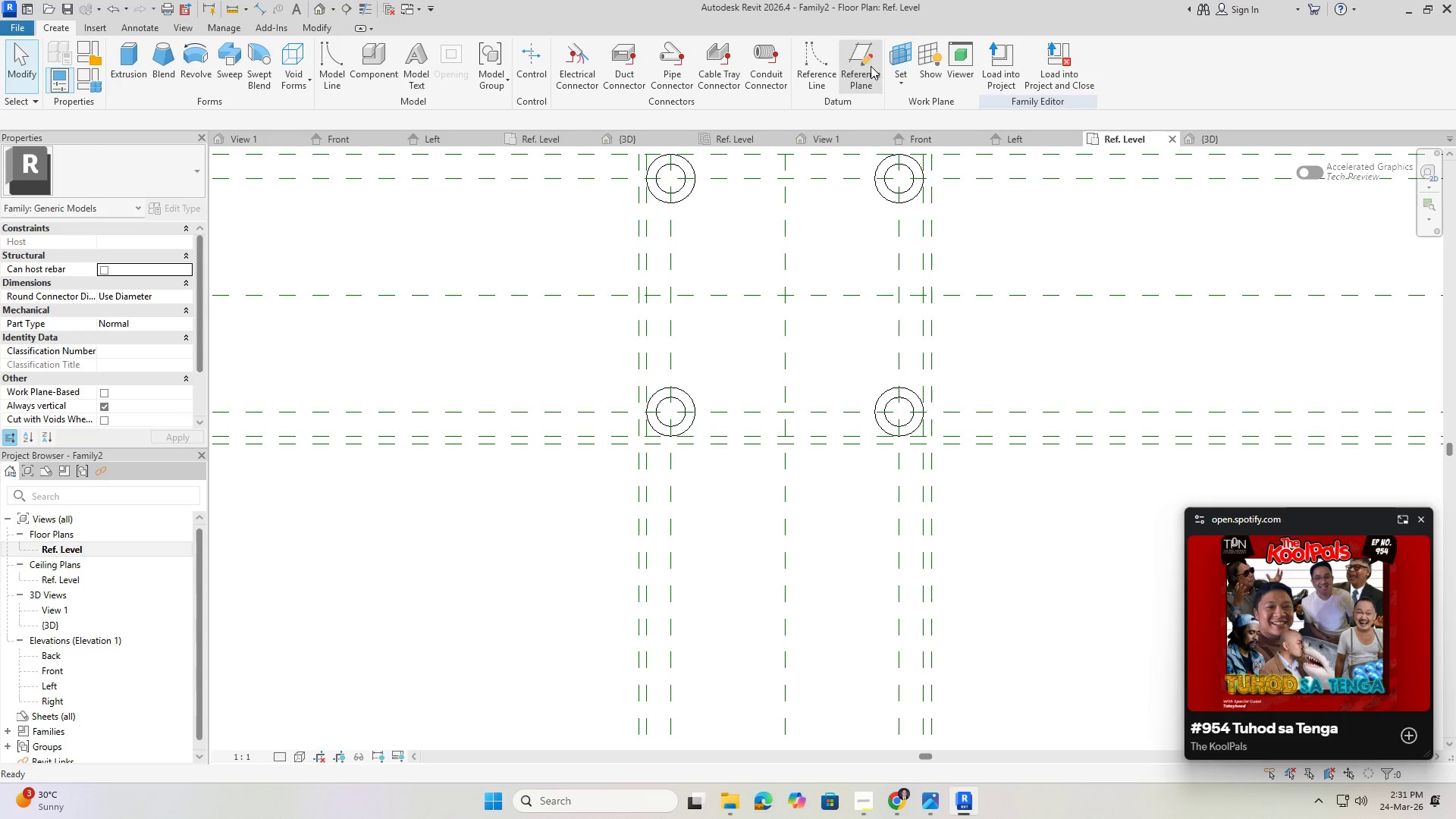 
left_click([861, 68])
 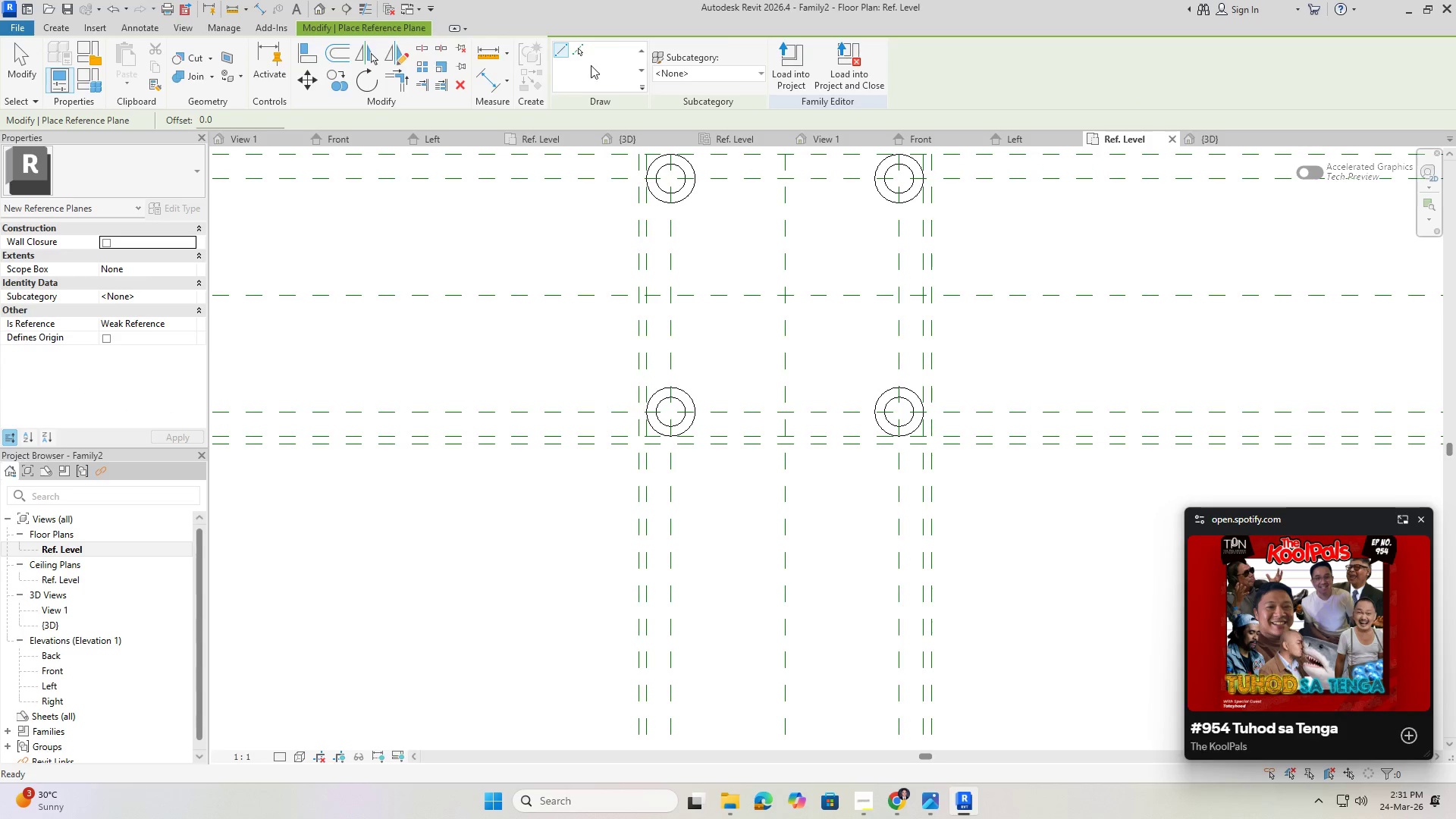 
left_click([580, 51])
 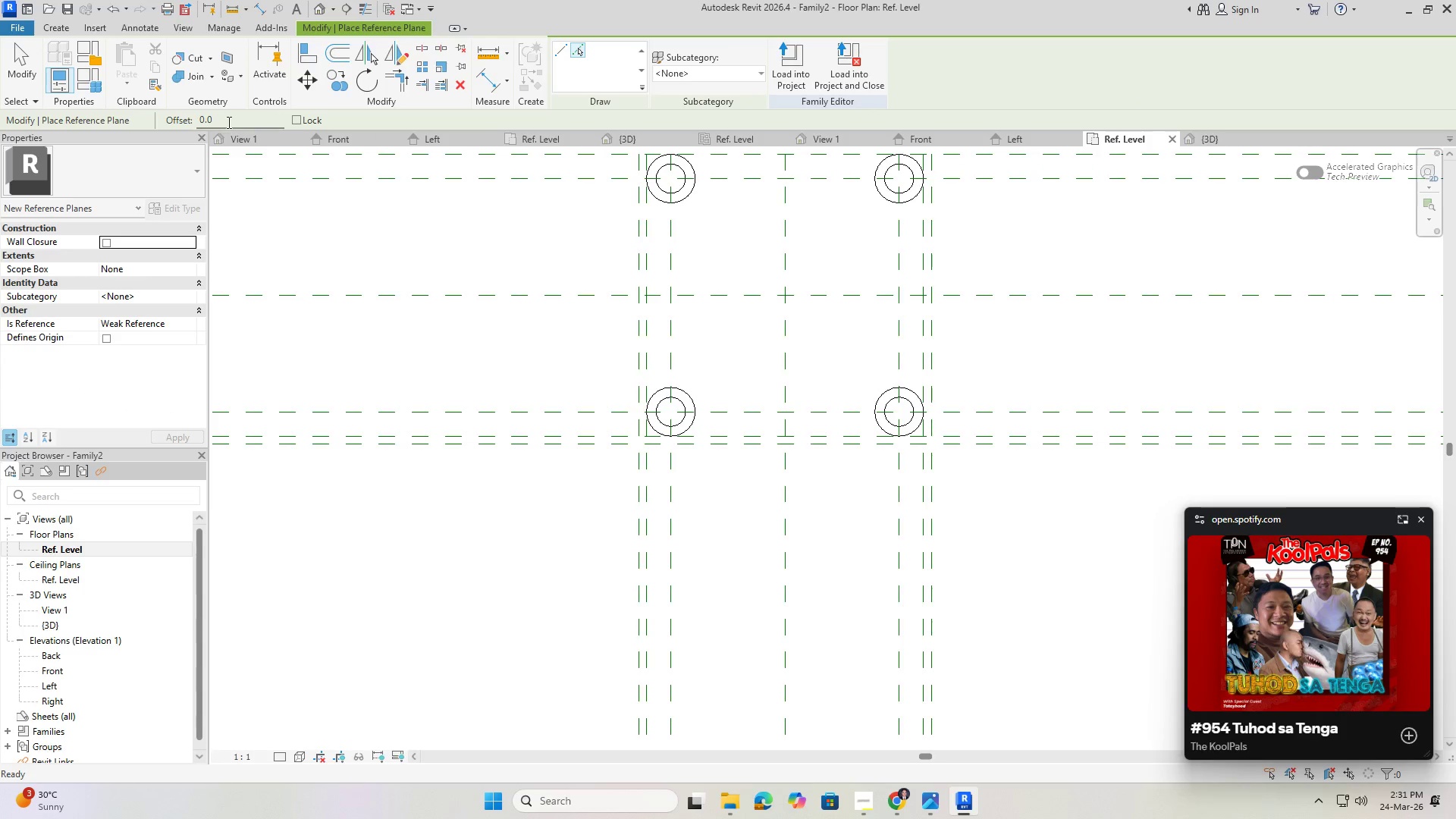 
left_click_drag(start_coordinate=[222, 120], to_coordinate=[119, 113])
 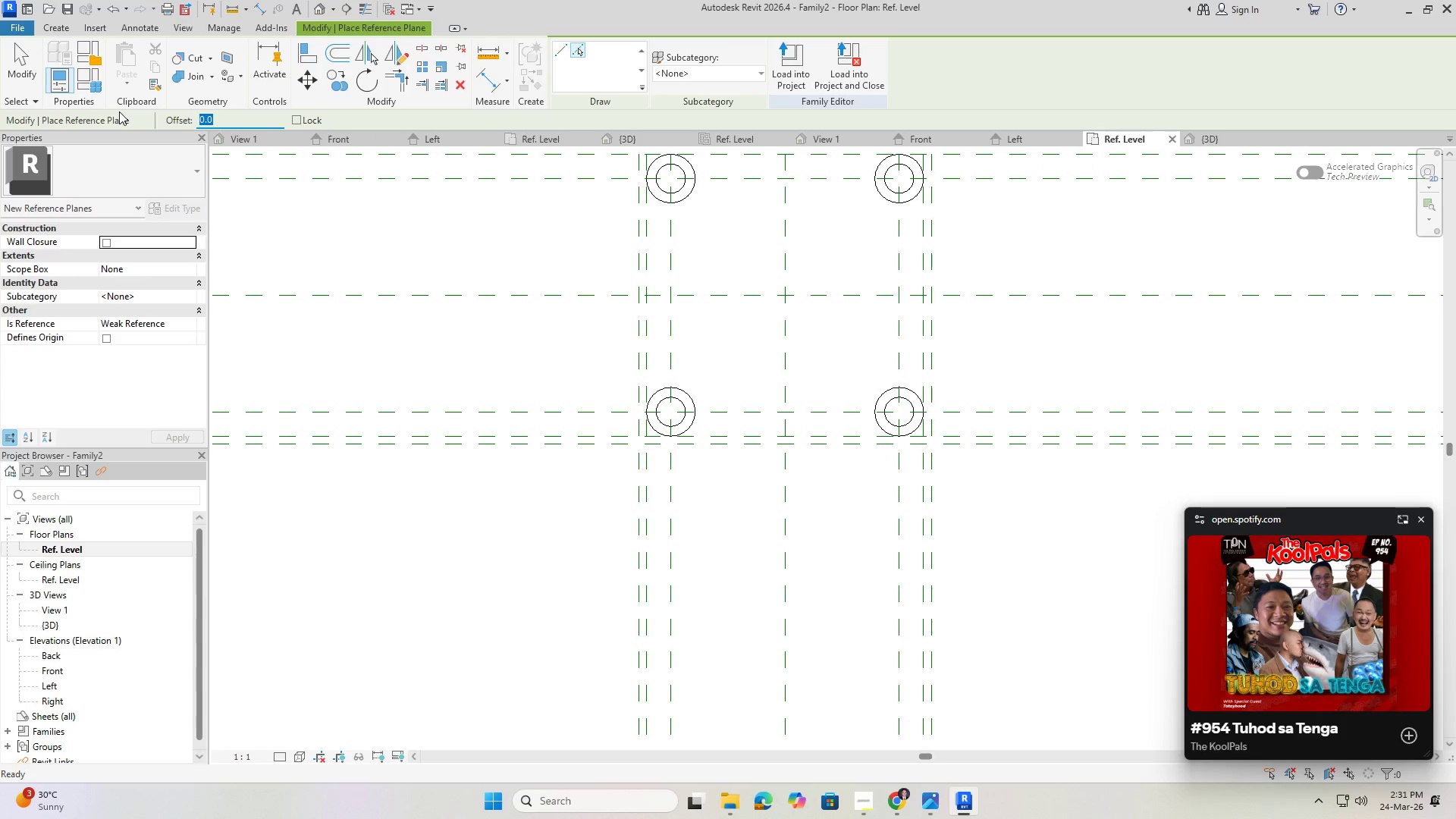 
key(Numpad1)
 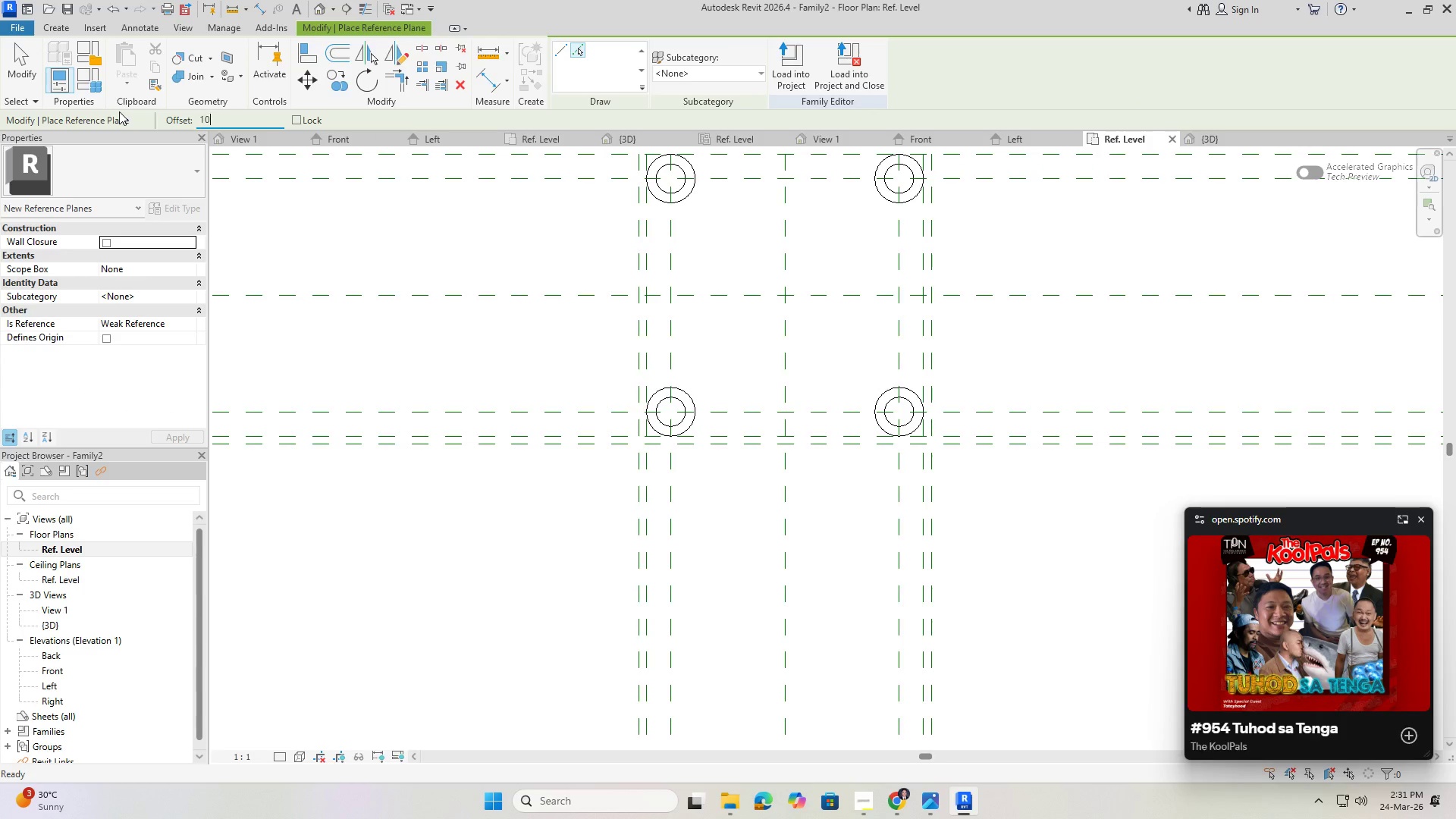 
key(Numpad0)
 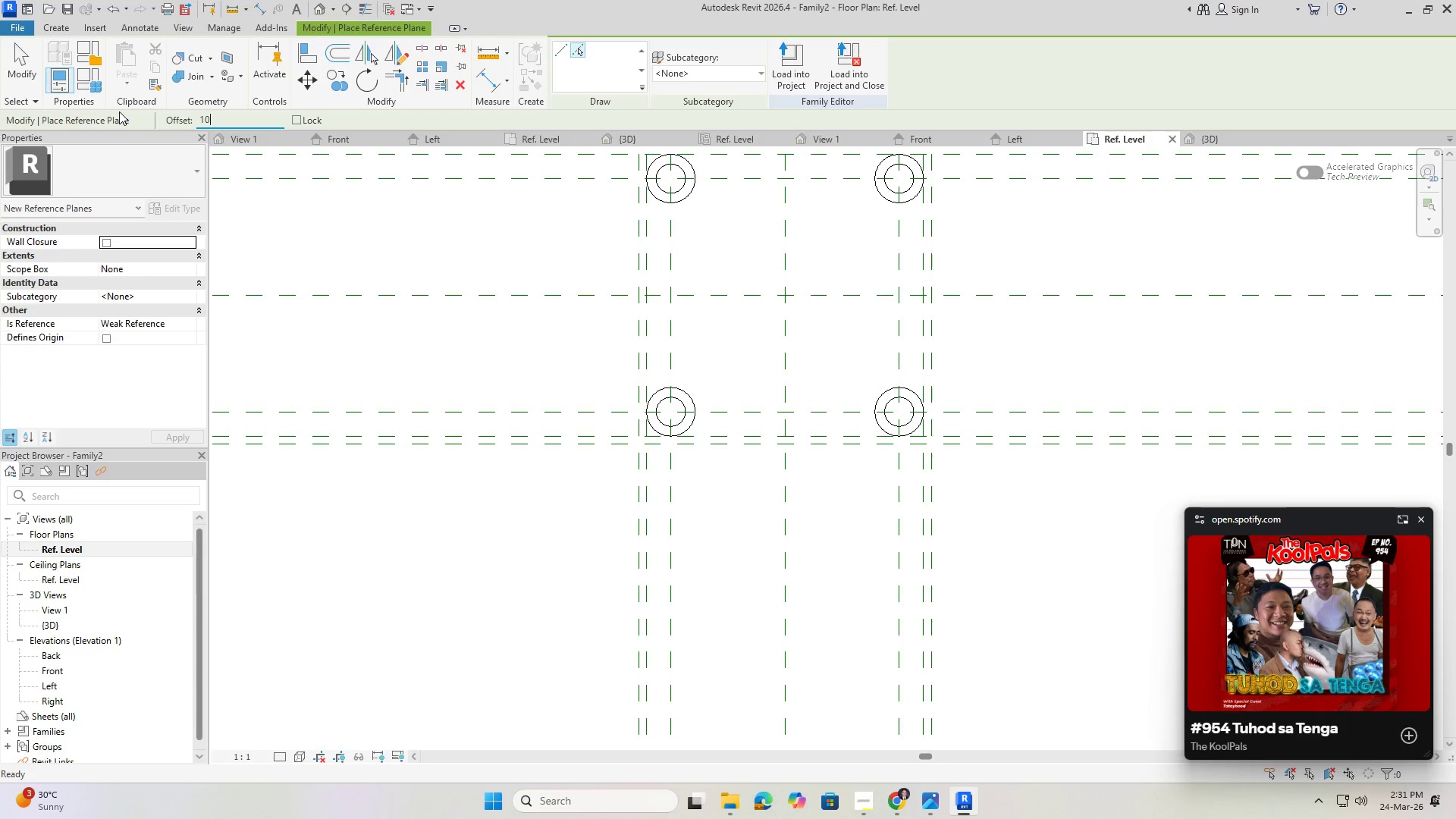 
key(Numpad0)
 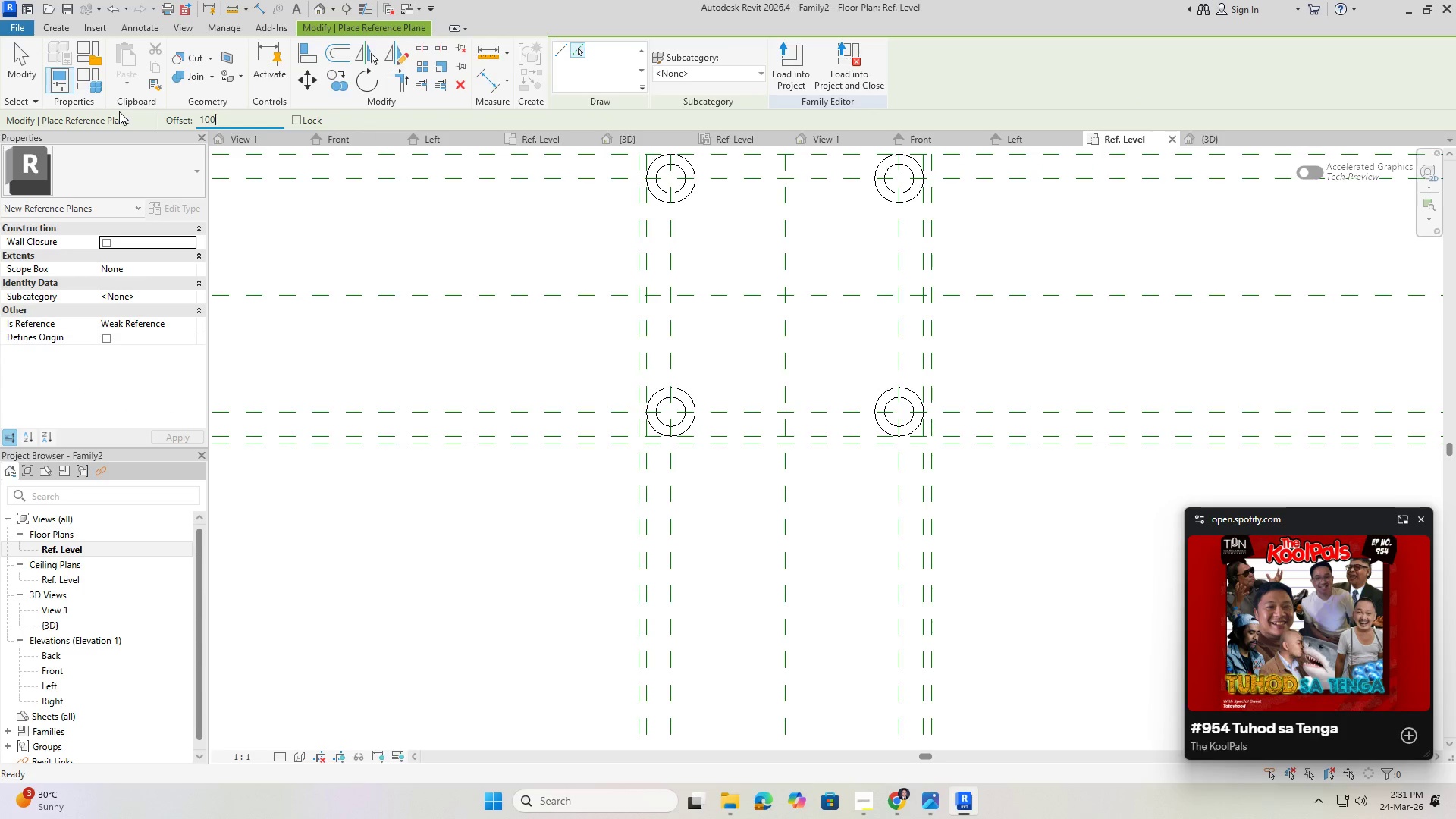 
key(NumpadEnter)
 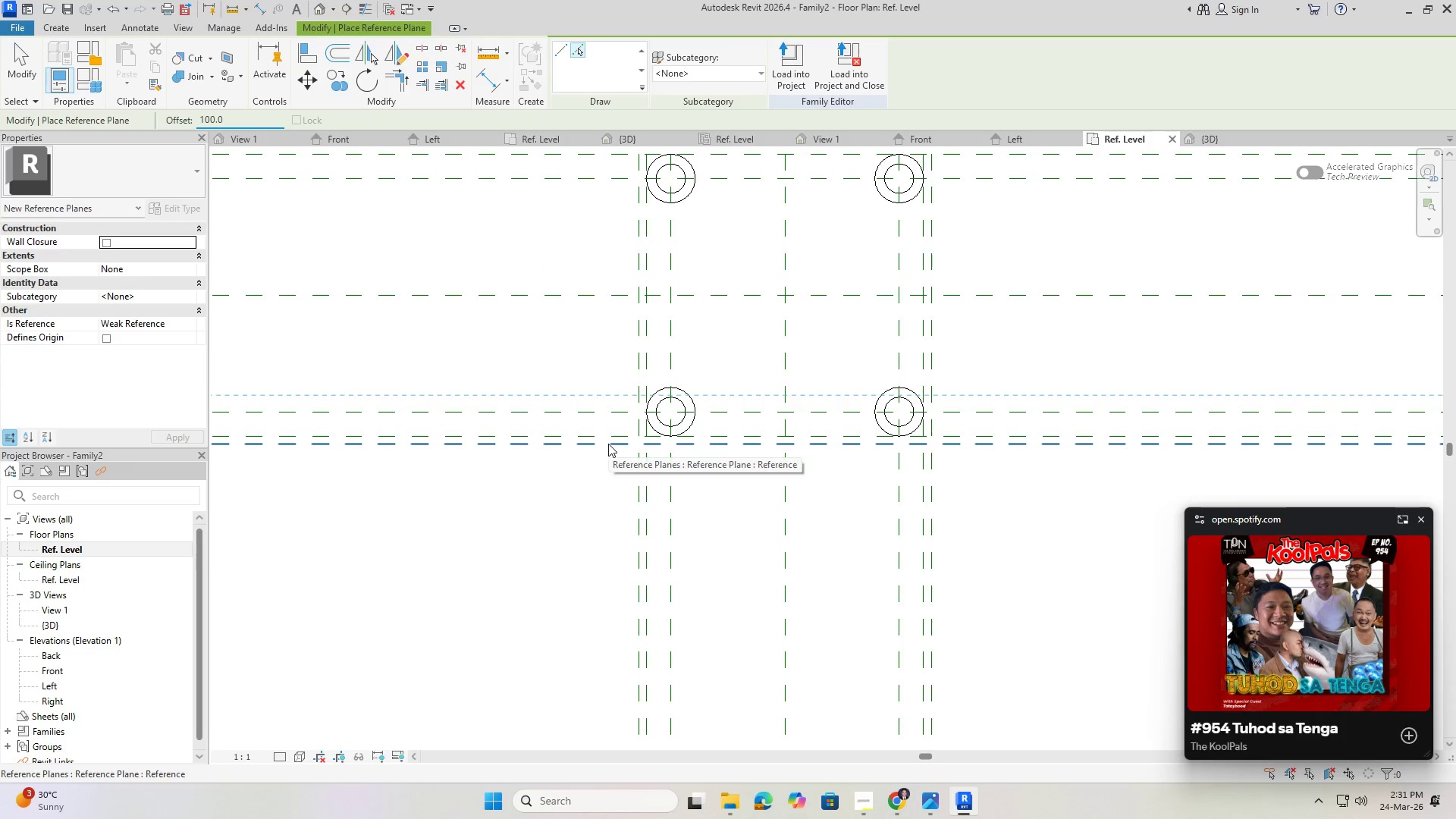 
left_click([608, 444])
 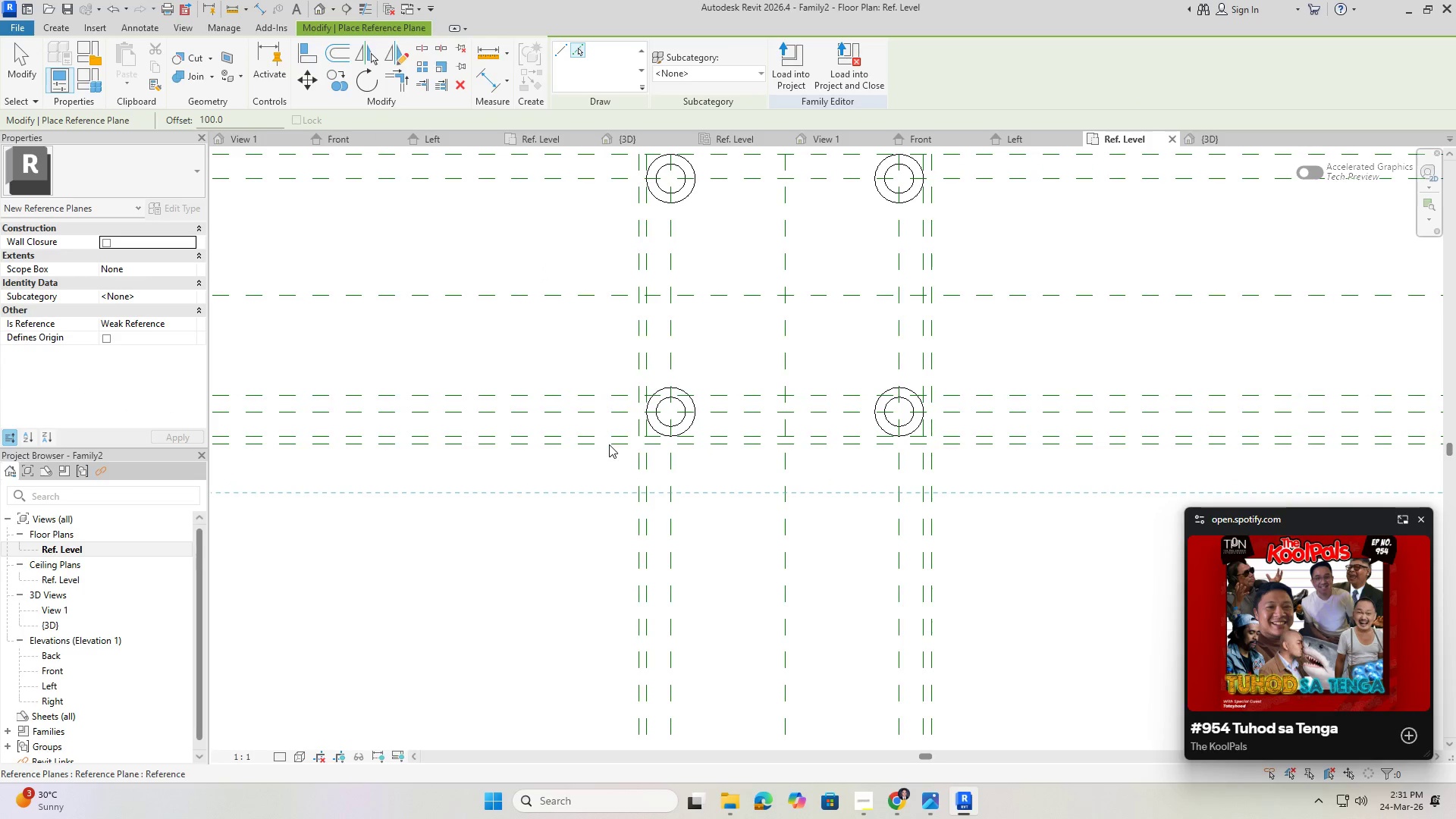 
key(Escape)
 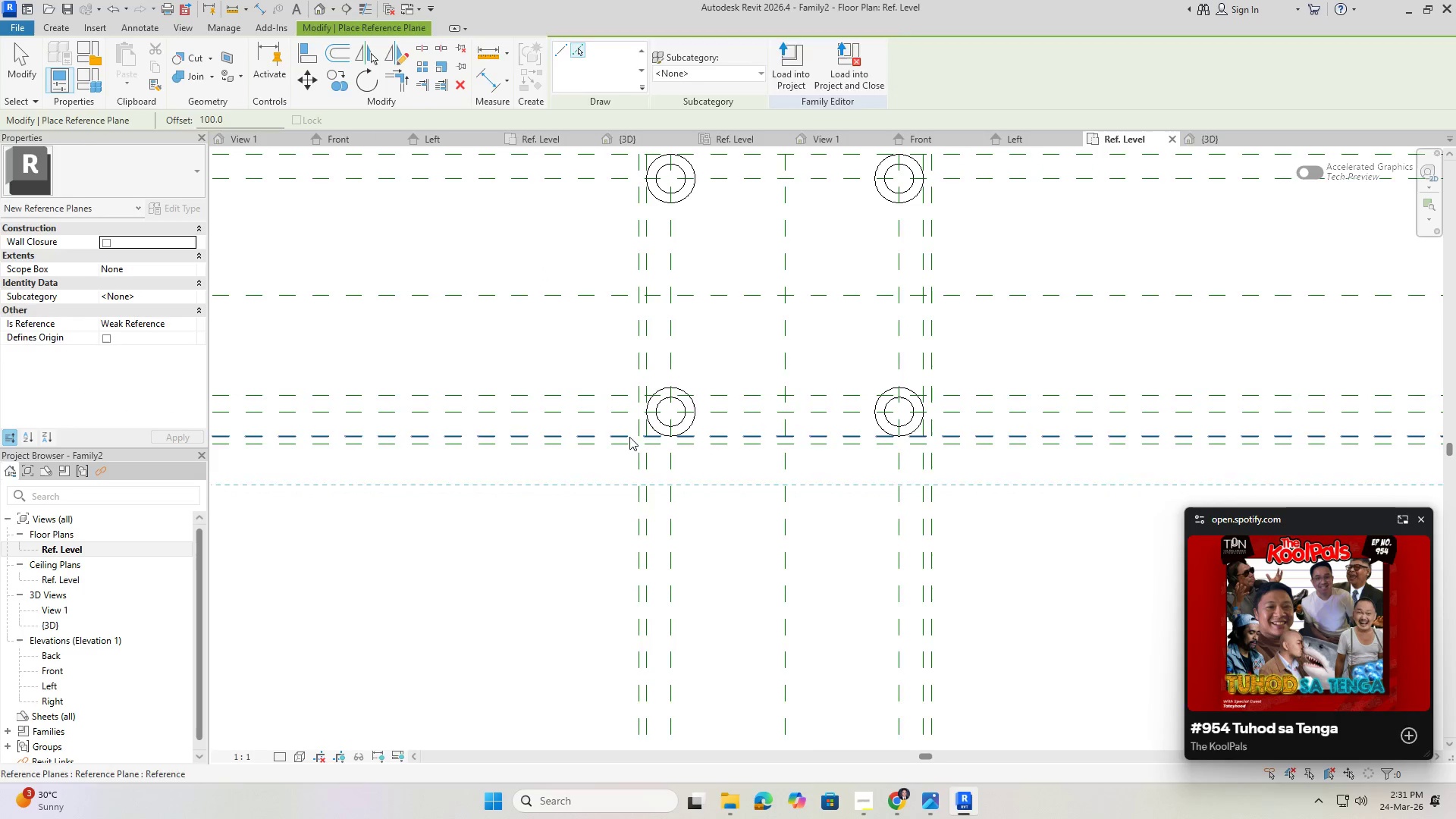 
key(Escape)
 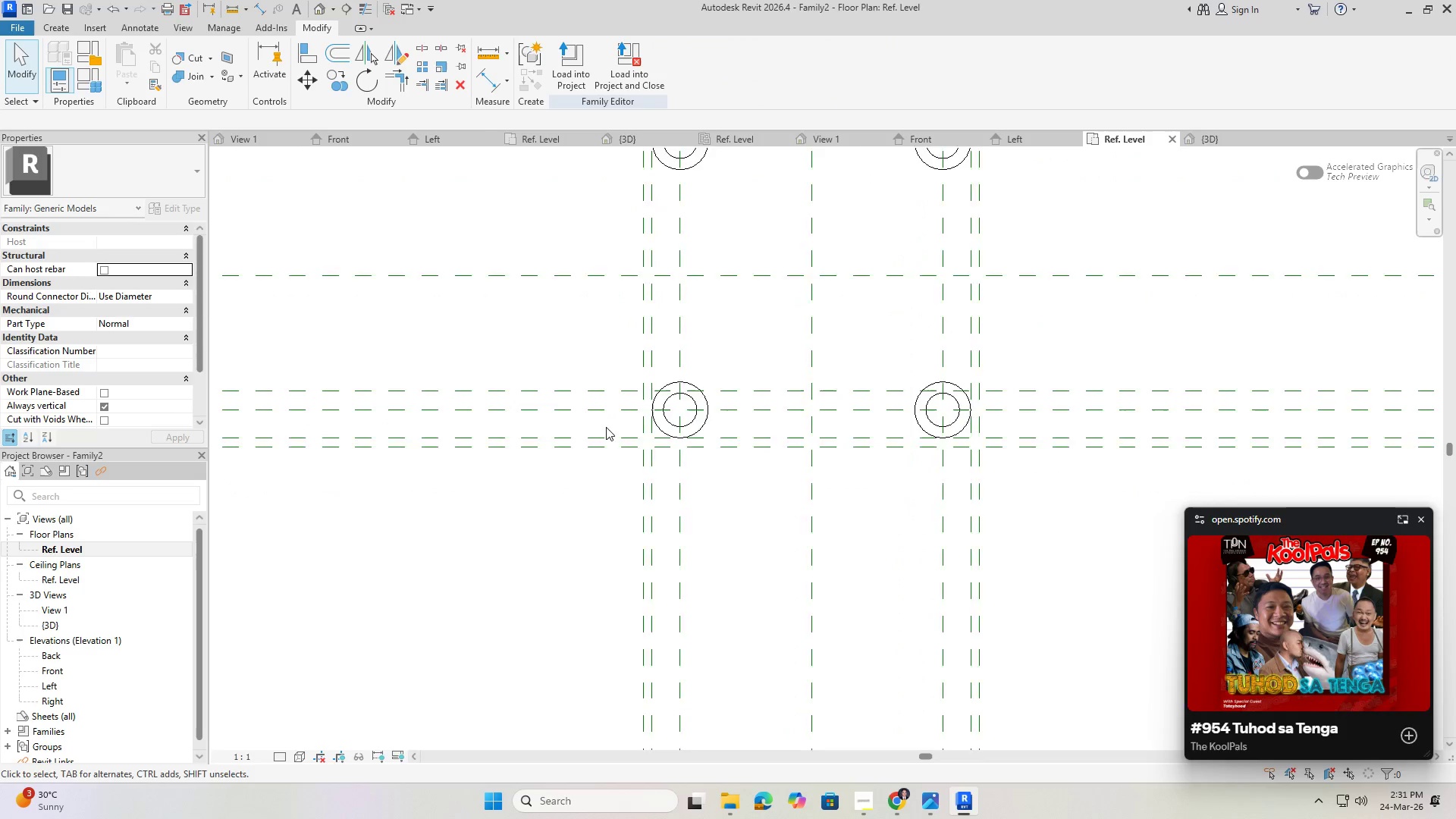 
left_click_drag(start_coordinate=[609, 481], to_coordinate=[563, 405])
 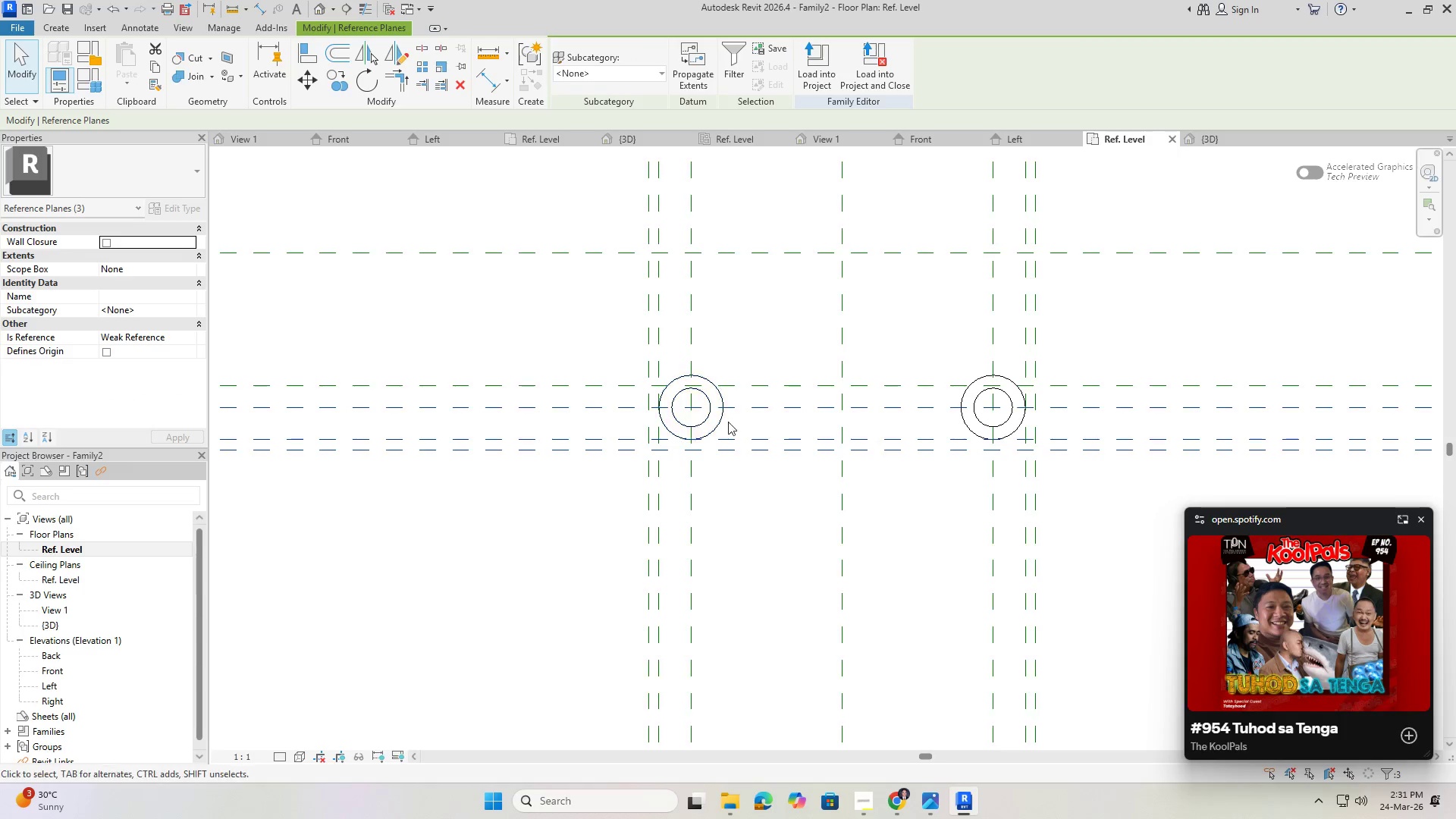 
scroll: coordinate [607, 426], scroll_direction: up, amount: 2.0
 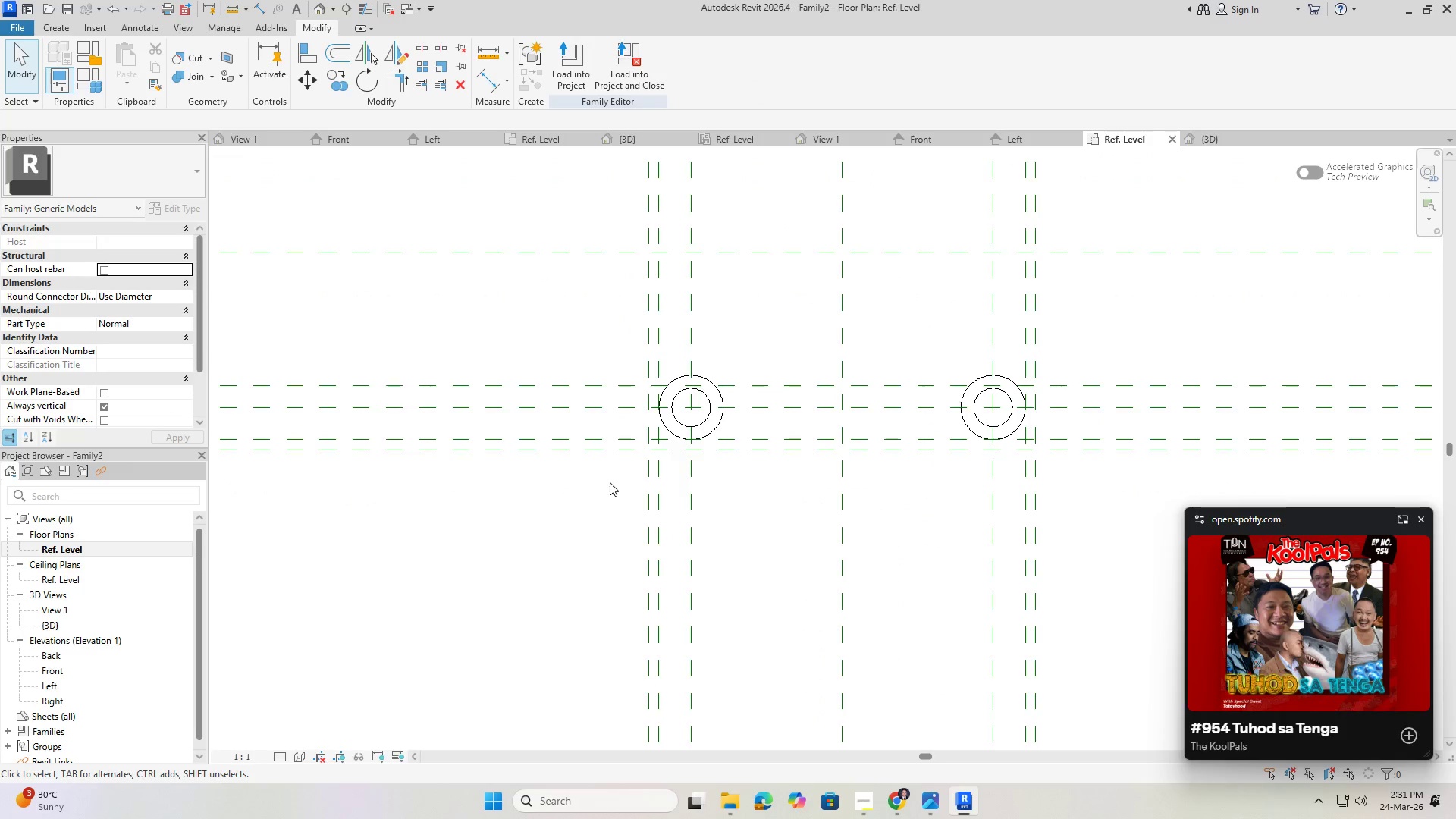 
left_click_drag(start_coordinate=[733, 425], to_coordinate=[689, 411])
 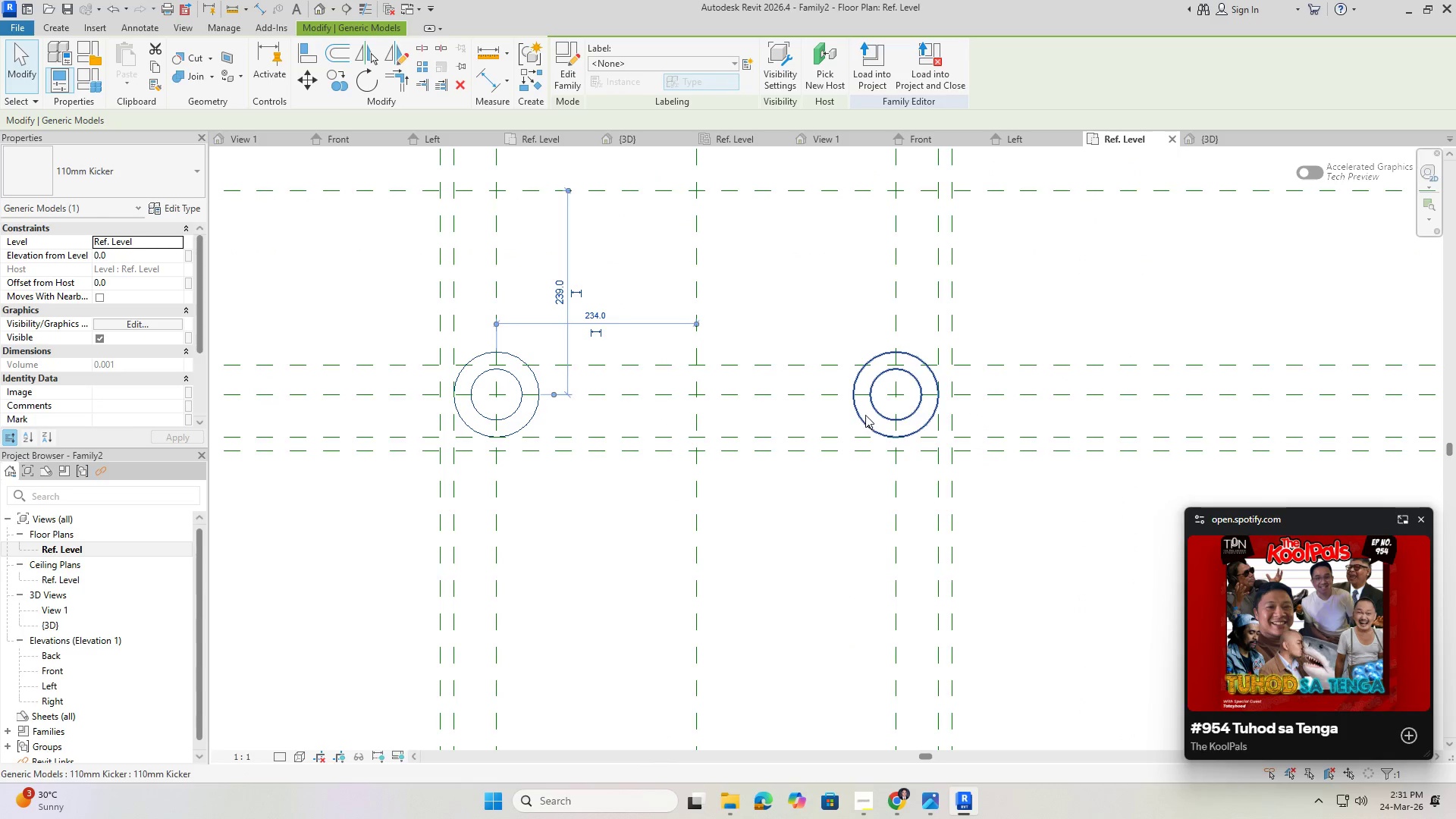 
scroll: coordinate [729, 422], scroll_direction: up, amount: 2.0
 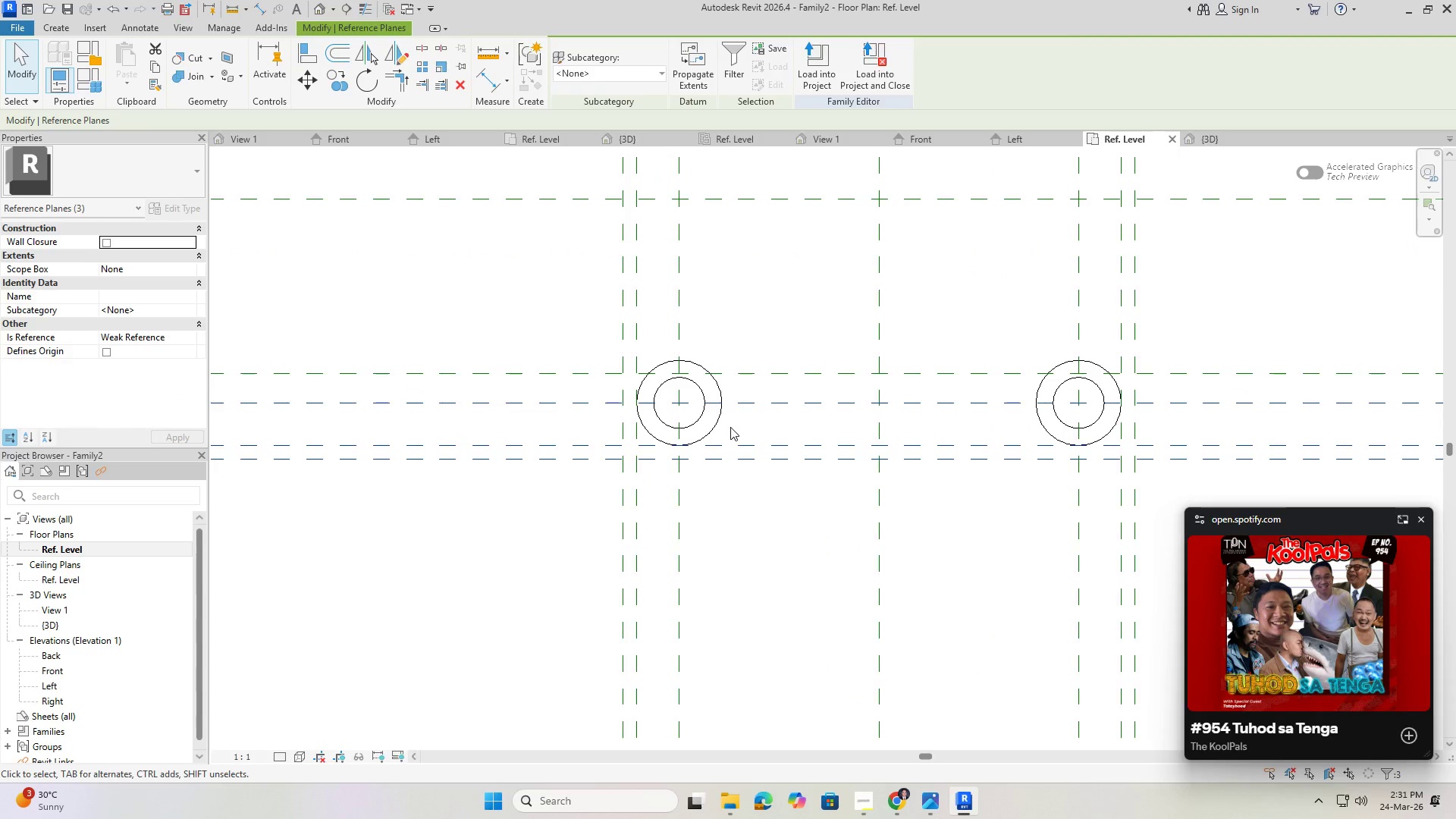 
left_click([874, 408])
 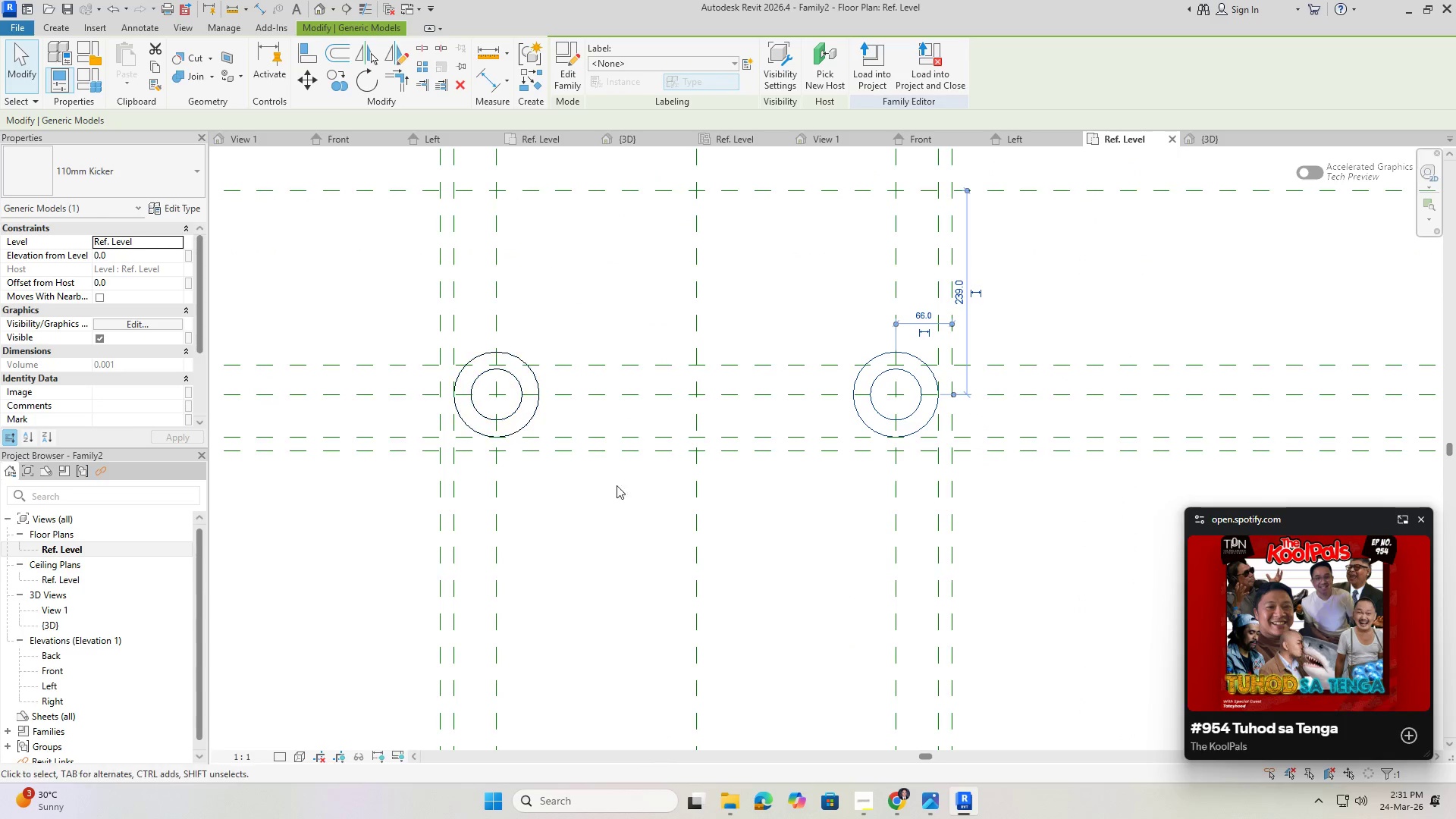 
left_click_drag(start_coordinate=[635, 494], to_coordinate=[558, 384])
 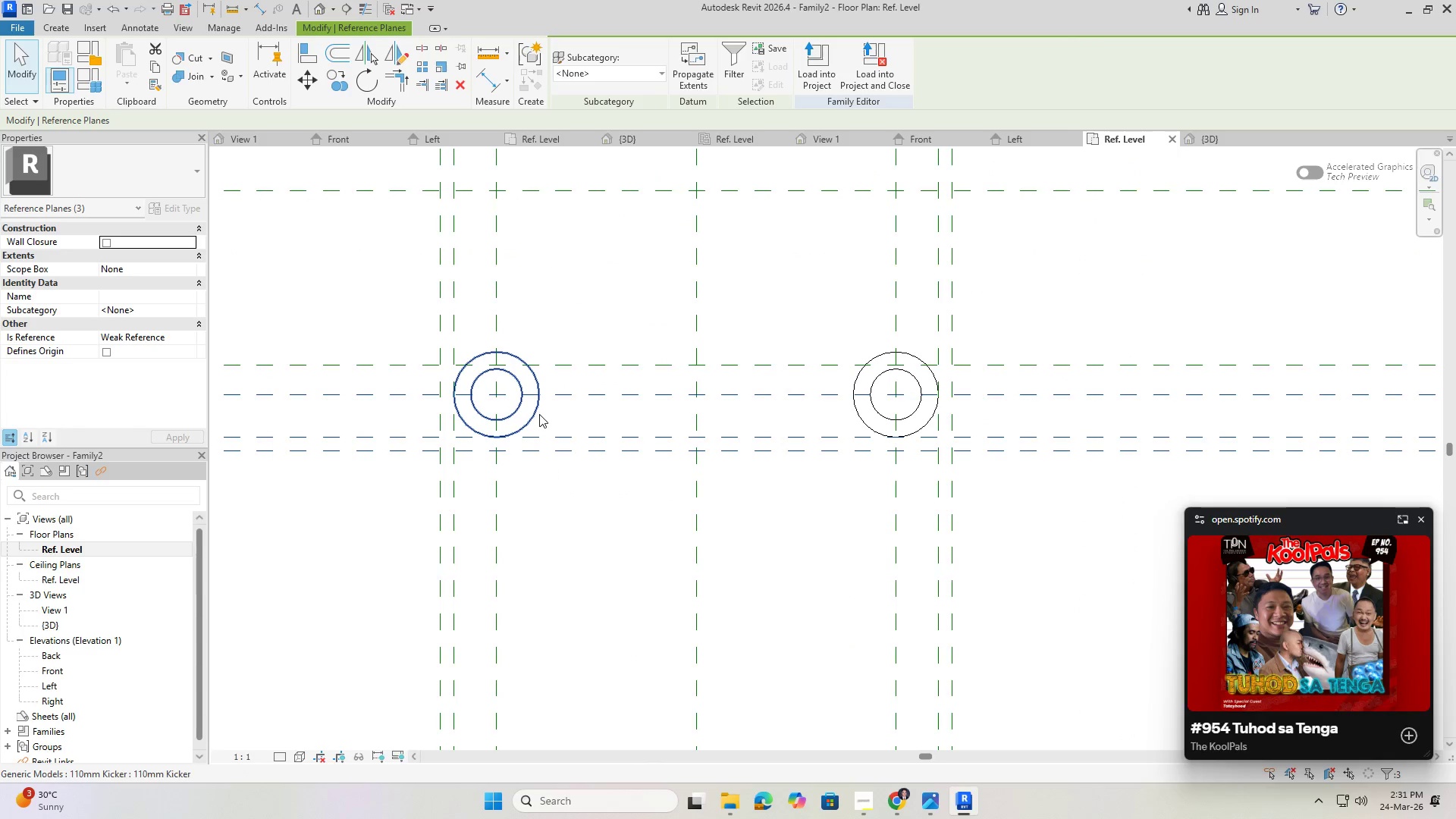 
hold_key(key=ControlLeft, duration=1.5)
left_click([538, 414])
 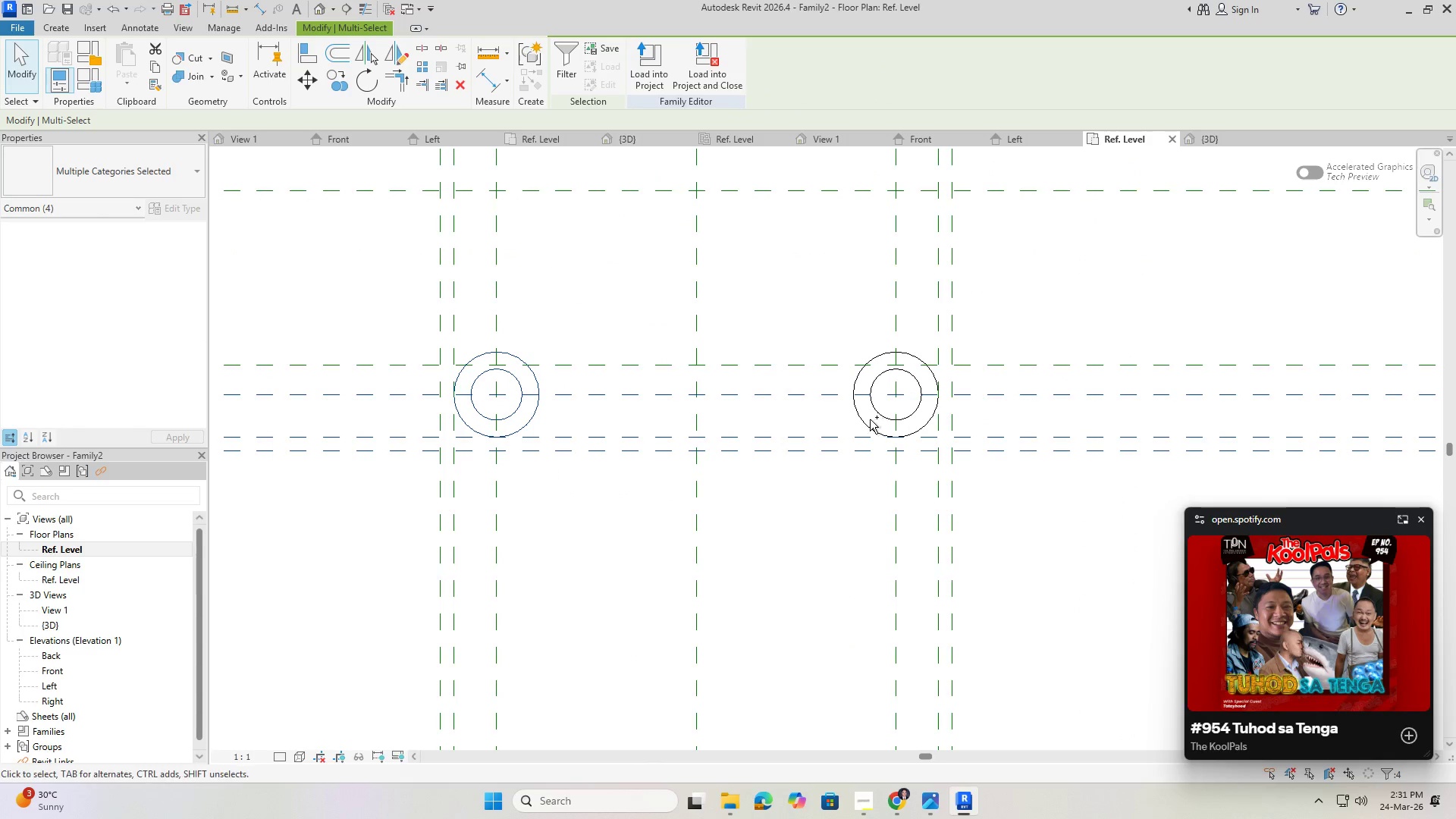 
left_click([860, 423])
 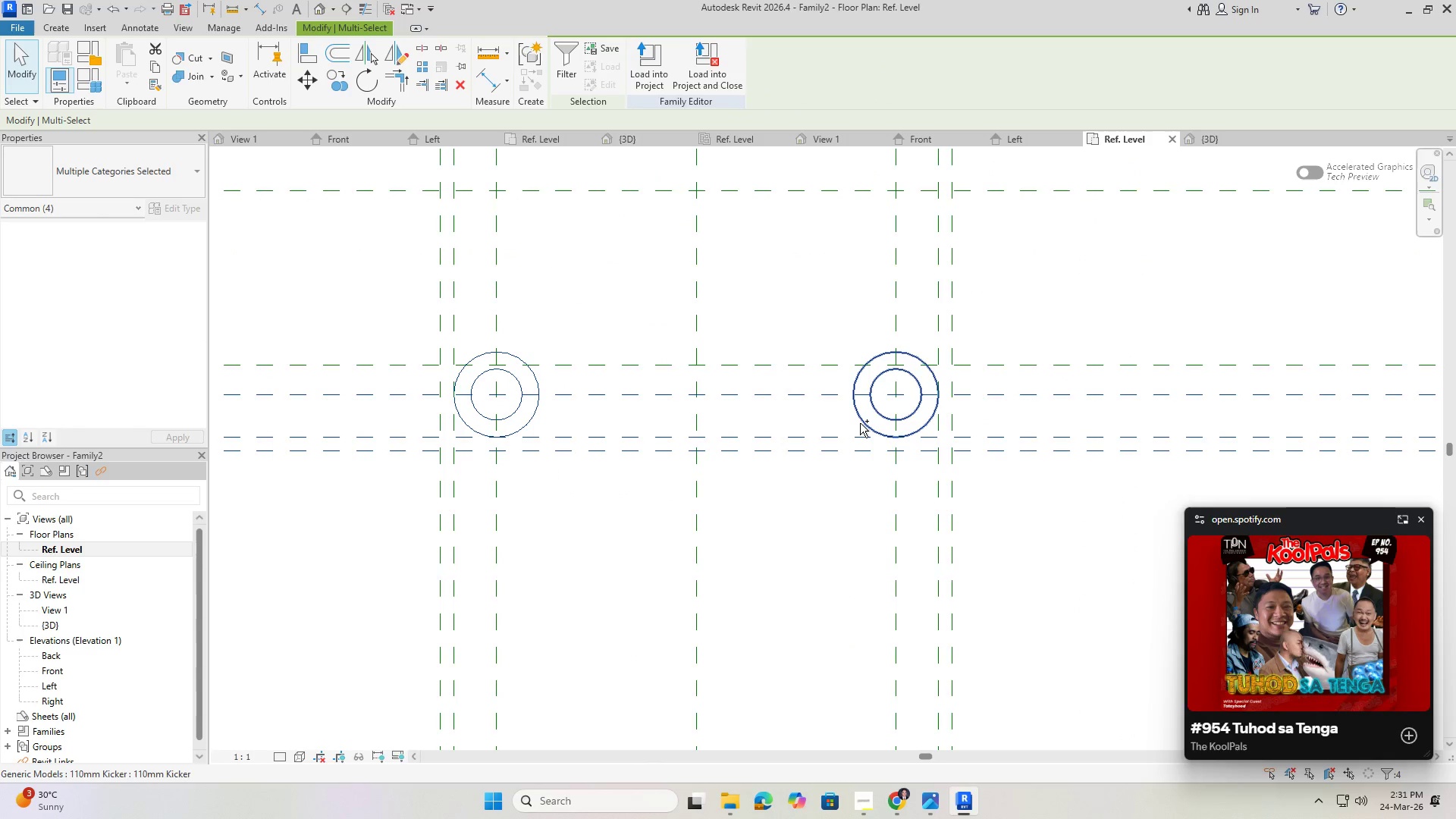 
hold_key(key=ControlLeft, duration=0.55)
 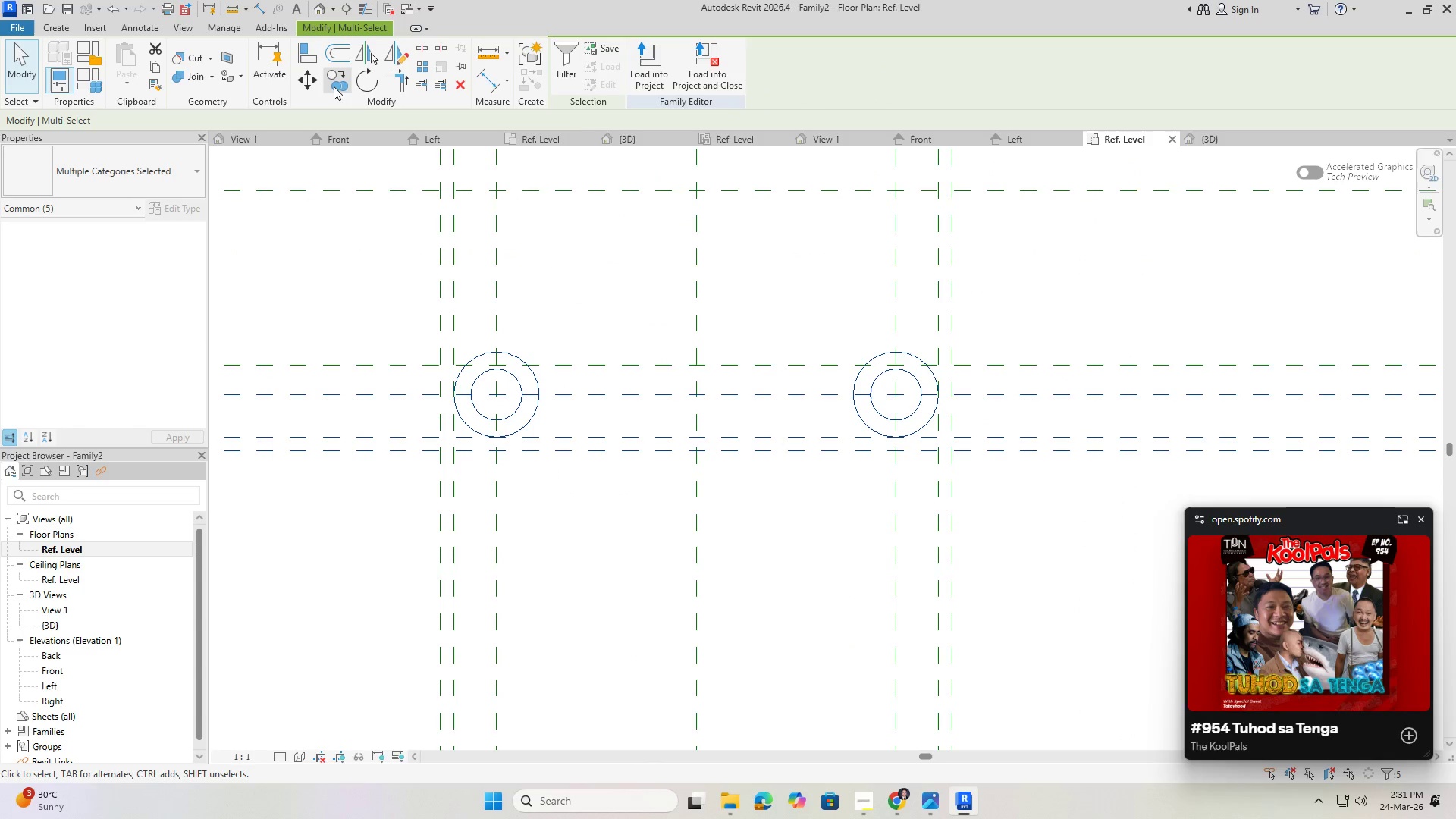 
left_click([310, 82])
 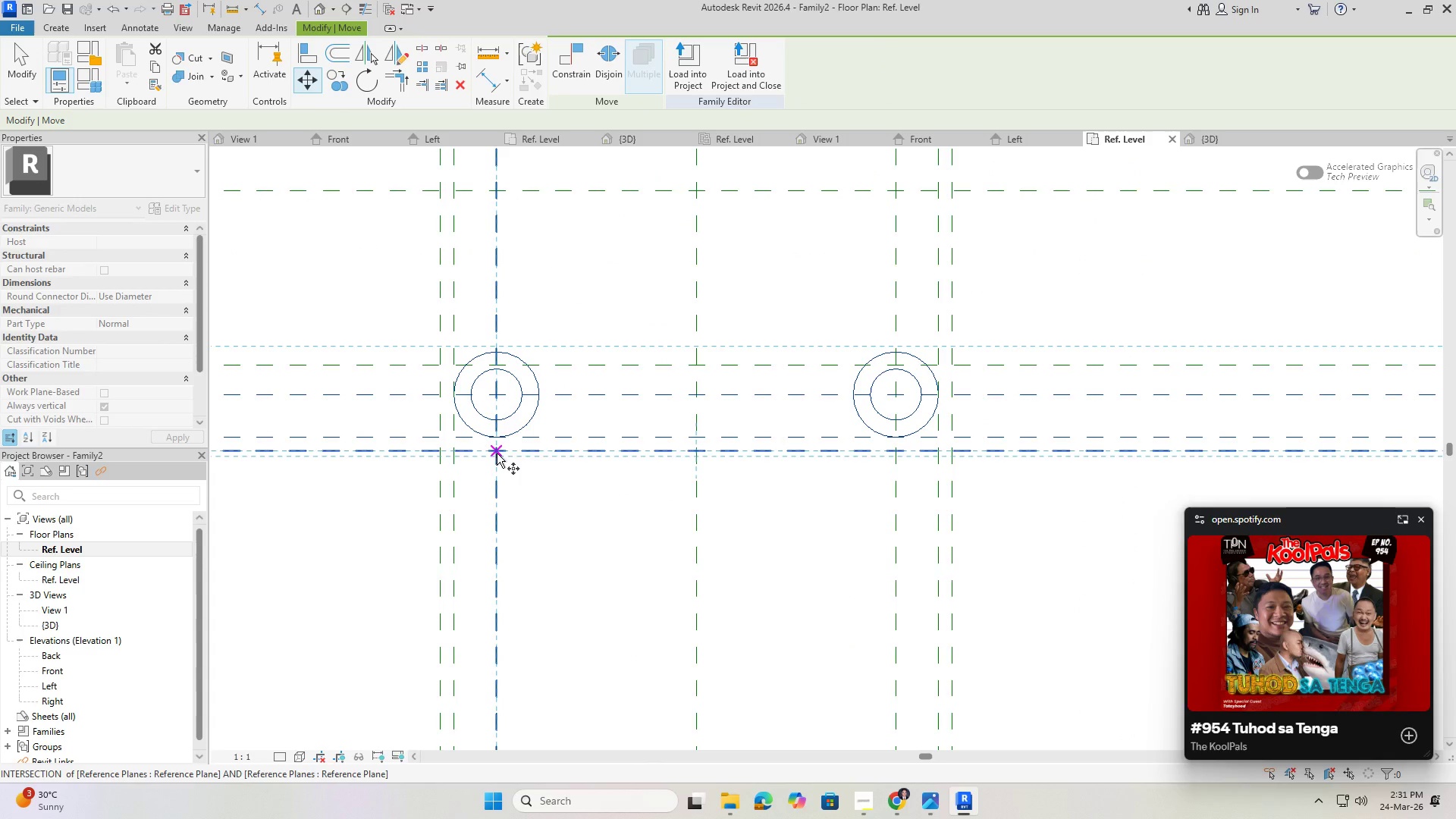 
left_click([497, 453])
 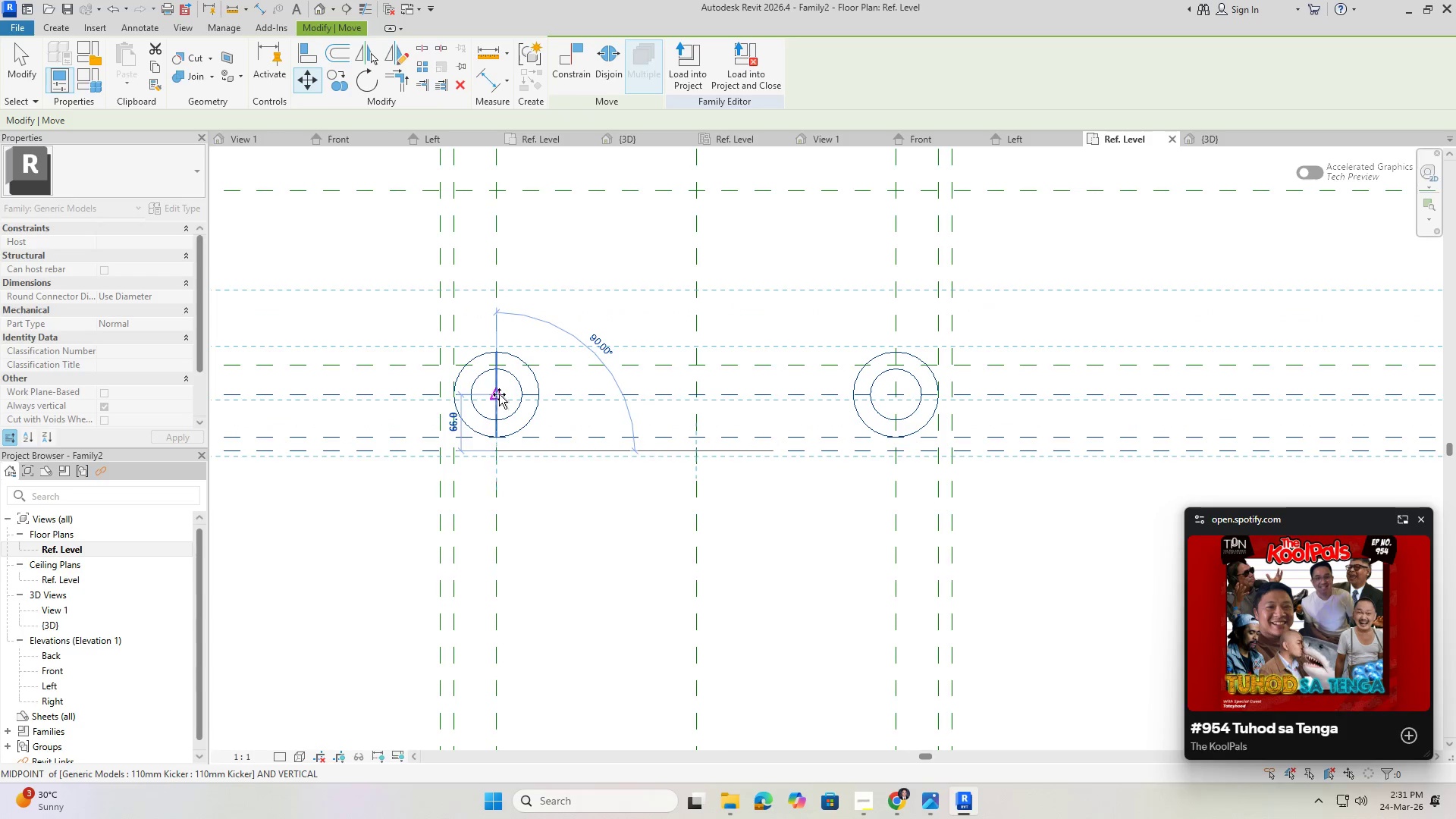 
left_click([499, 394])
 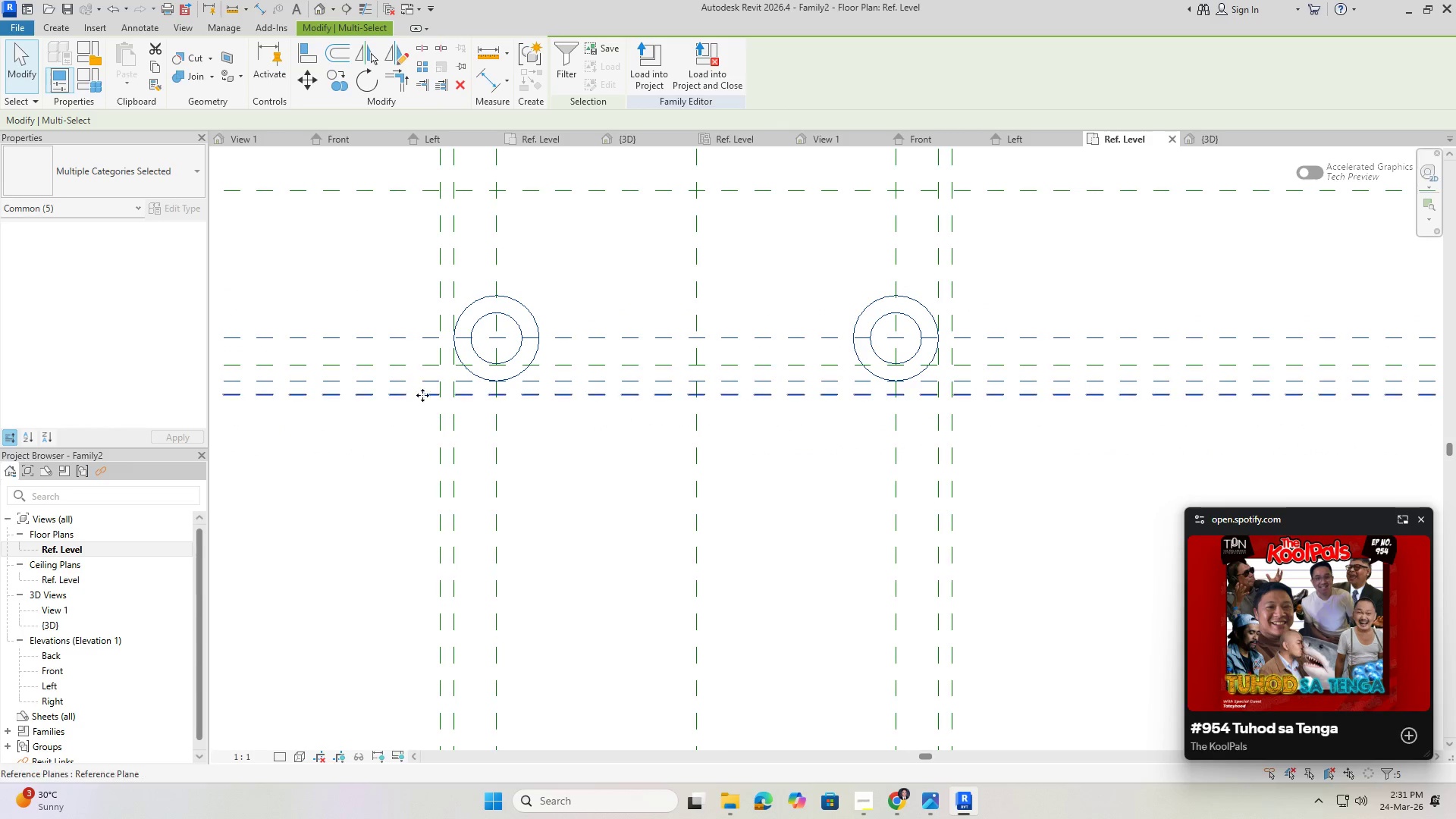 
key(Escape)
 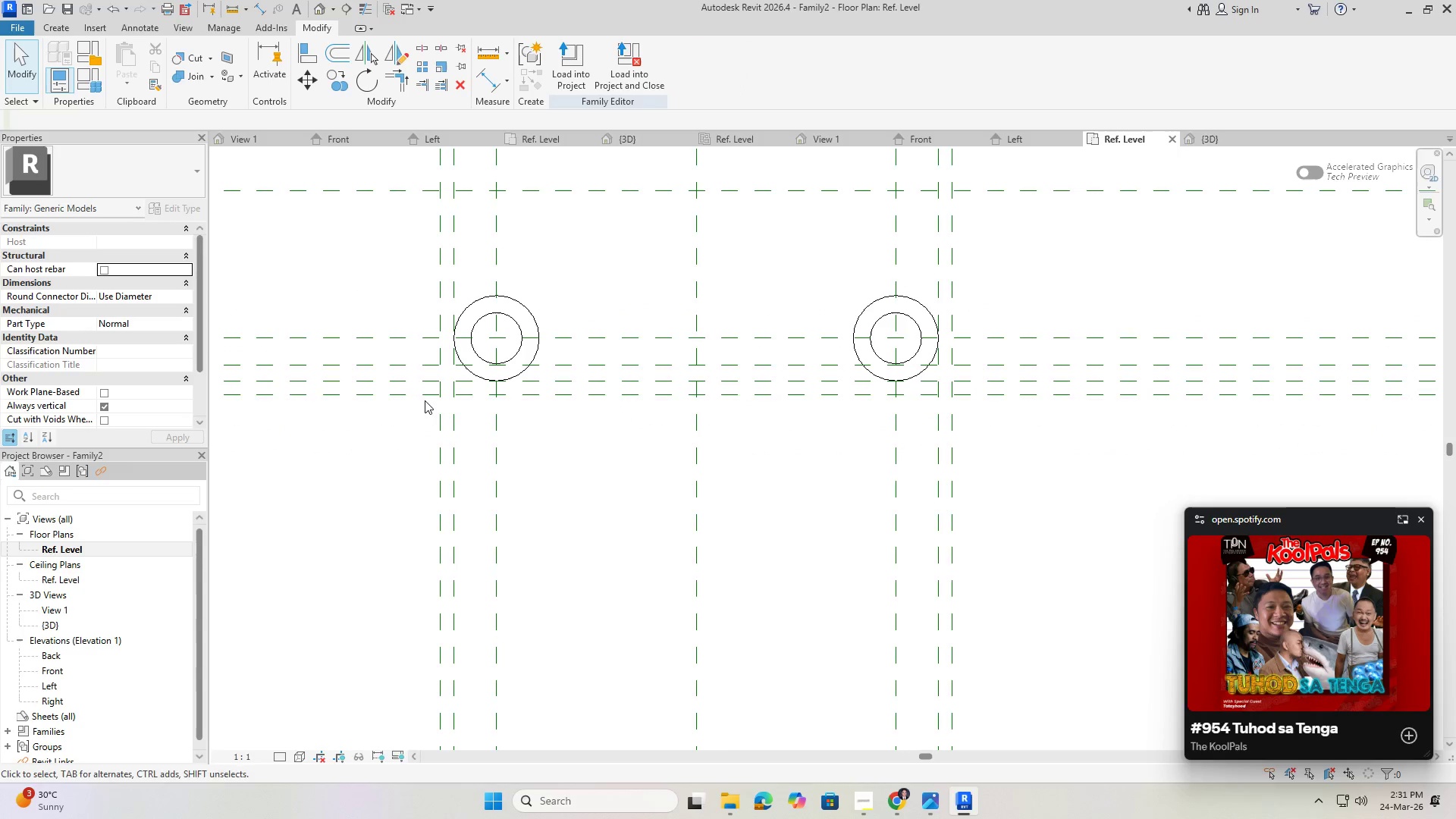 
key(Escape)
 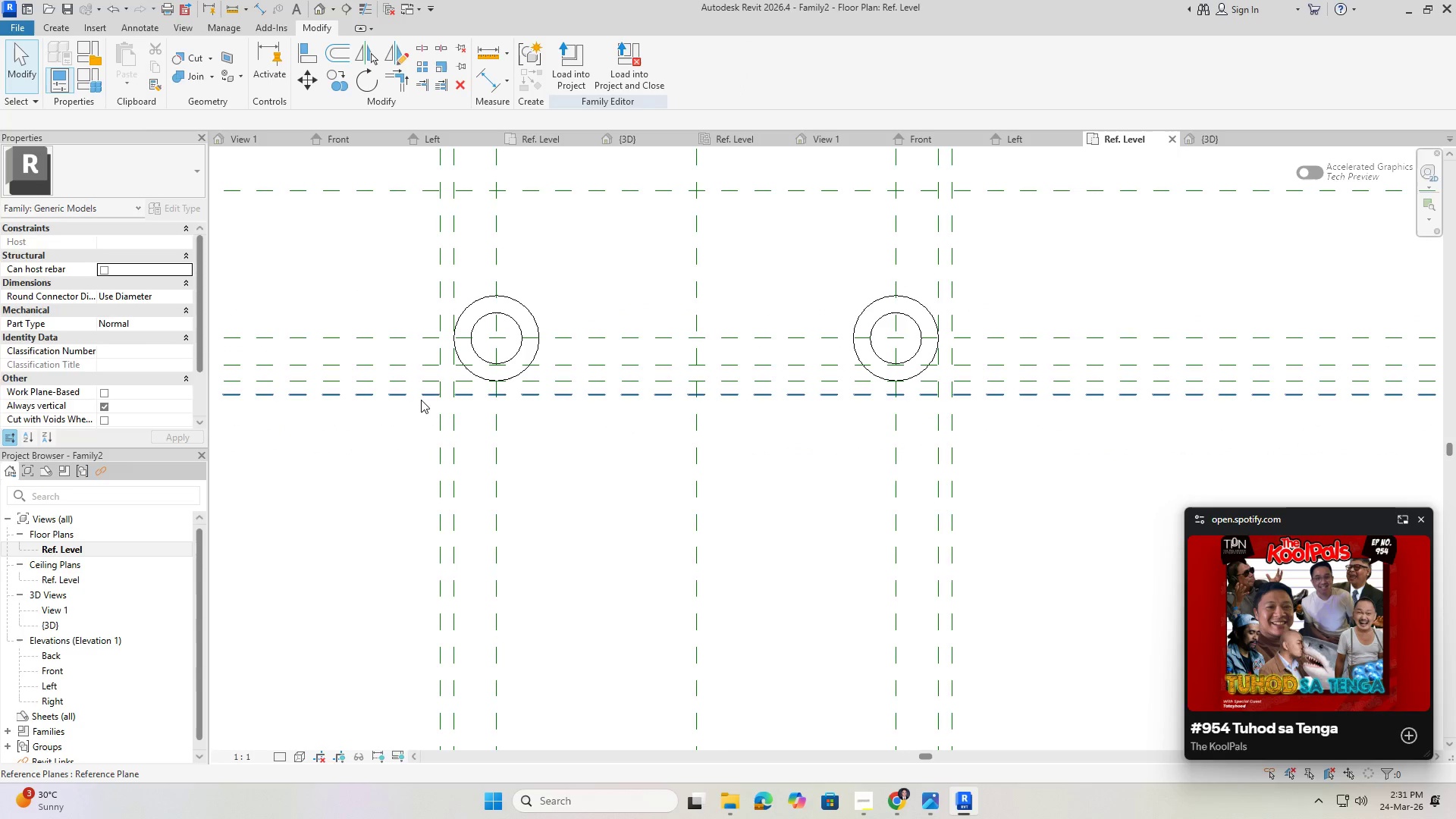 
left_click([421, 400])
 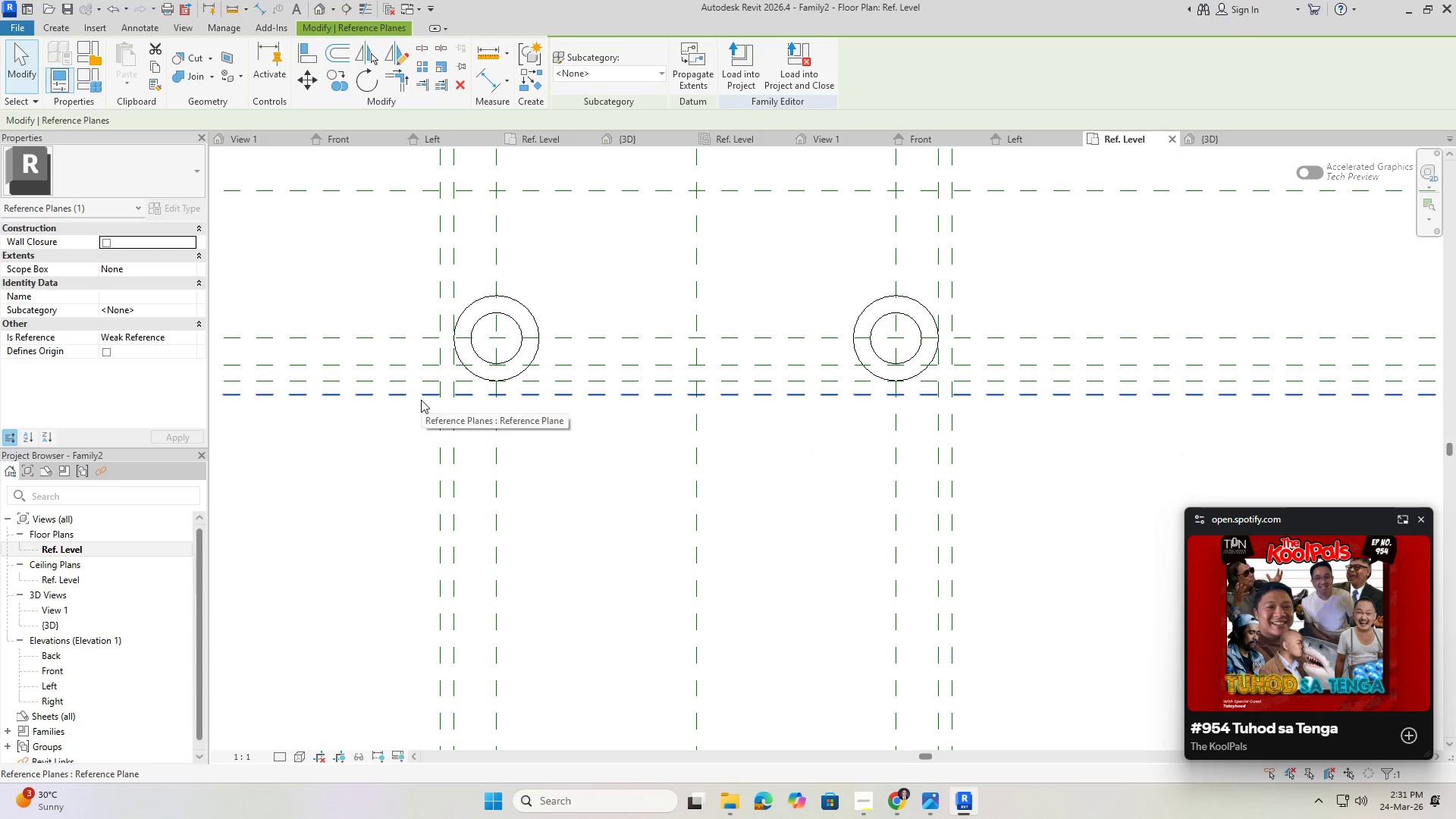 
key(Delete)
 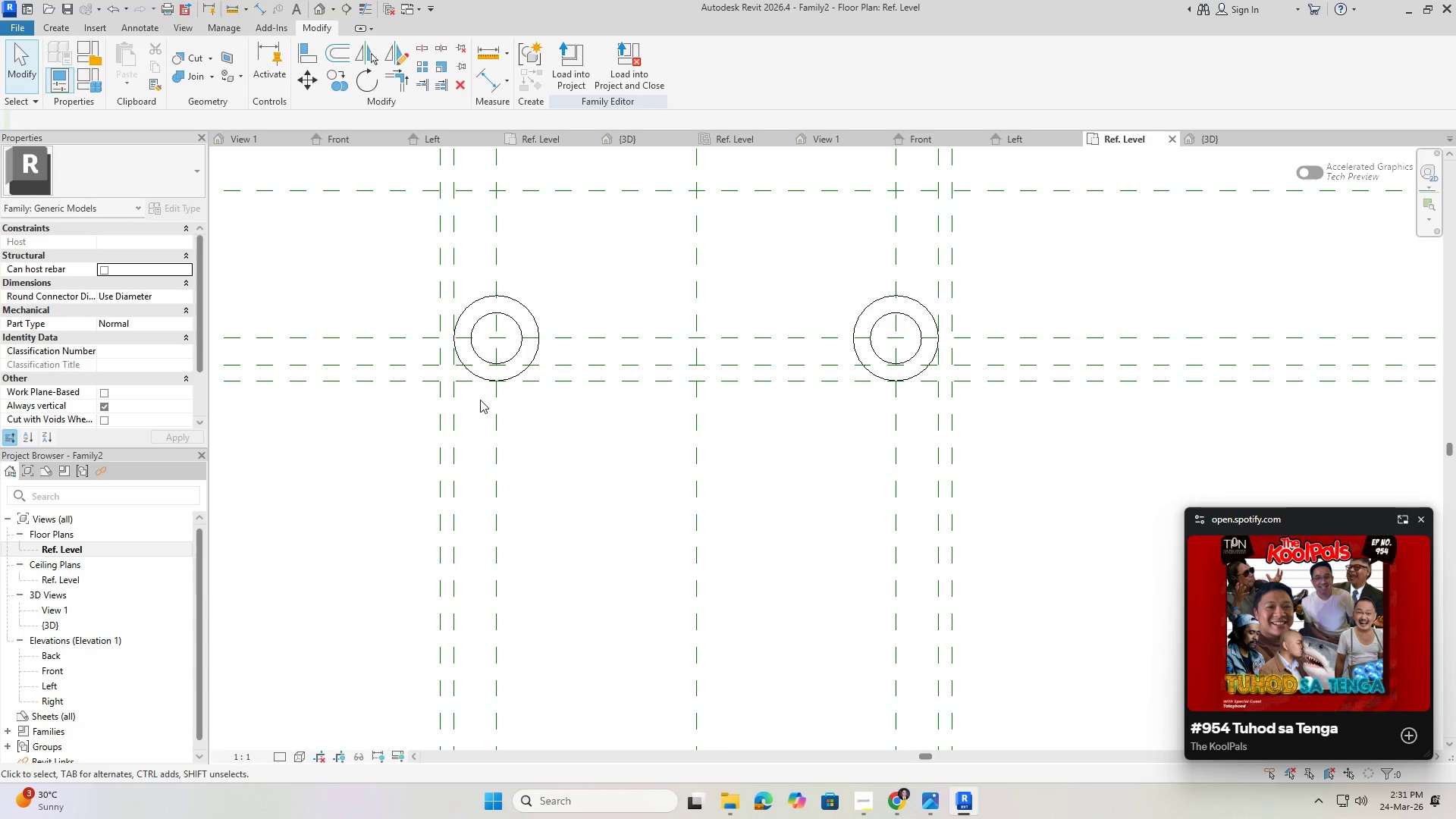 
scroll: coordinate [512, 406], scroll_direction: down, amount: 2.0
 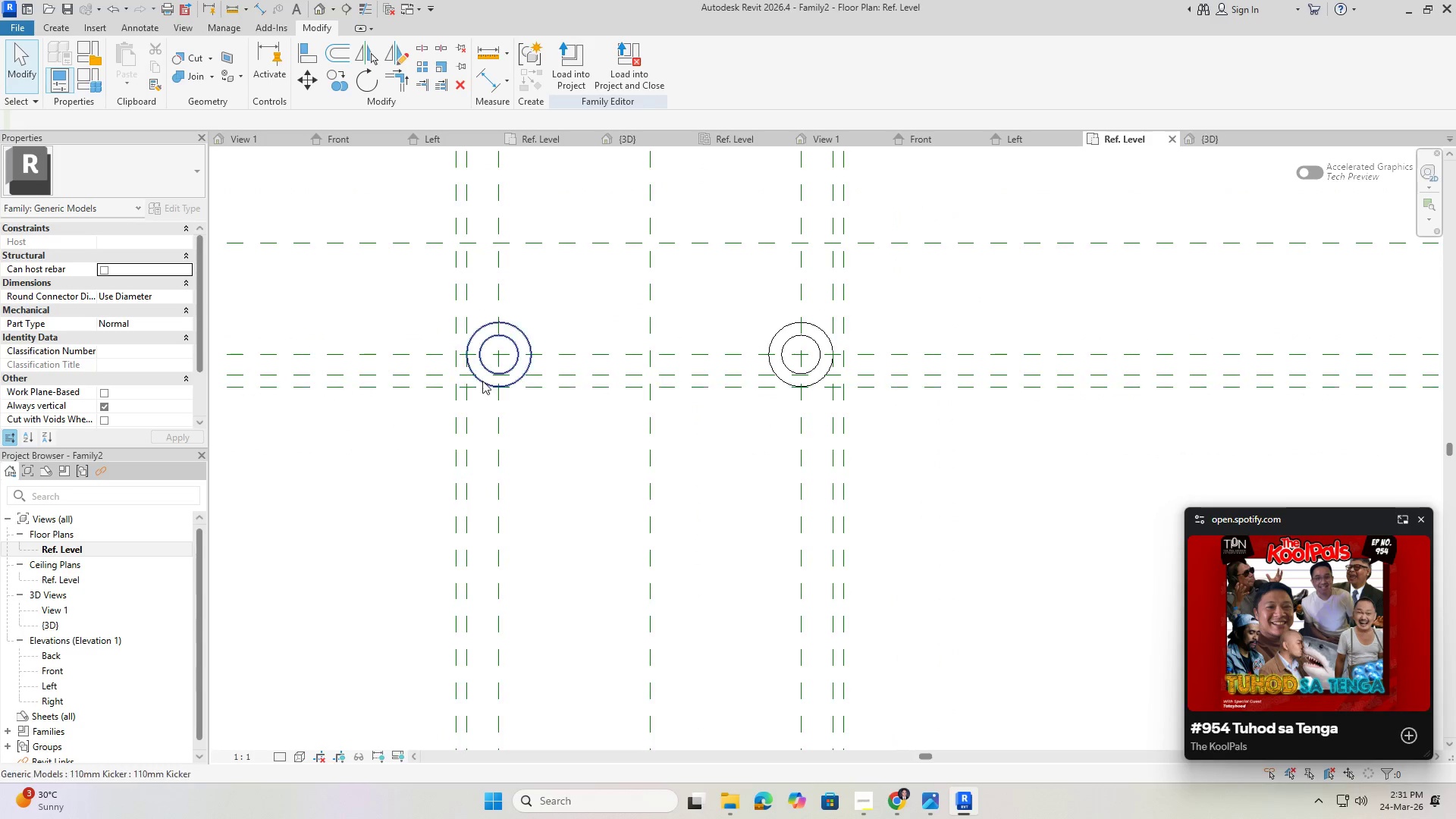 
key(Control+Z)
 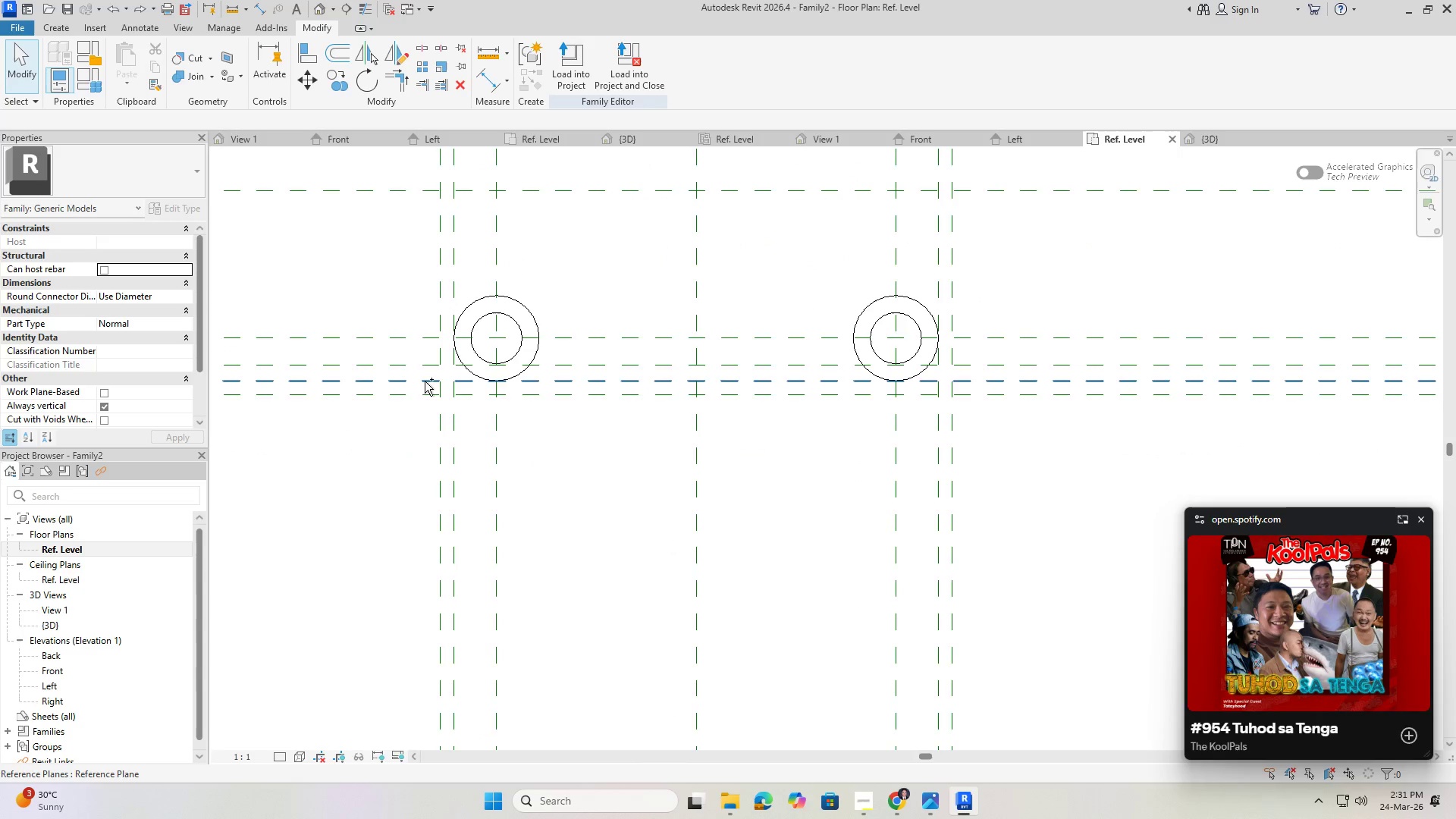 
scroll: coordinate [425, 381], scroll_direction: up, amount: 2.0
 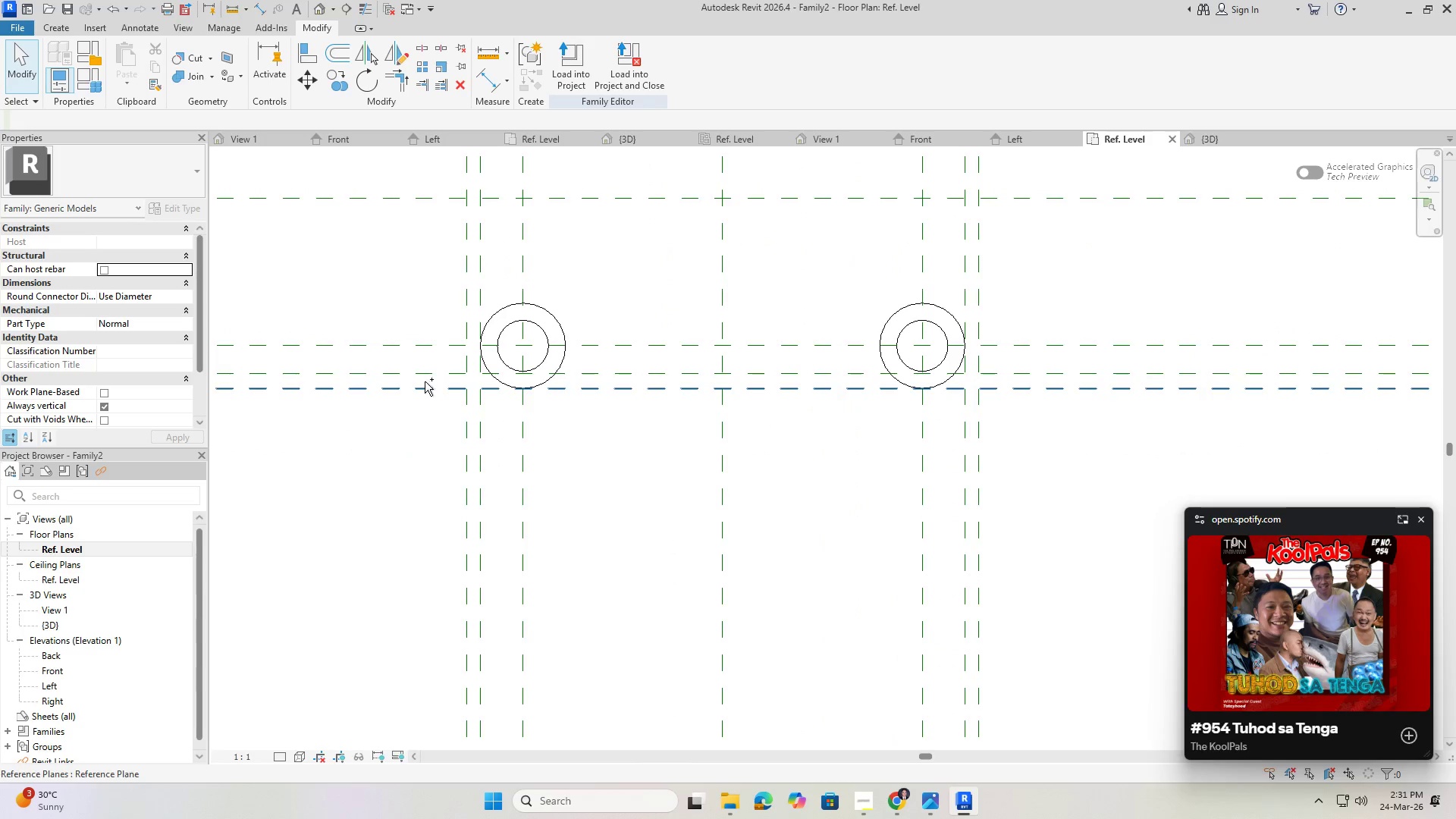 
key(Control+Z)
 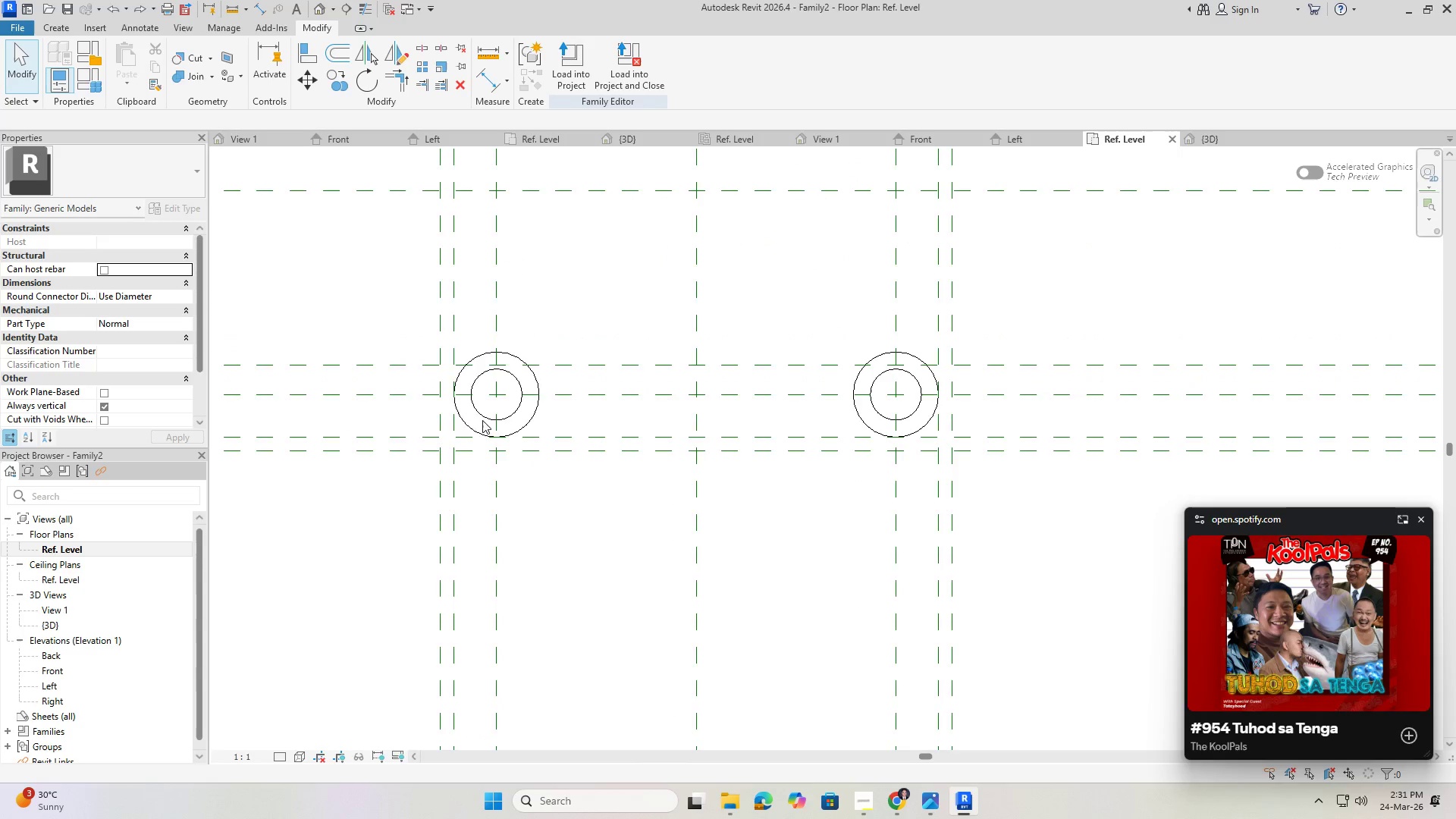 
scroll: coordinate [551, 340], scroll_direction: none, amount: 0.0
 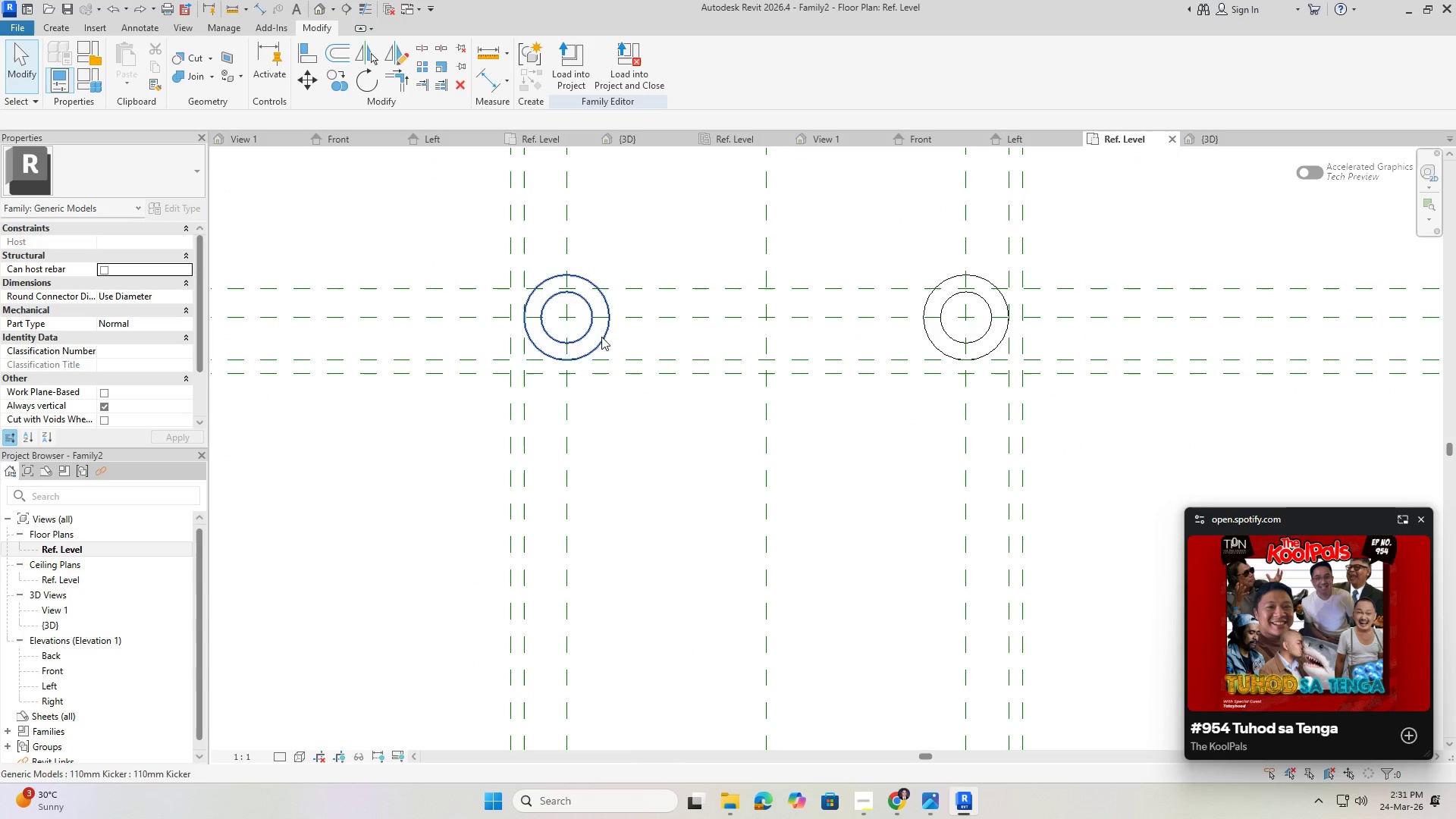 
scroll: coordinate [607, 366], scroll_direction: up, amount: 1.0
 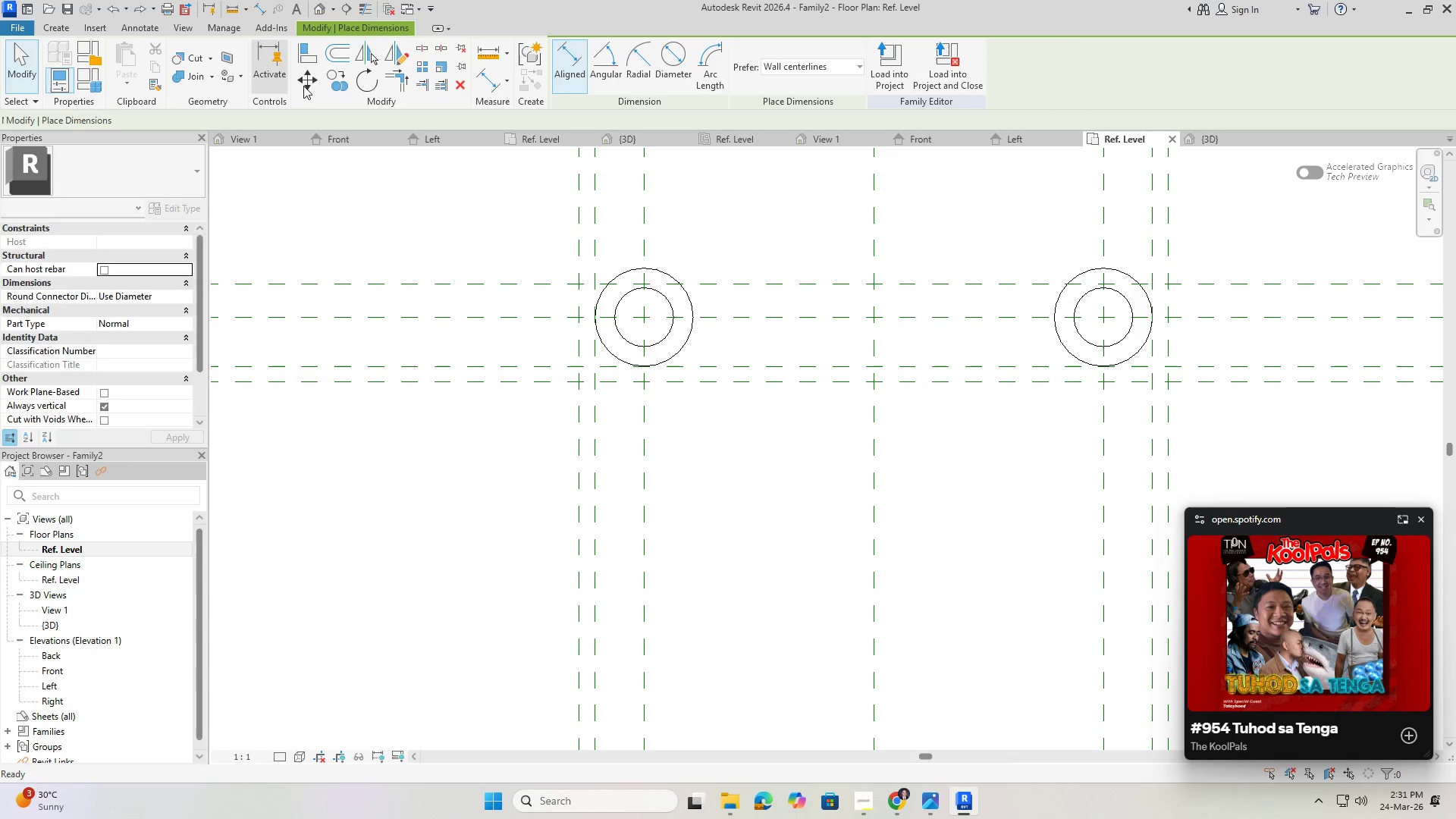 
left_click([495, 381])
 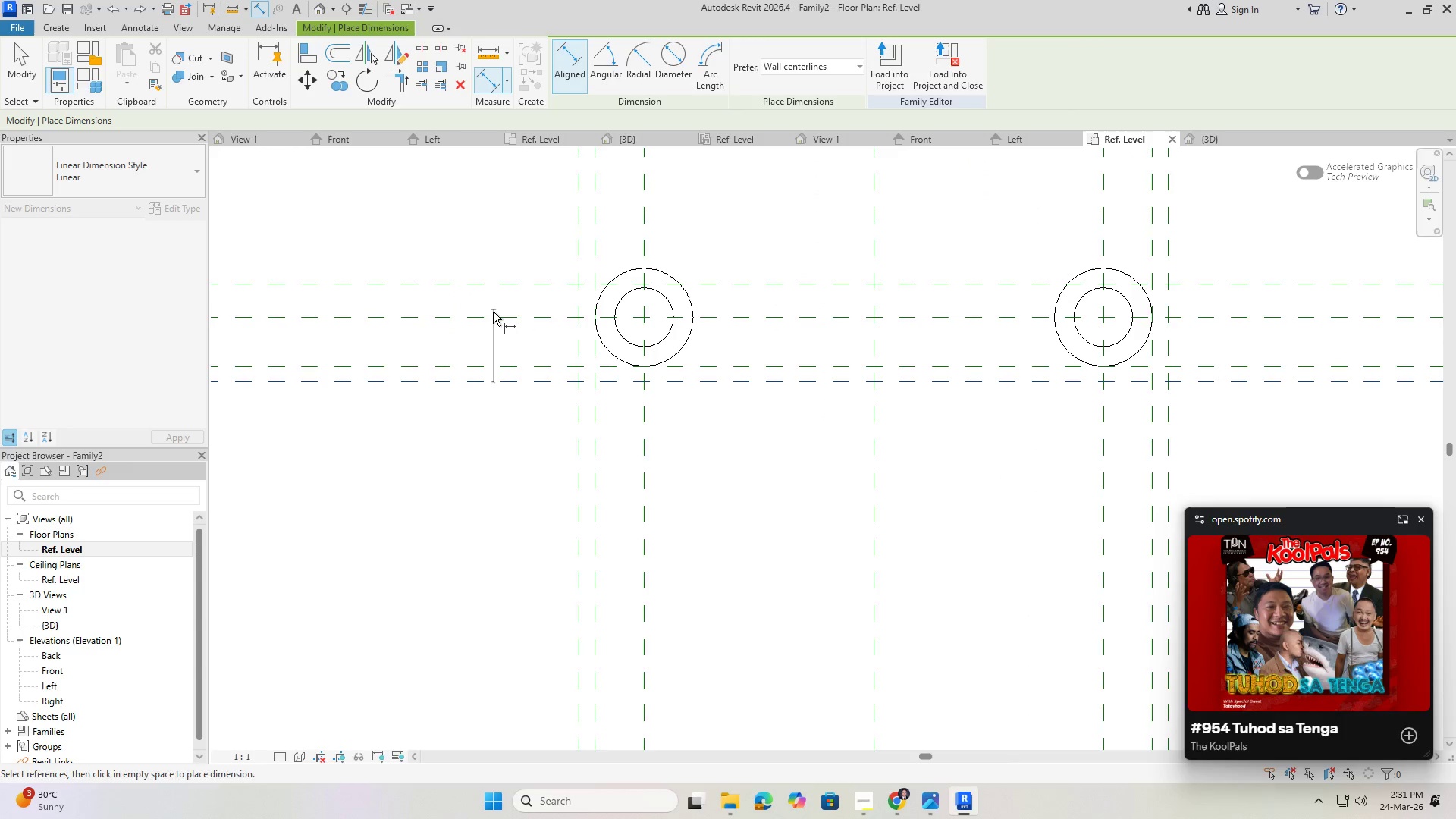 
left_click([491, 316])
 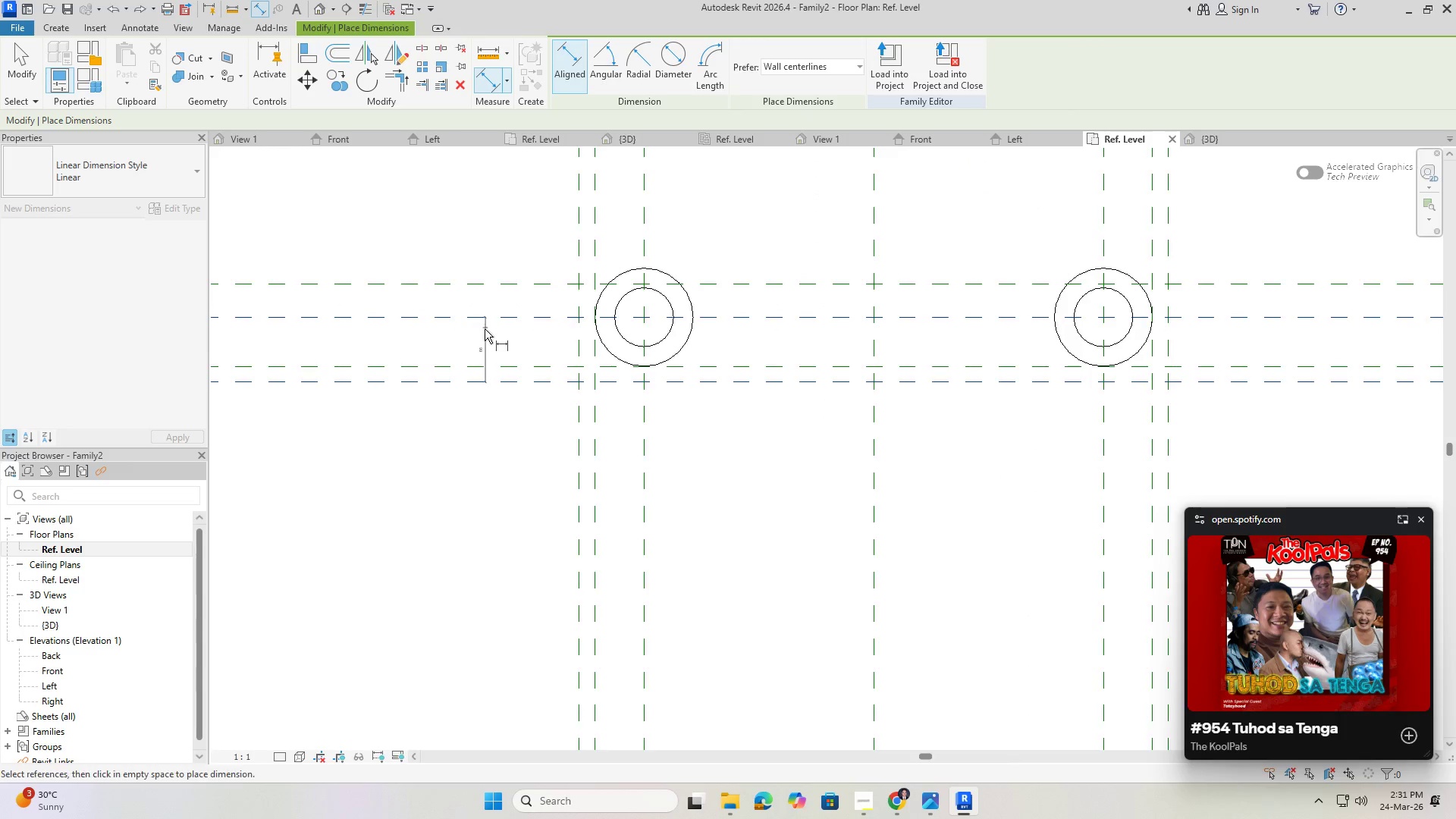 
key(Escape)
 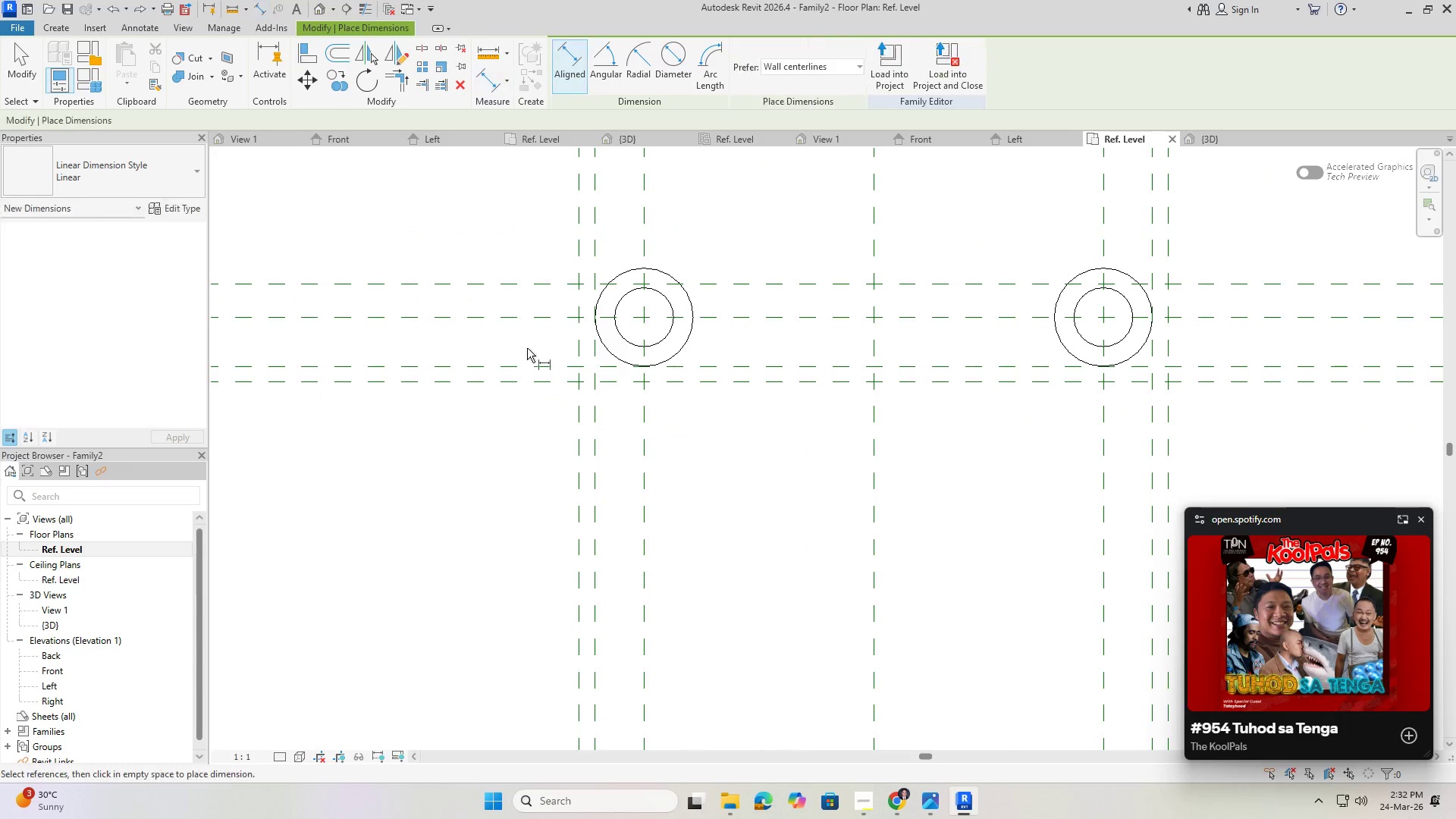 
scroll: coordinate [488, 344], scroll_direction: up, amount: 5.0
 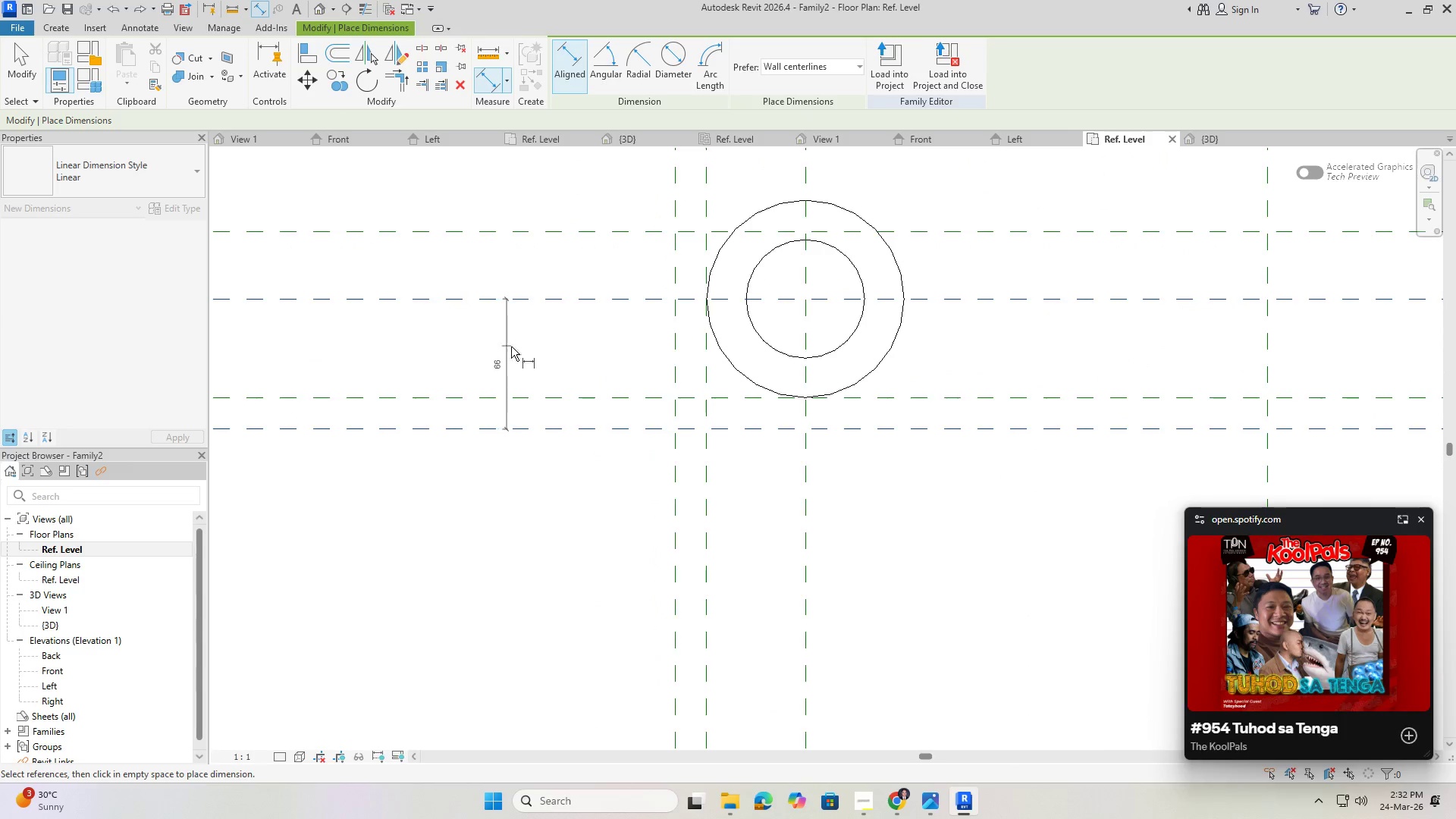 
key(Escape)
 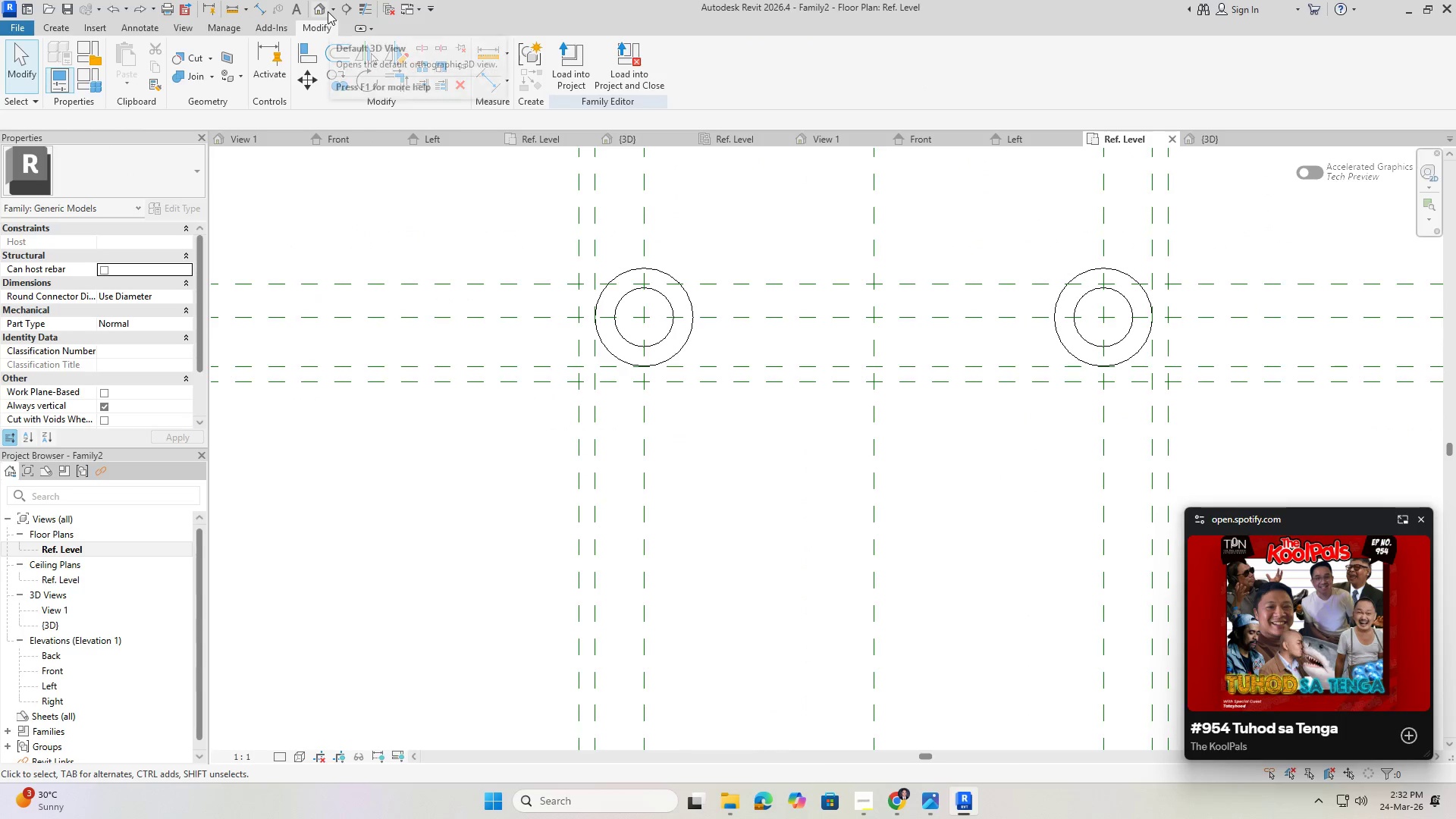 
left_click([319, 8])
 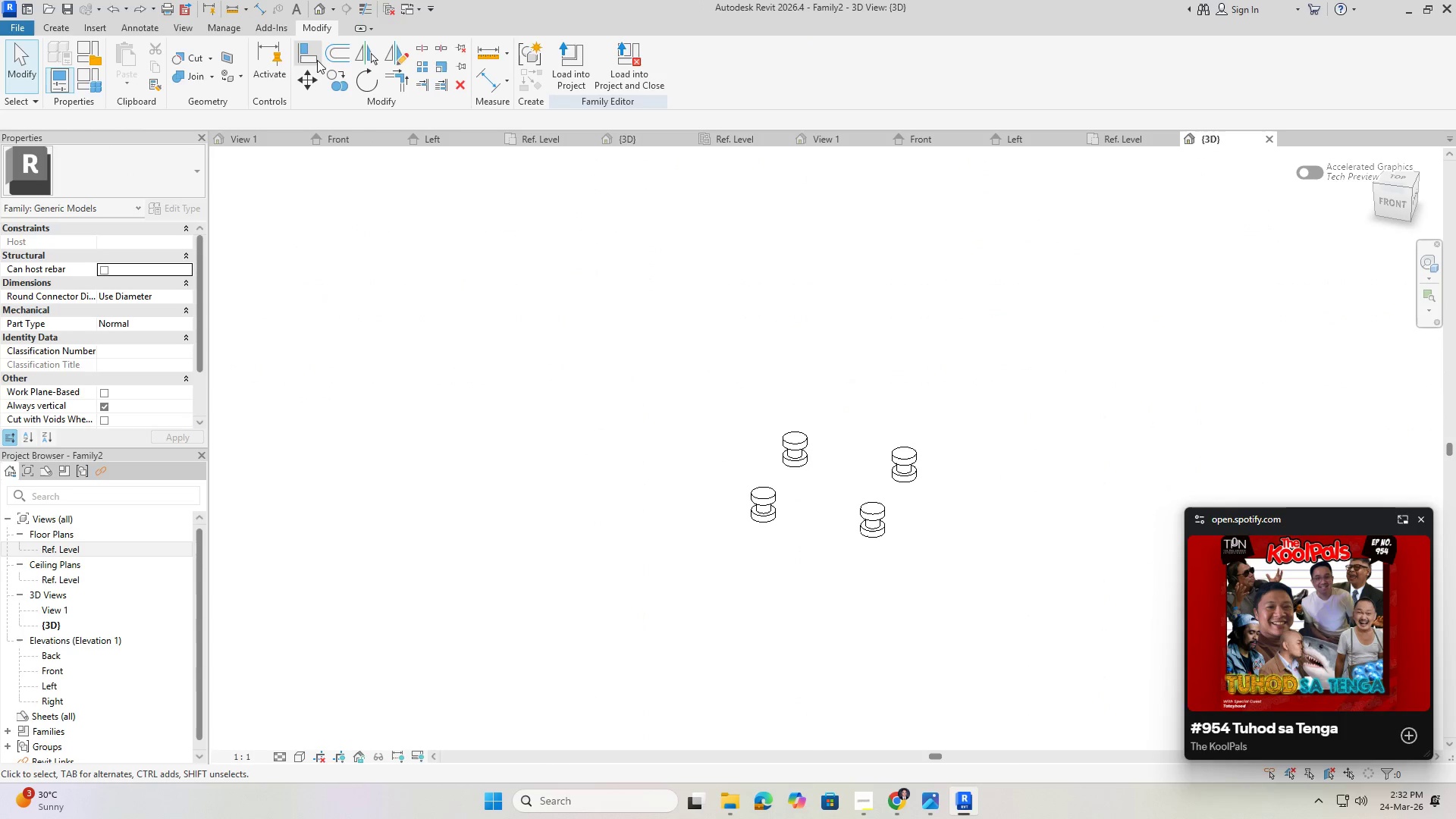 
left_click([317, 8])
 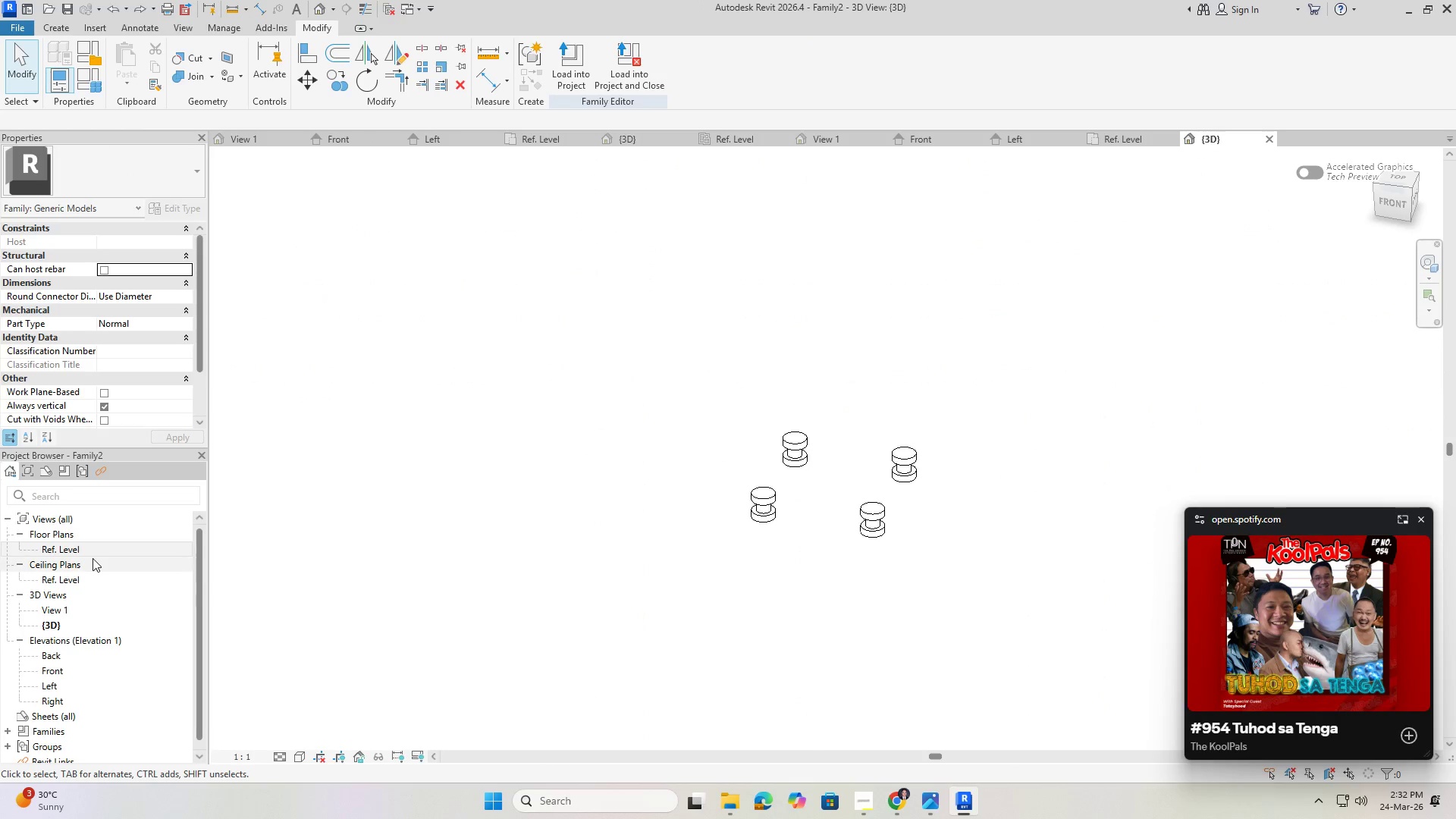 
double_click([88, 554])
 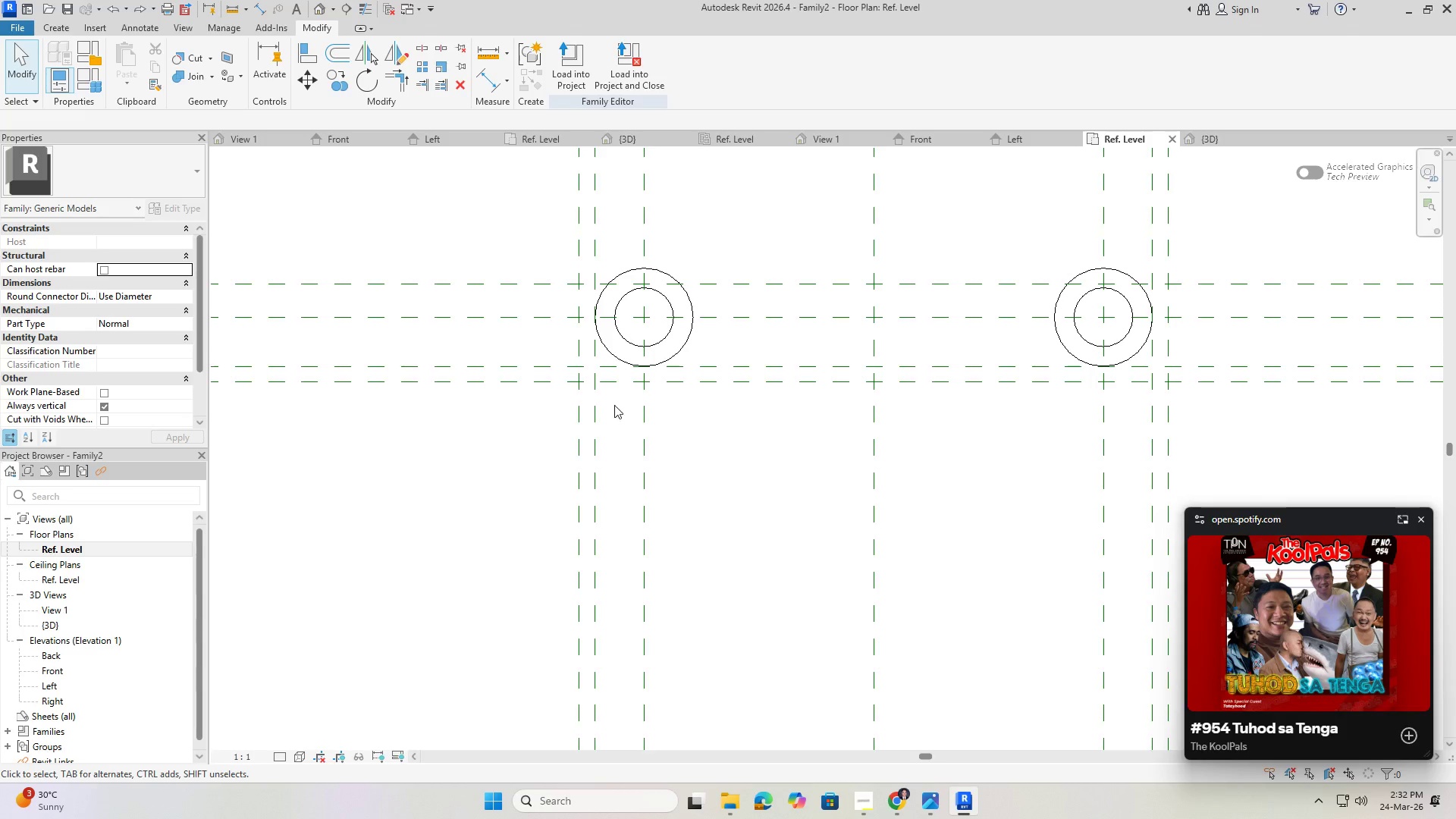 
scroll: coordinate [500, 377], scroll_direction: up, amount: 2.0
 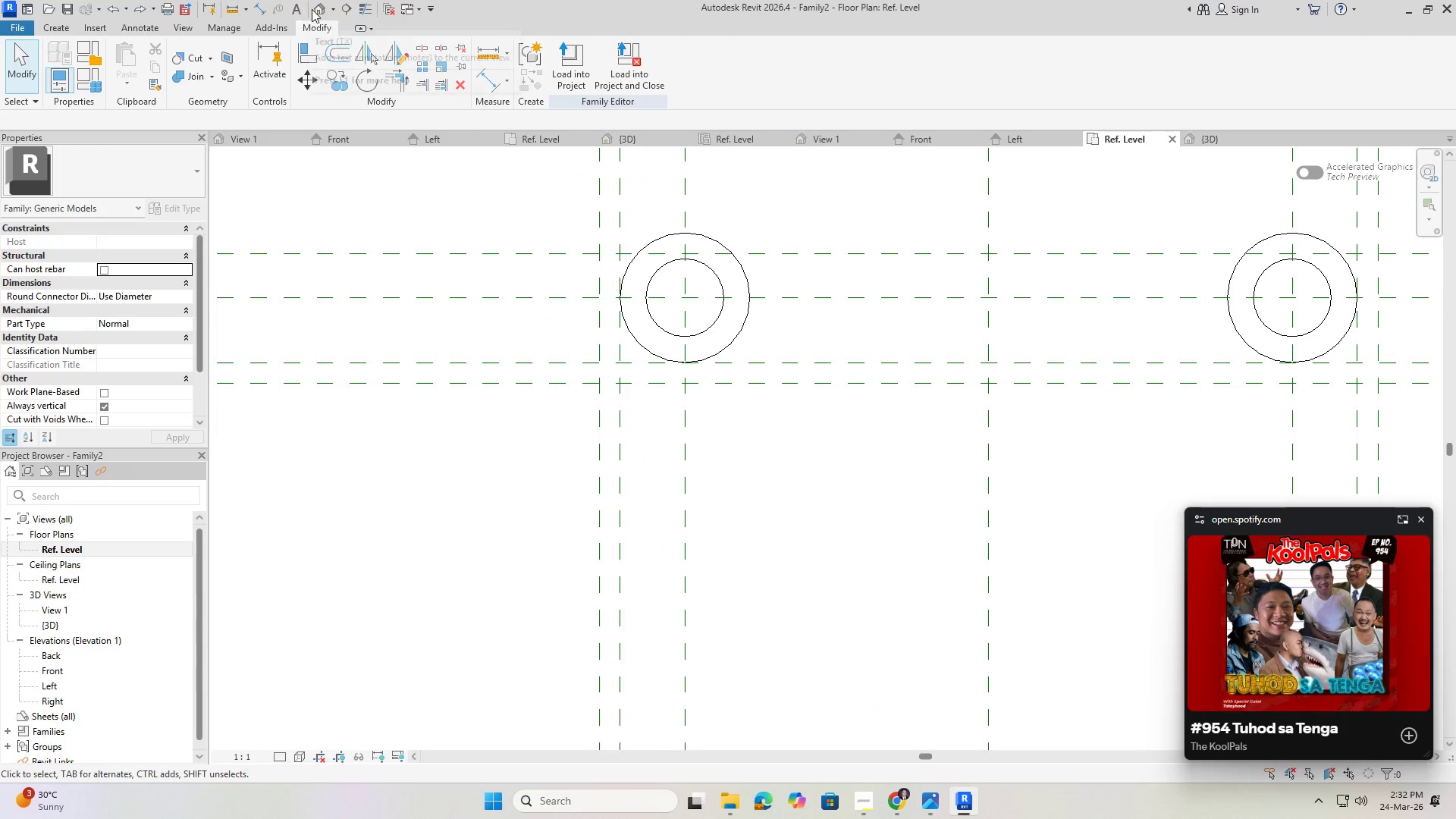 
left_click([255, 7])
 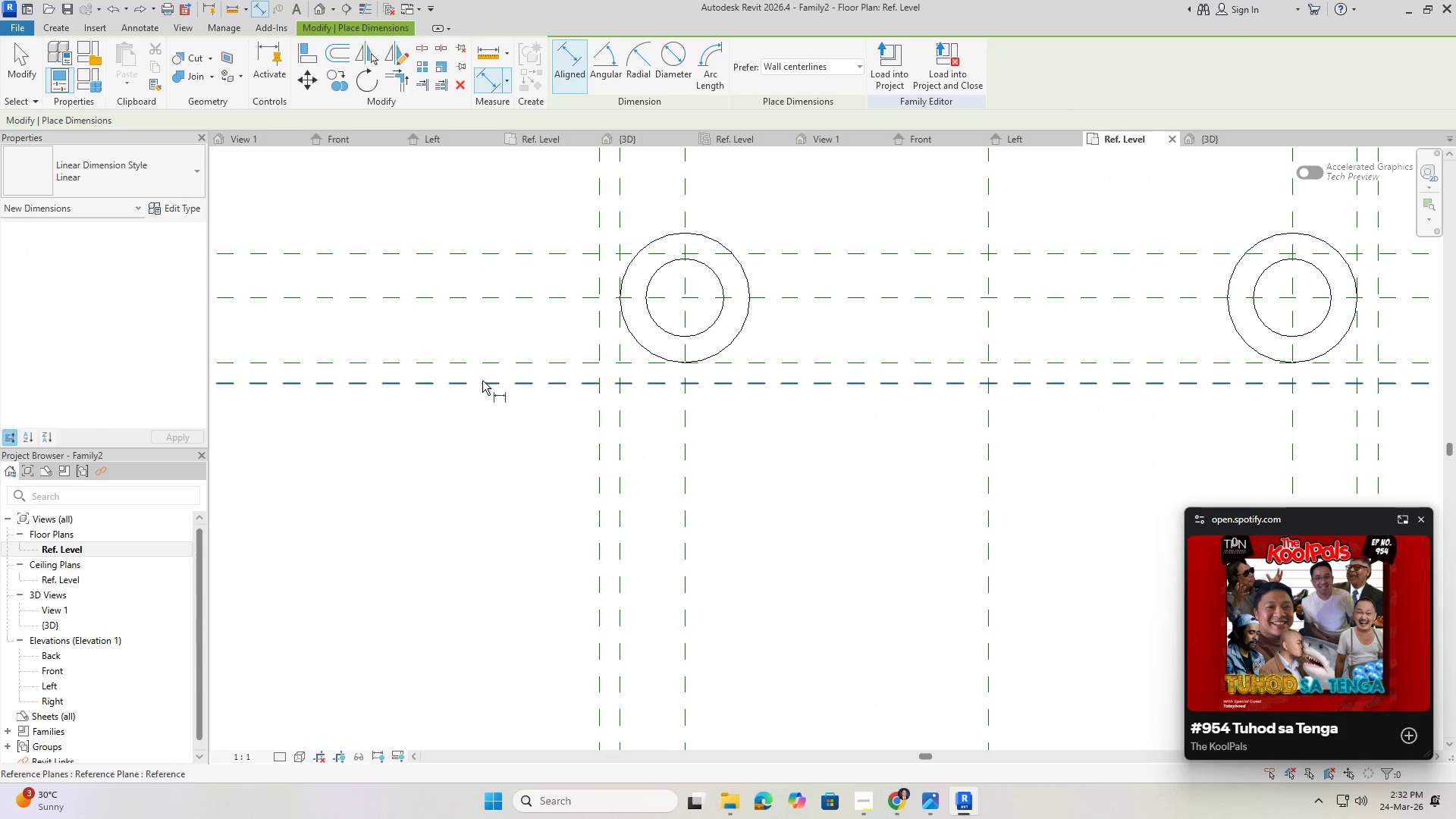 
left_click([482, 381])
 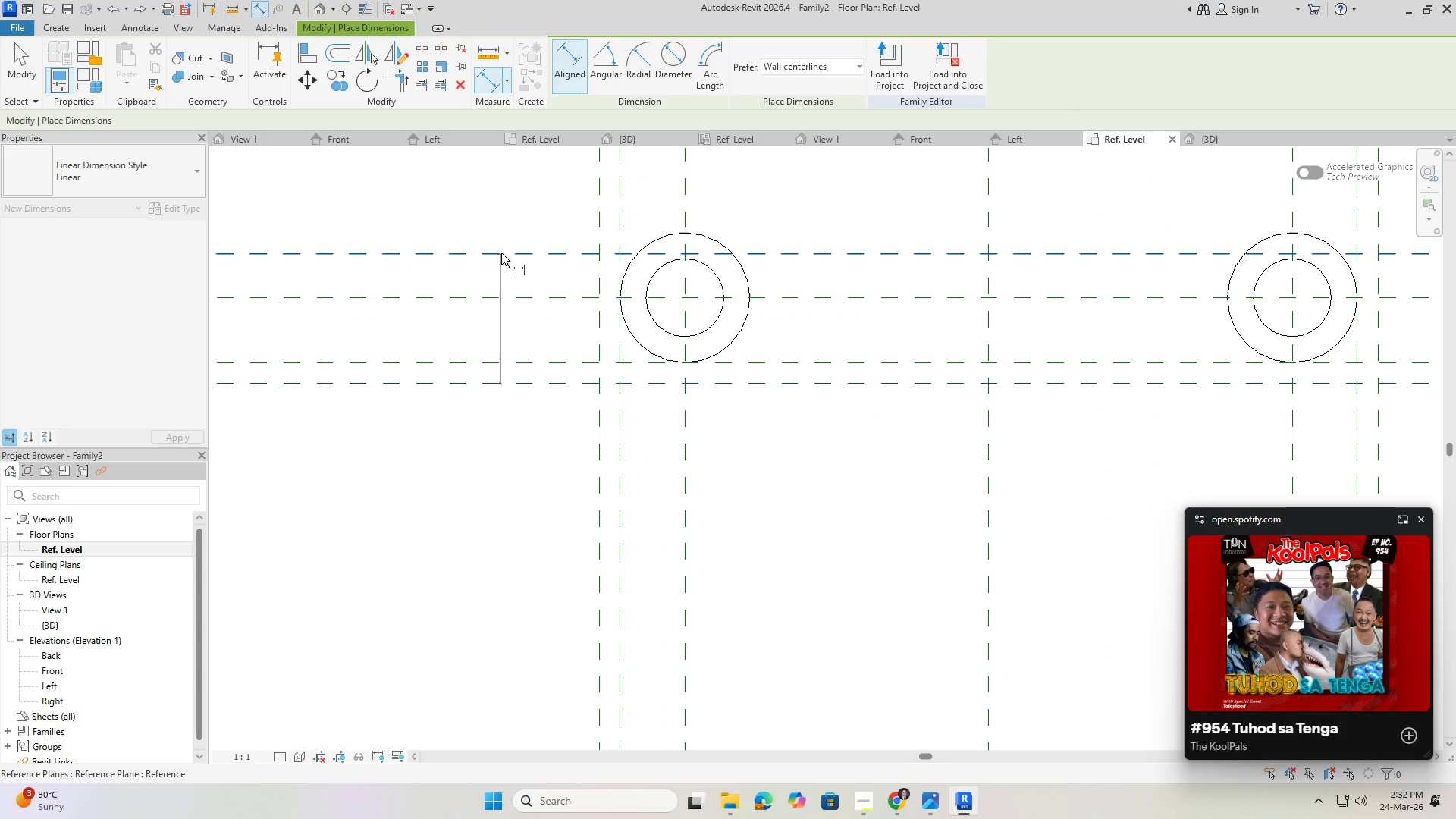 
left_click([504, 249])
 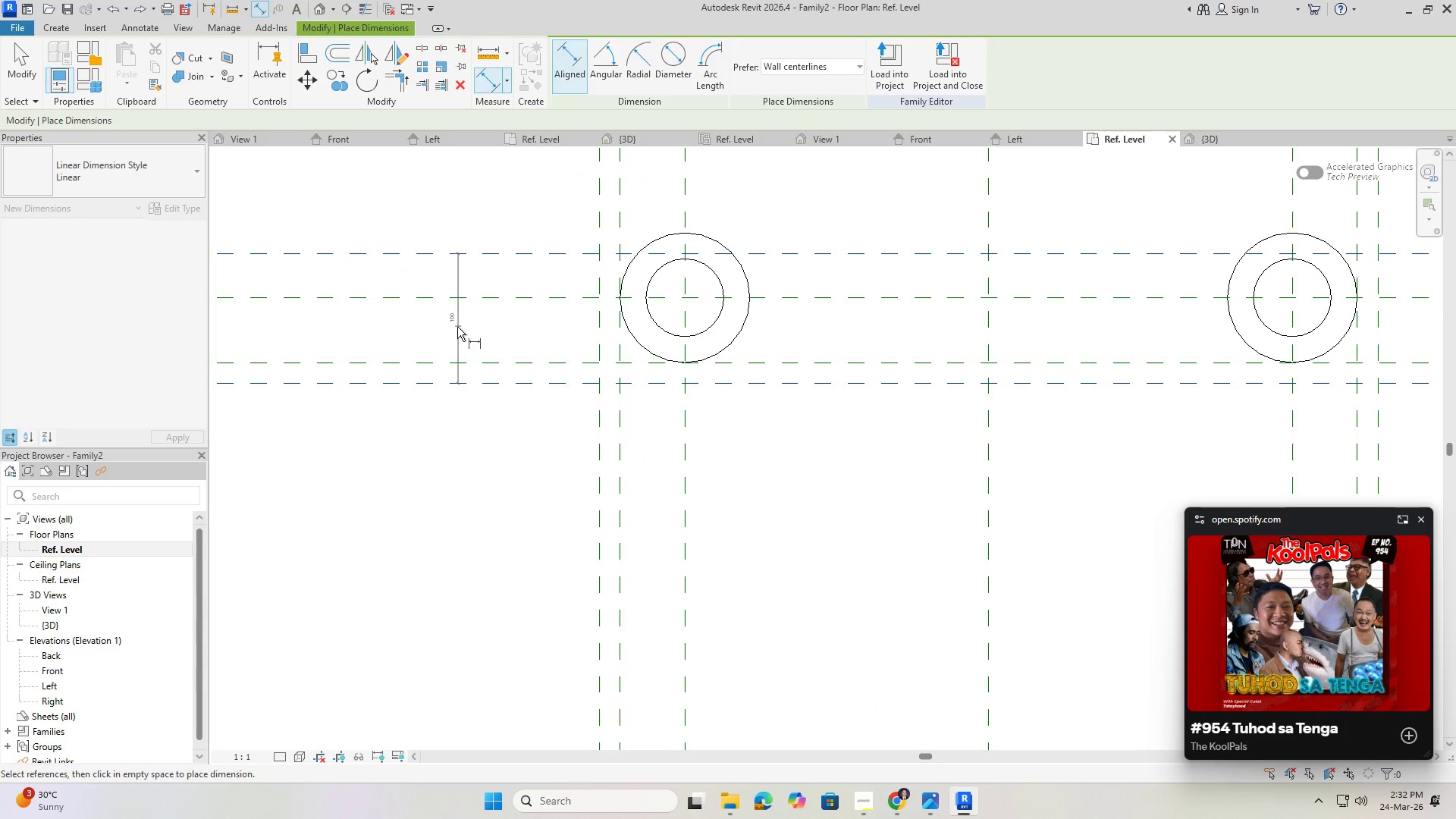 
left_click([457, 327])
 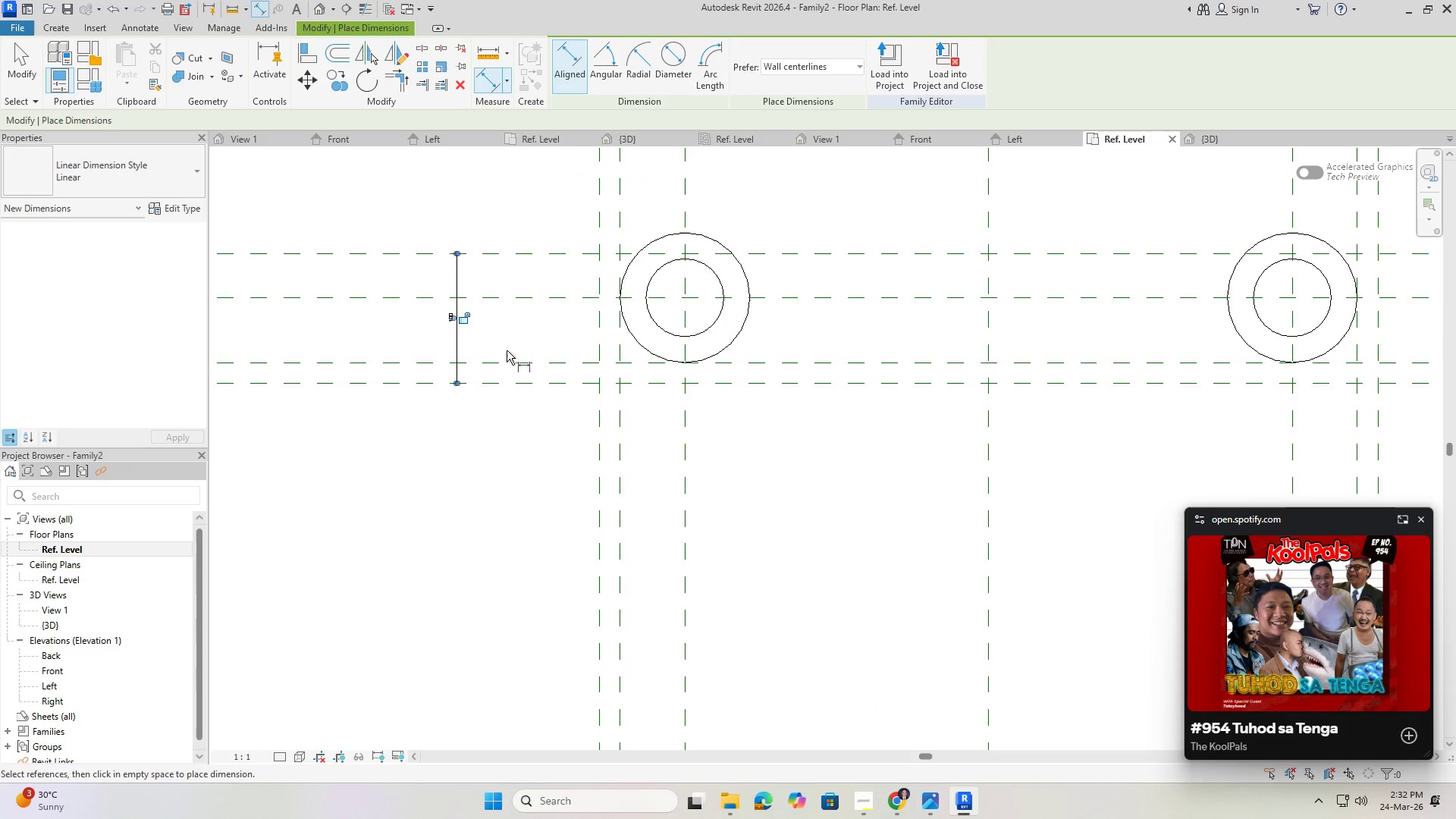 
key(Escape)
 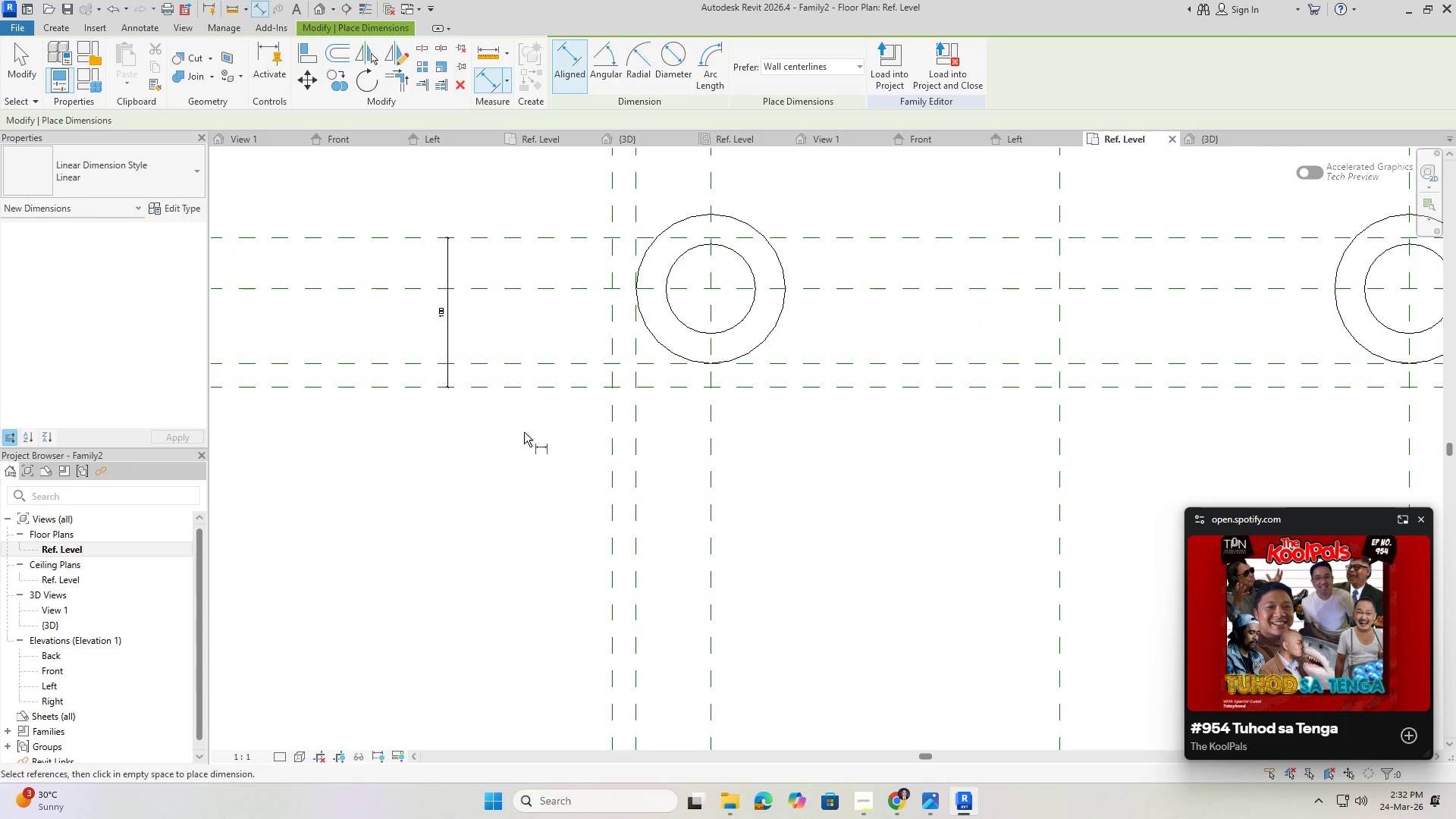 
key(Escape)
 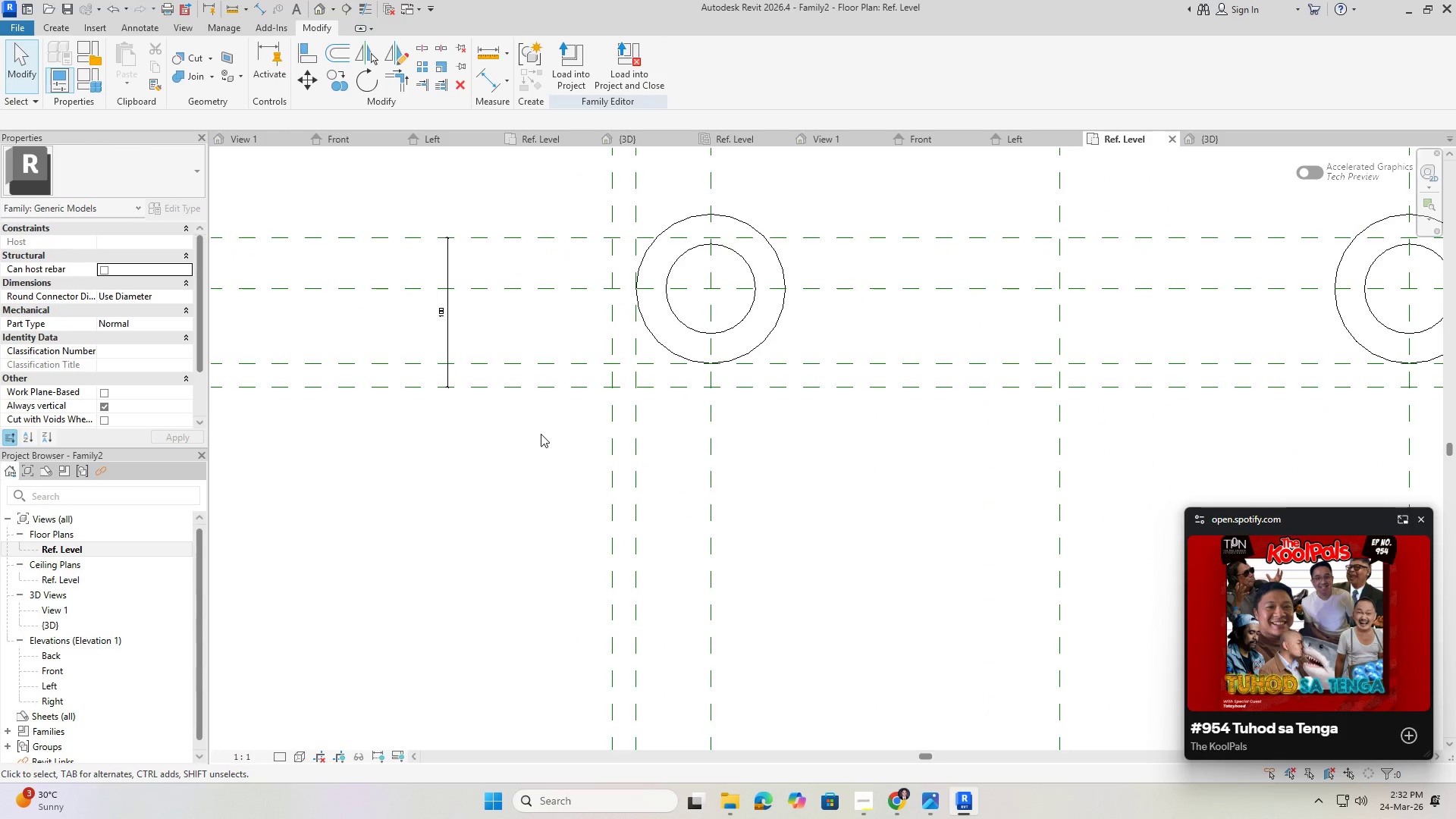 
scroll: coordinate [513, 357], scroll_direction: up, amount: 1.0
 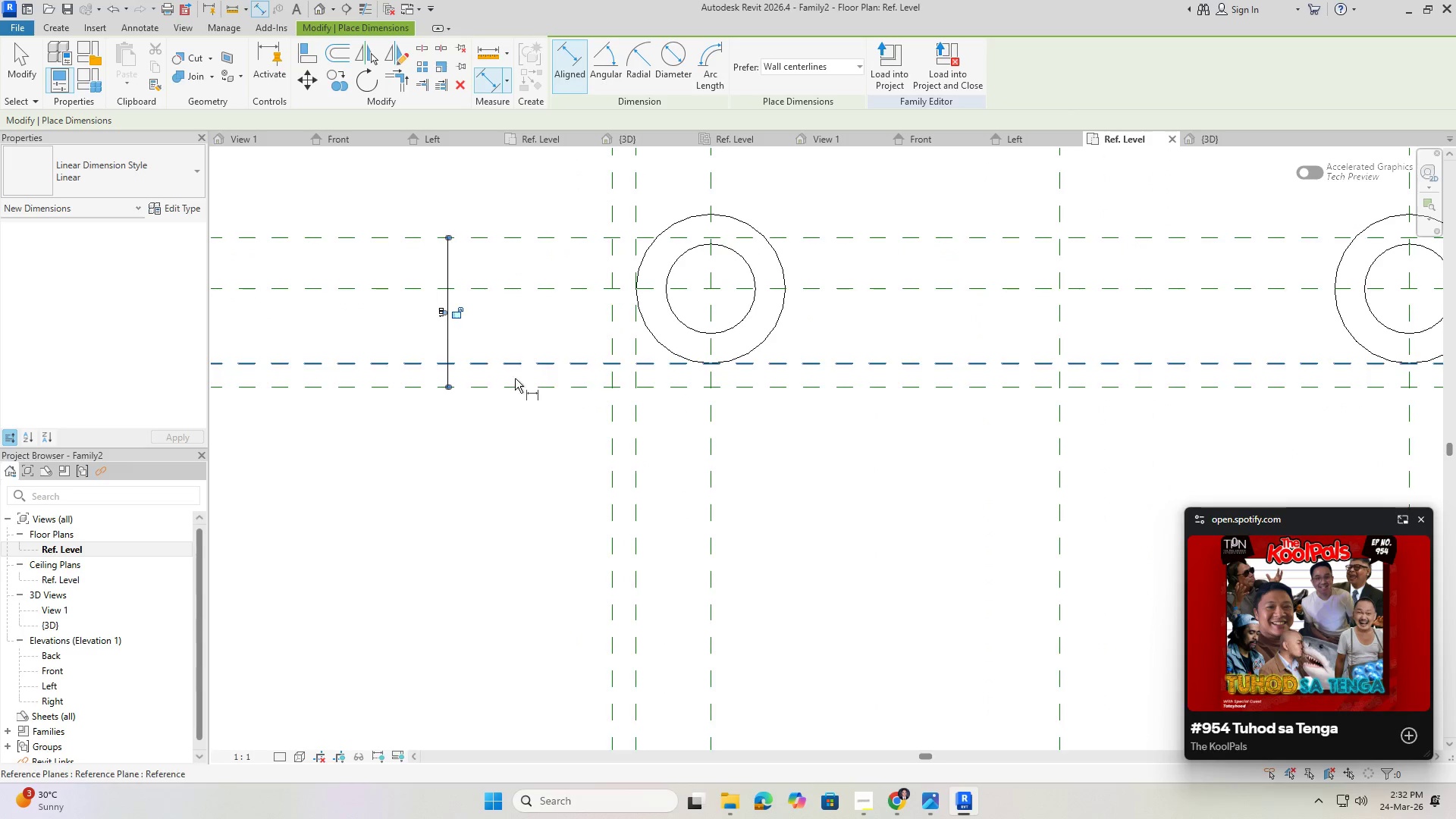 
left_click_drag(start_coordinate=[542, 434], to_coordinate=[516, 333])
 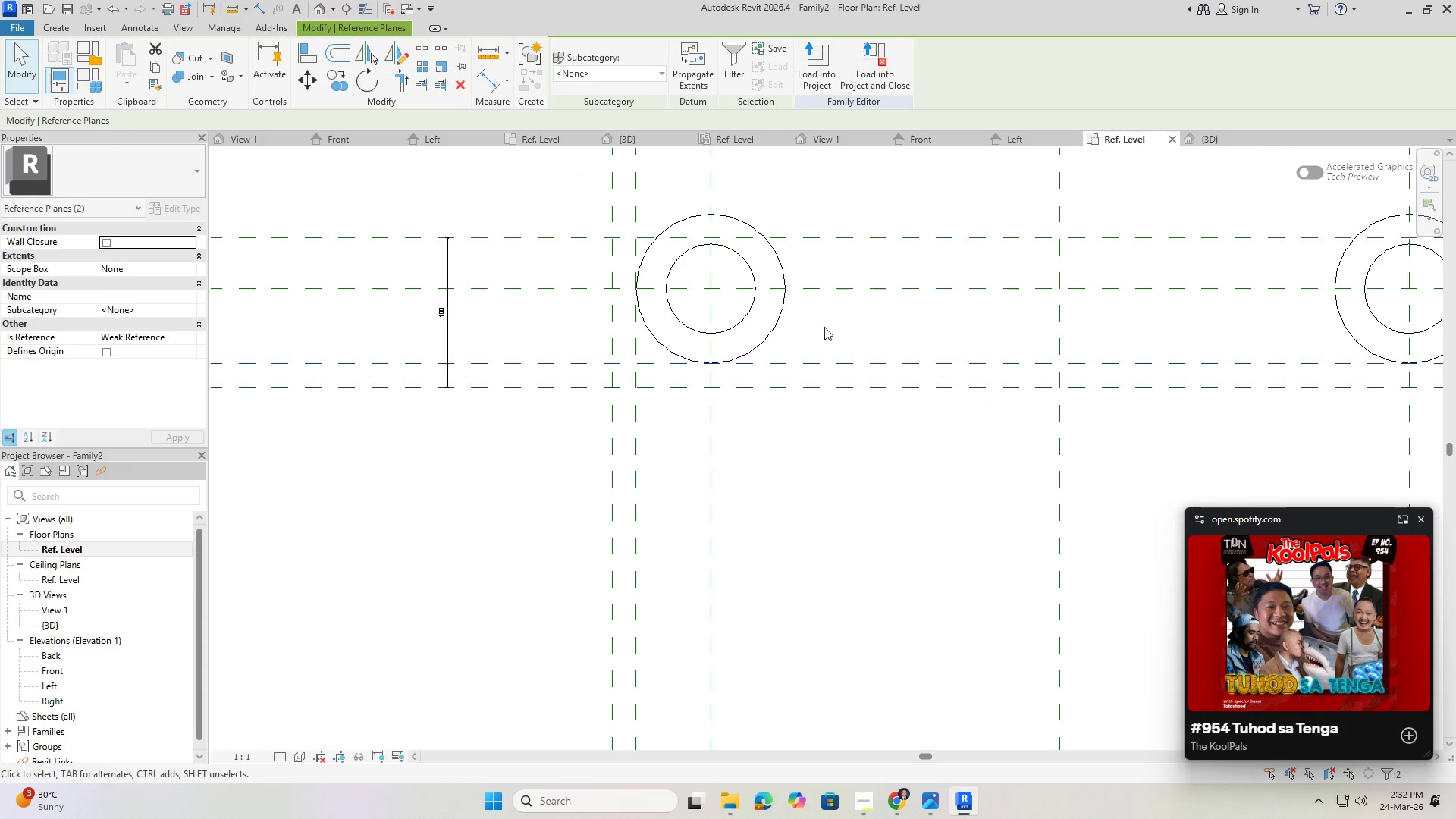 
left_click_drag(start_coordinate=[833, 330], to_coordinate=[751, 302])
 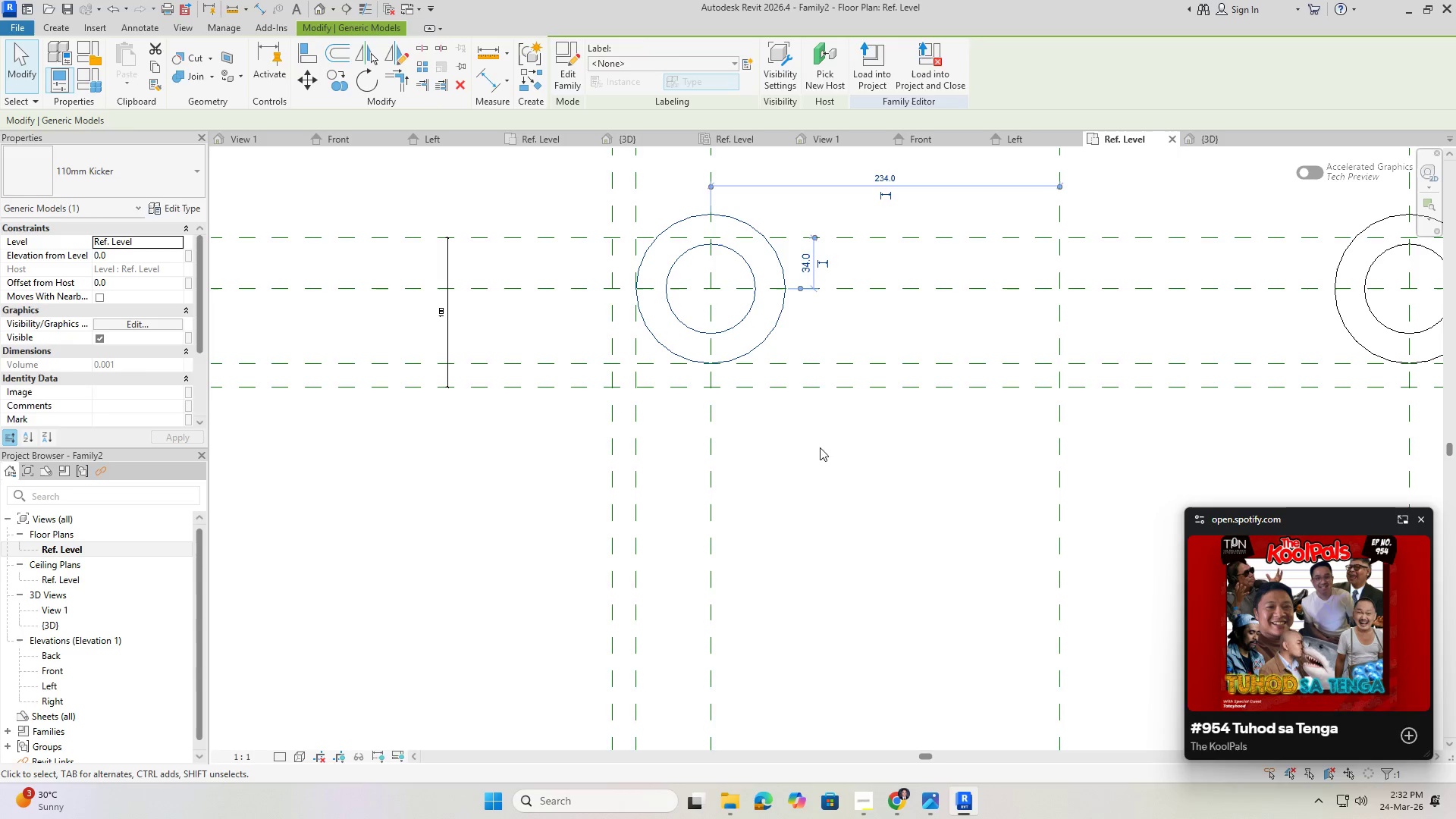 
left_click_drag(start_coordinate=[832, 457], to_coordinate=[745, 315])
 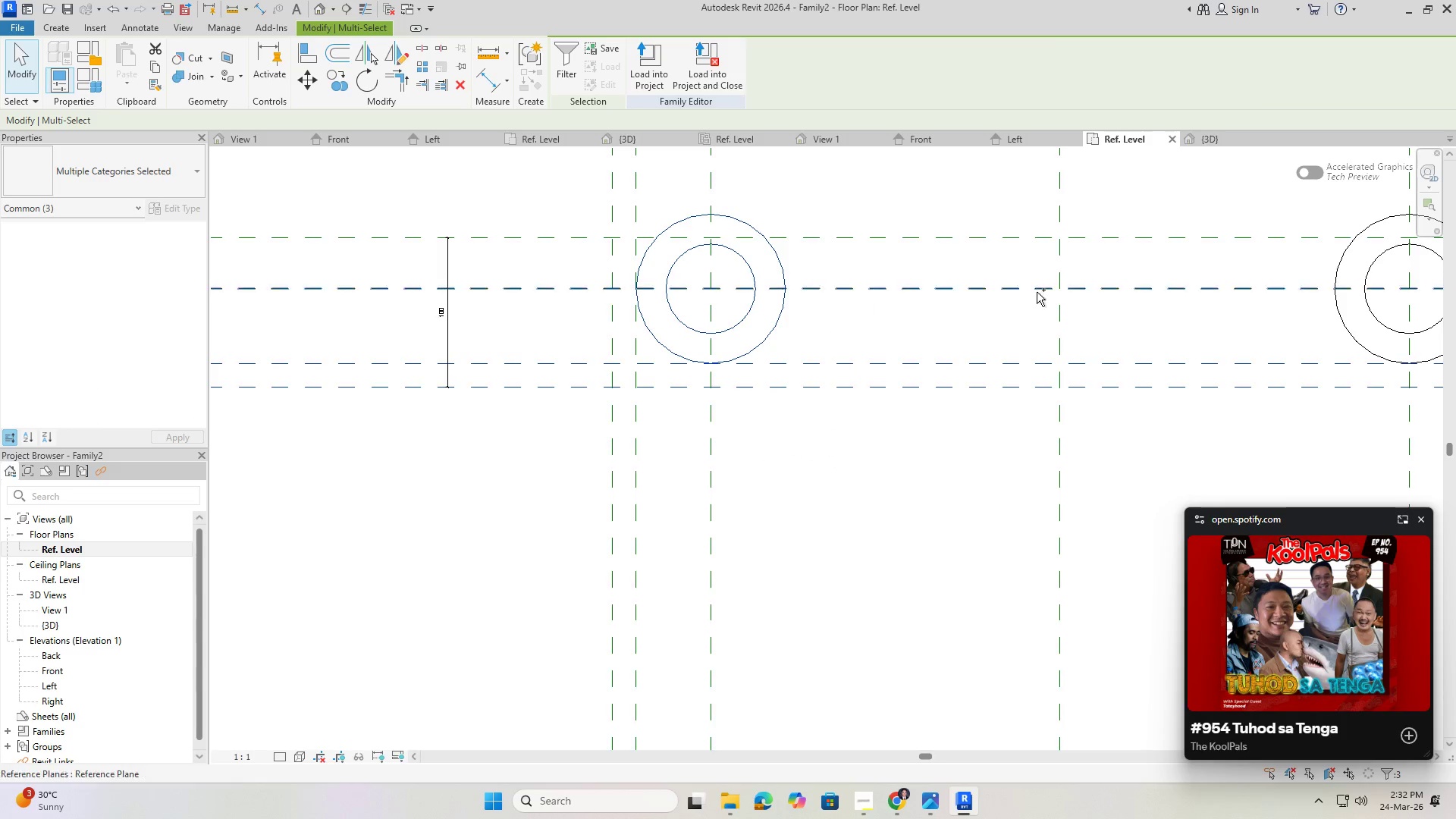 
hold_key(key=ControlLeft, duration=1.51)
 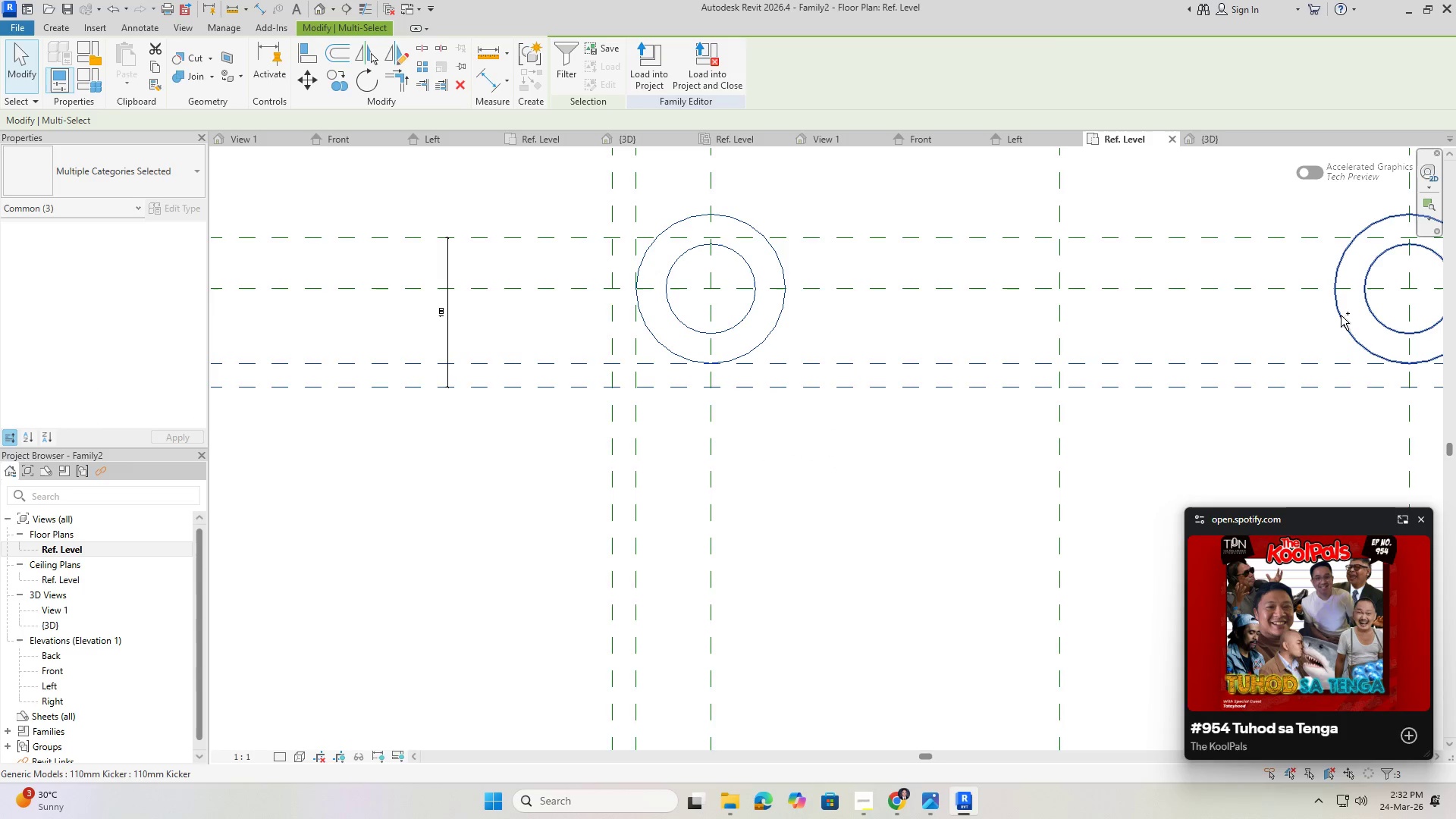 
hold_key(key=ControlLeft, duration=1.5)
left_click([1349, 314])
 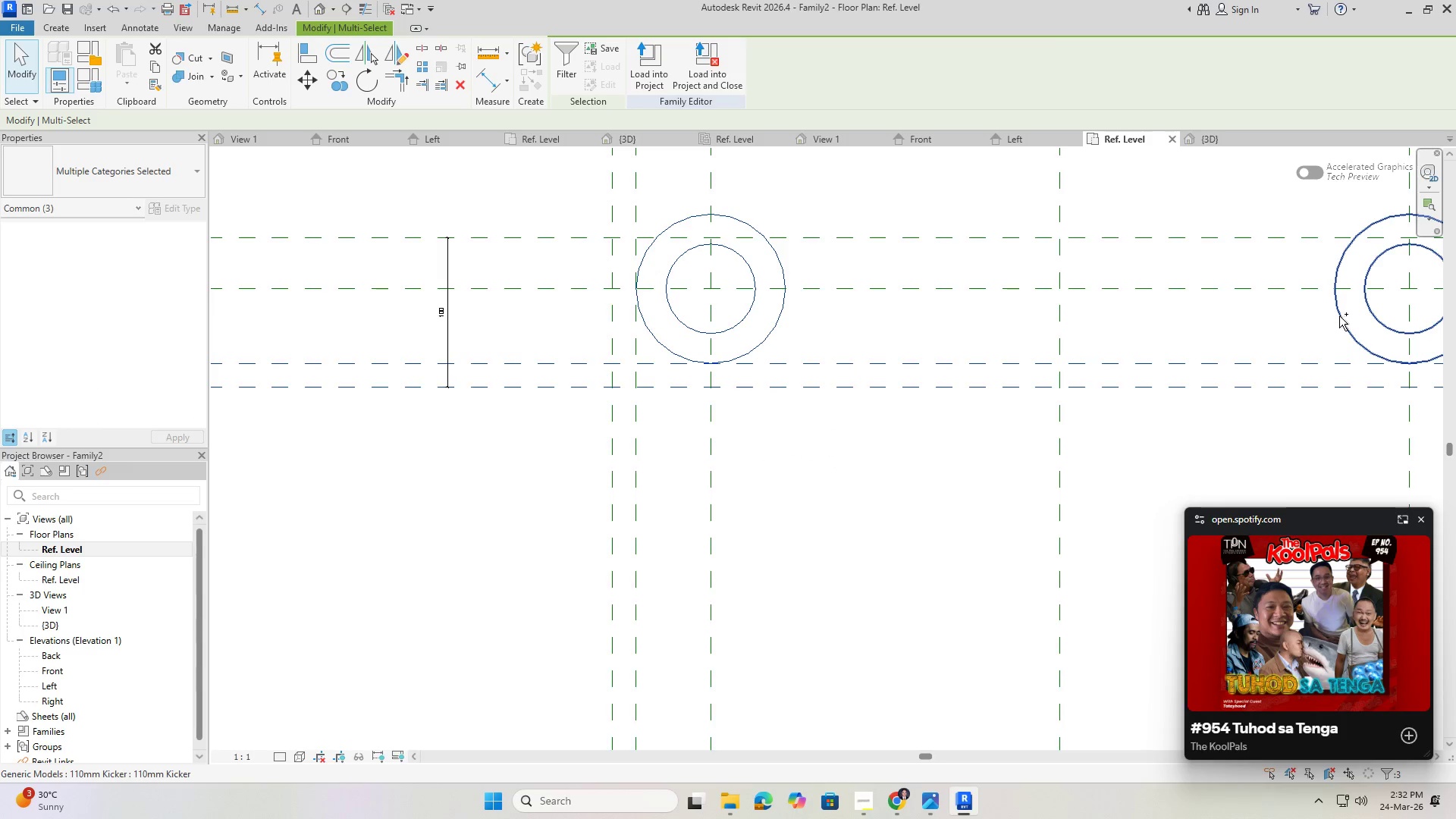 
left_click([1339, 316])
 